 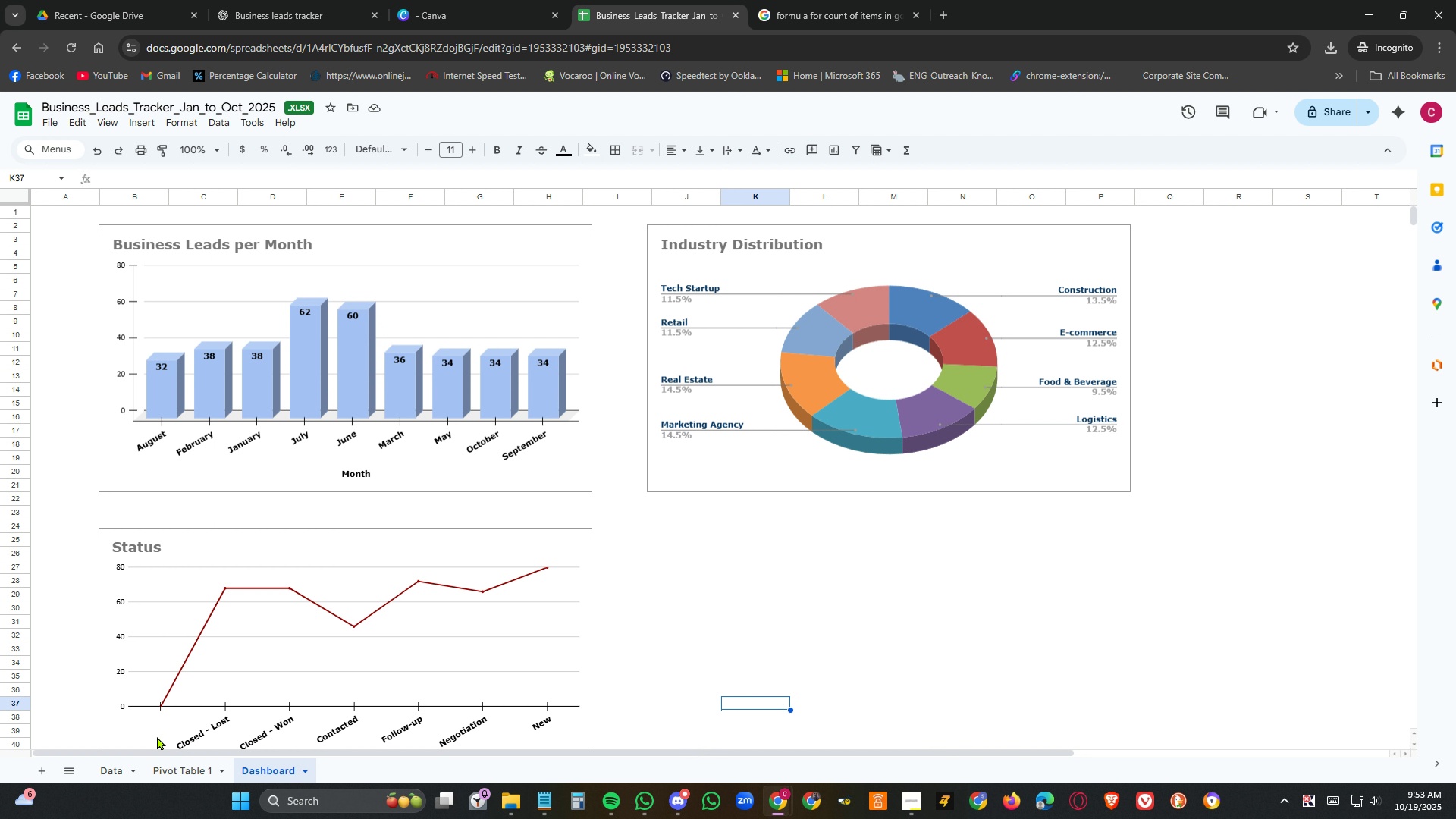 
left_click([200, 774])
 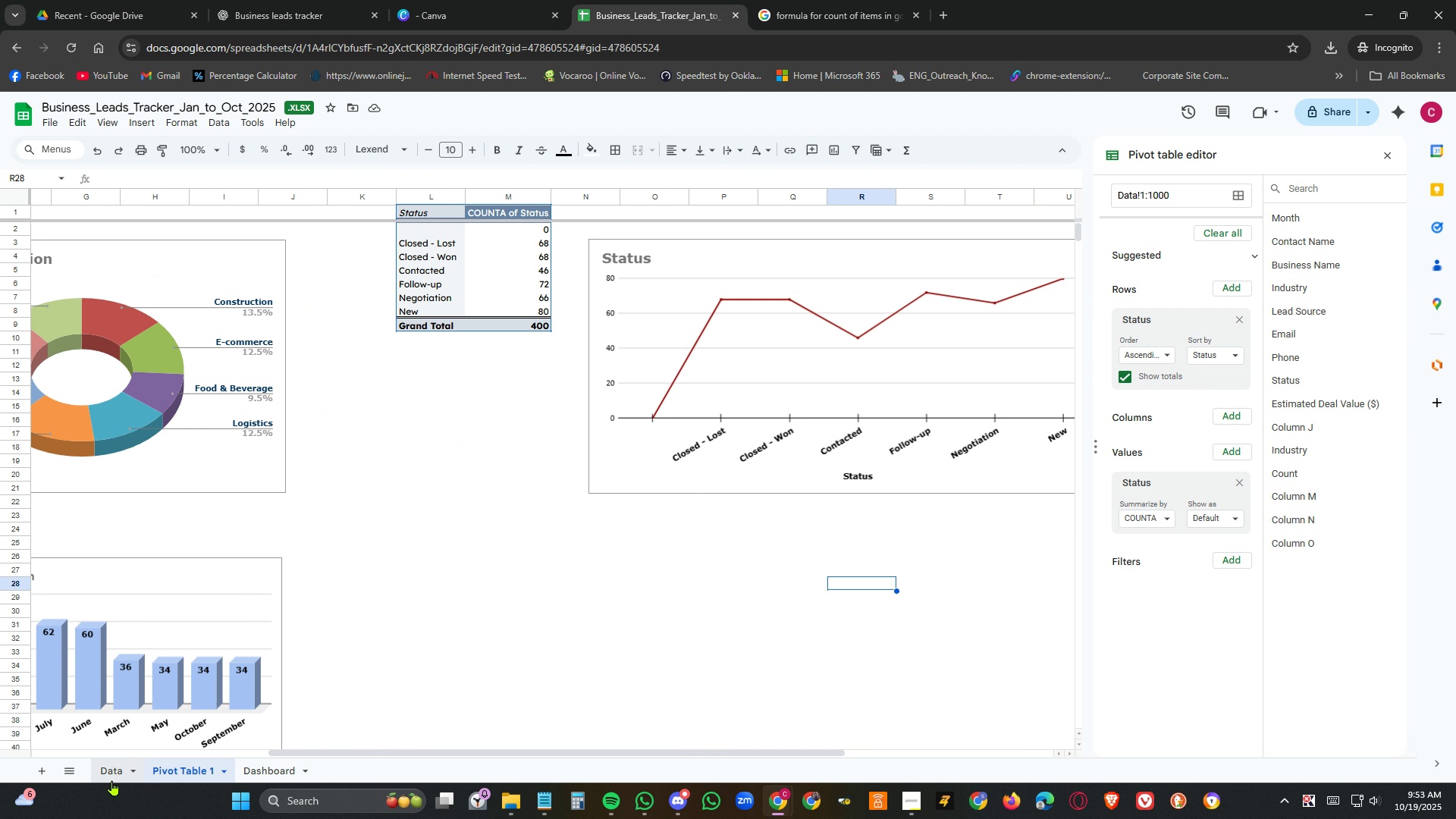 
left_click([113, 773])
 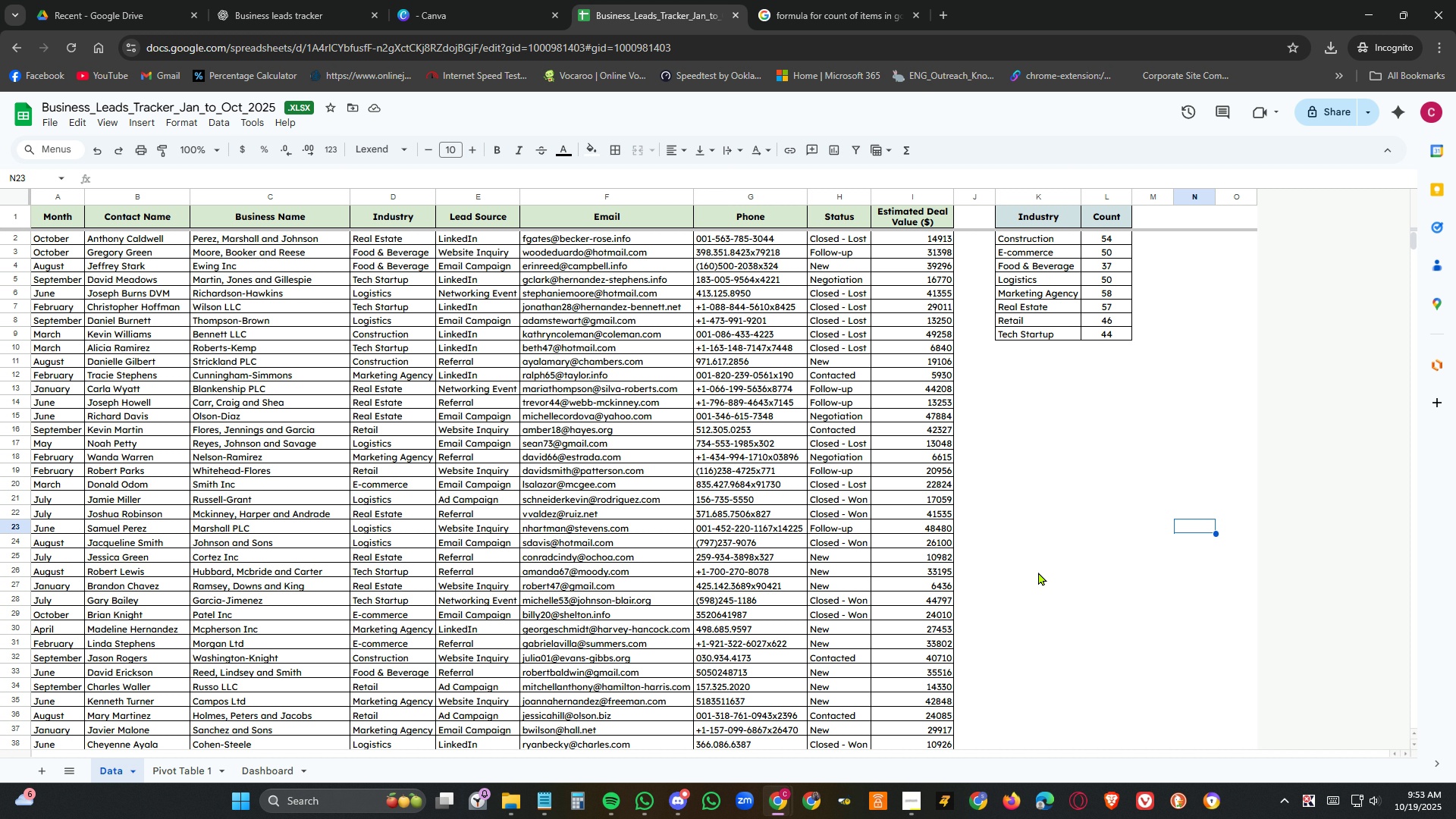 
wait(6.89)
 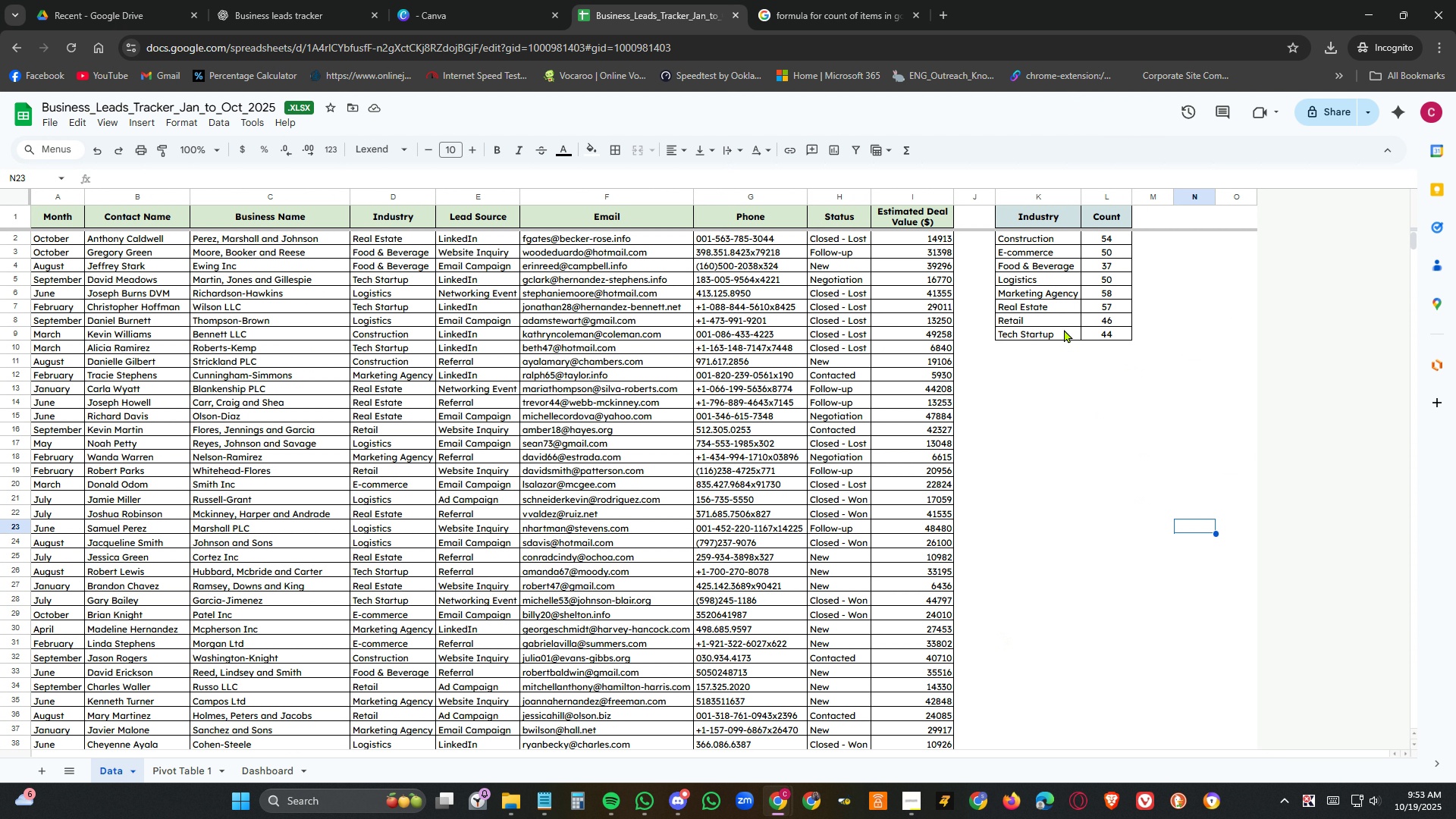 
left_click([1031, 363])
 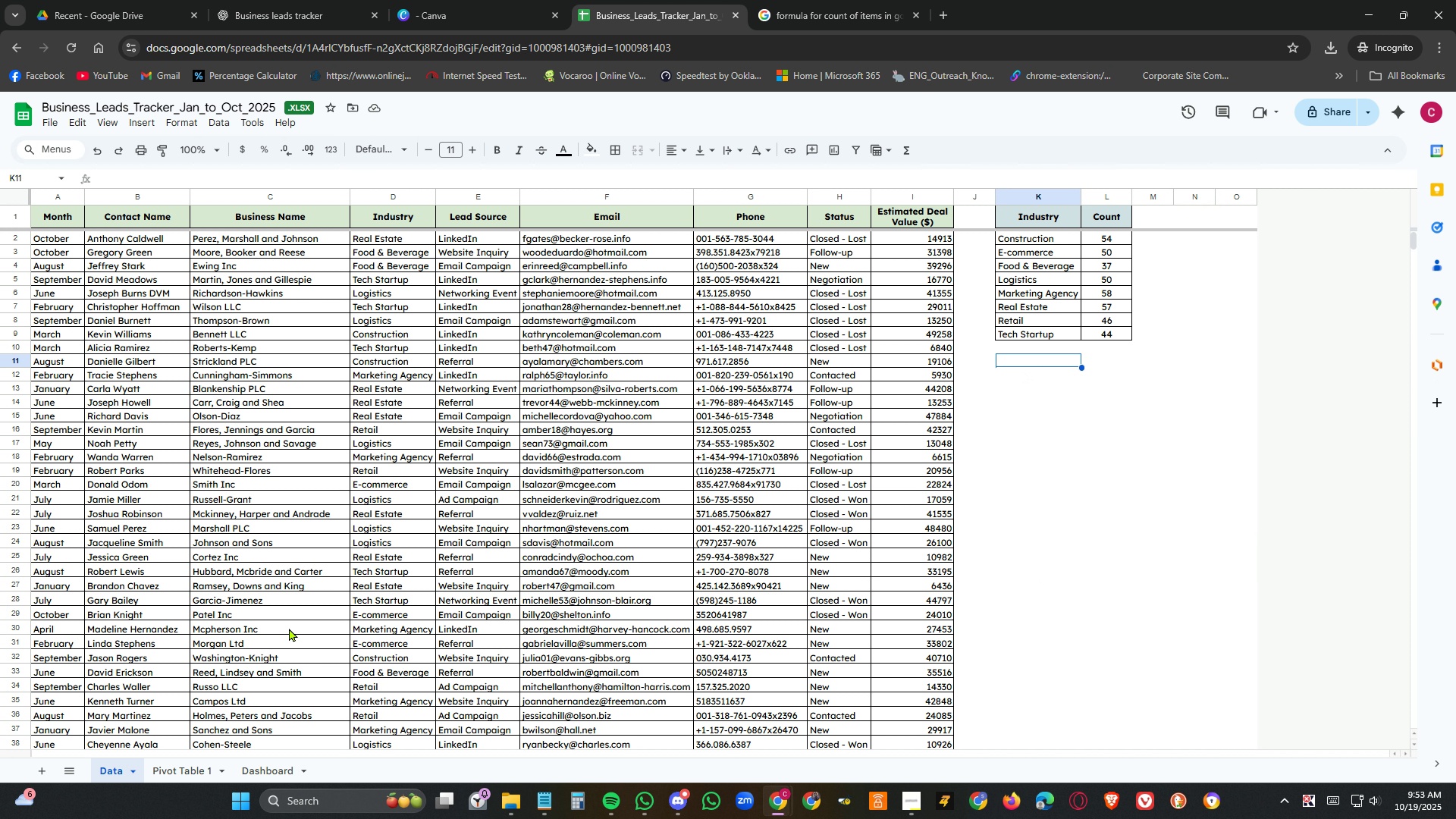 
wait(6.97)
 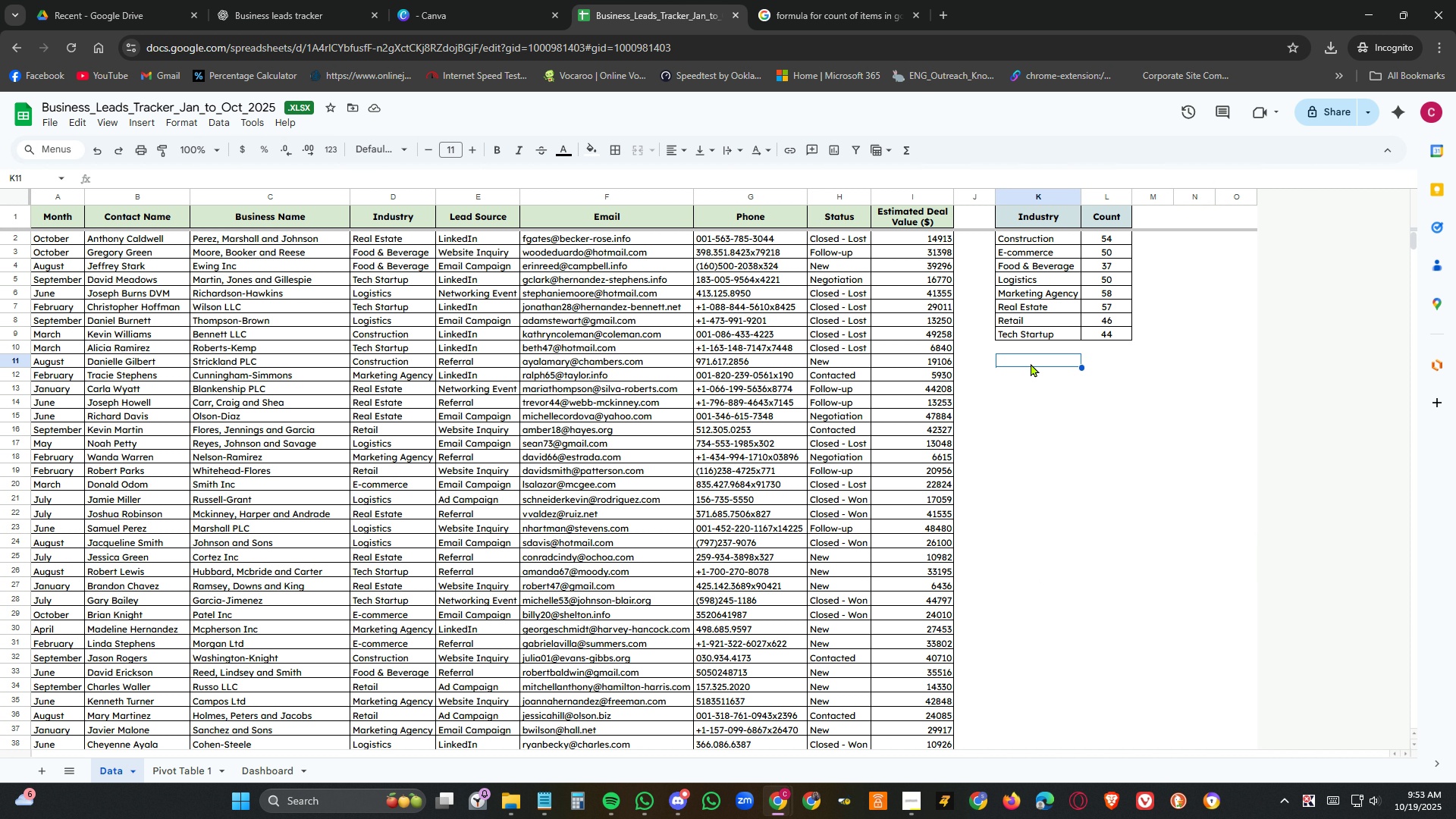 
scroll: coordinate [290, 624], scroll_direction: down, amount: 11.0
 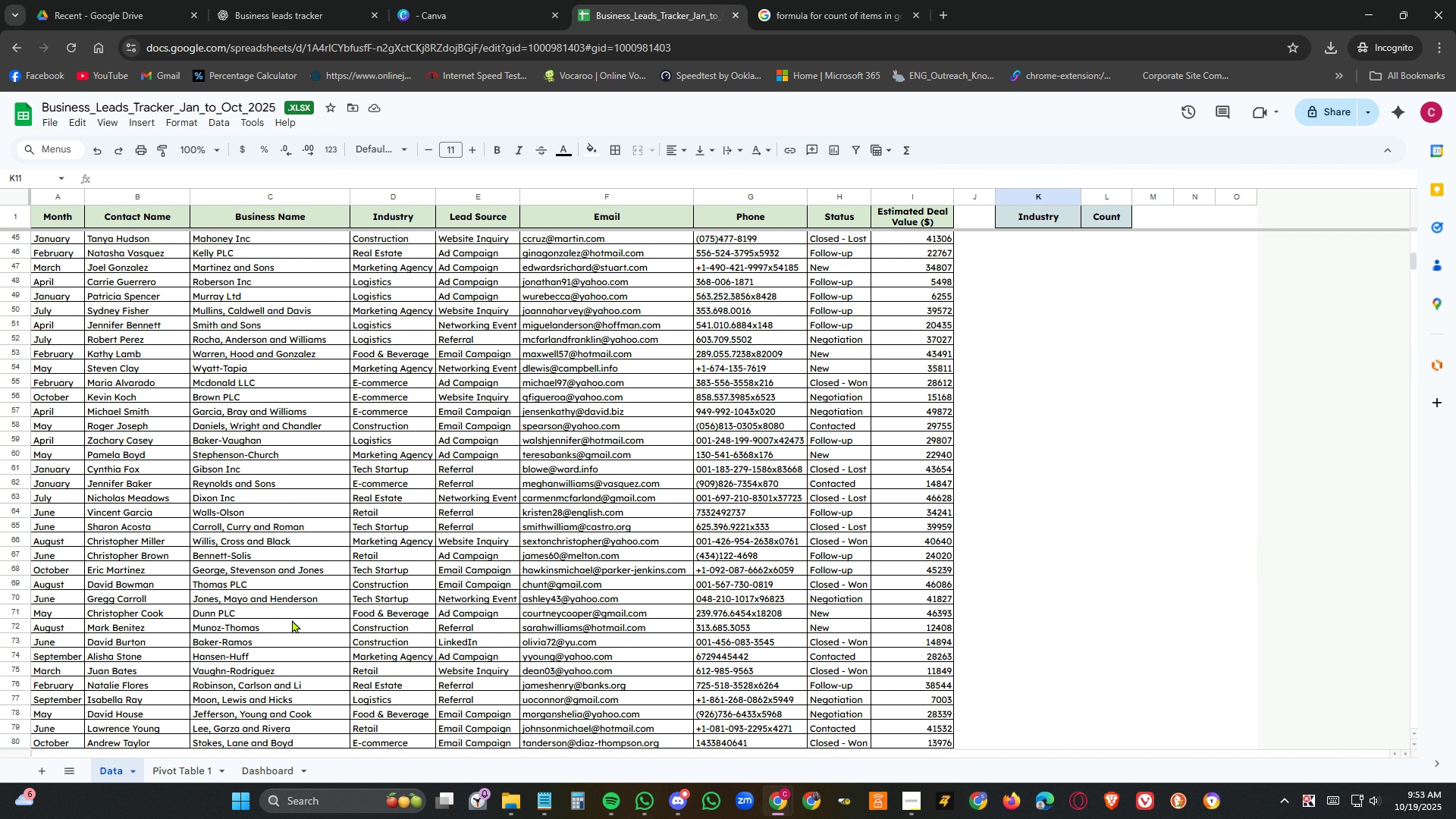 
scroll: coordinate [292, 620], scroll_direction: up, amount: 16.0
 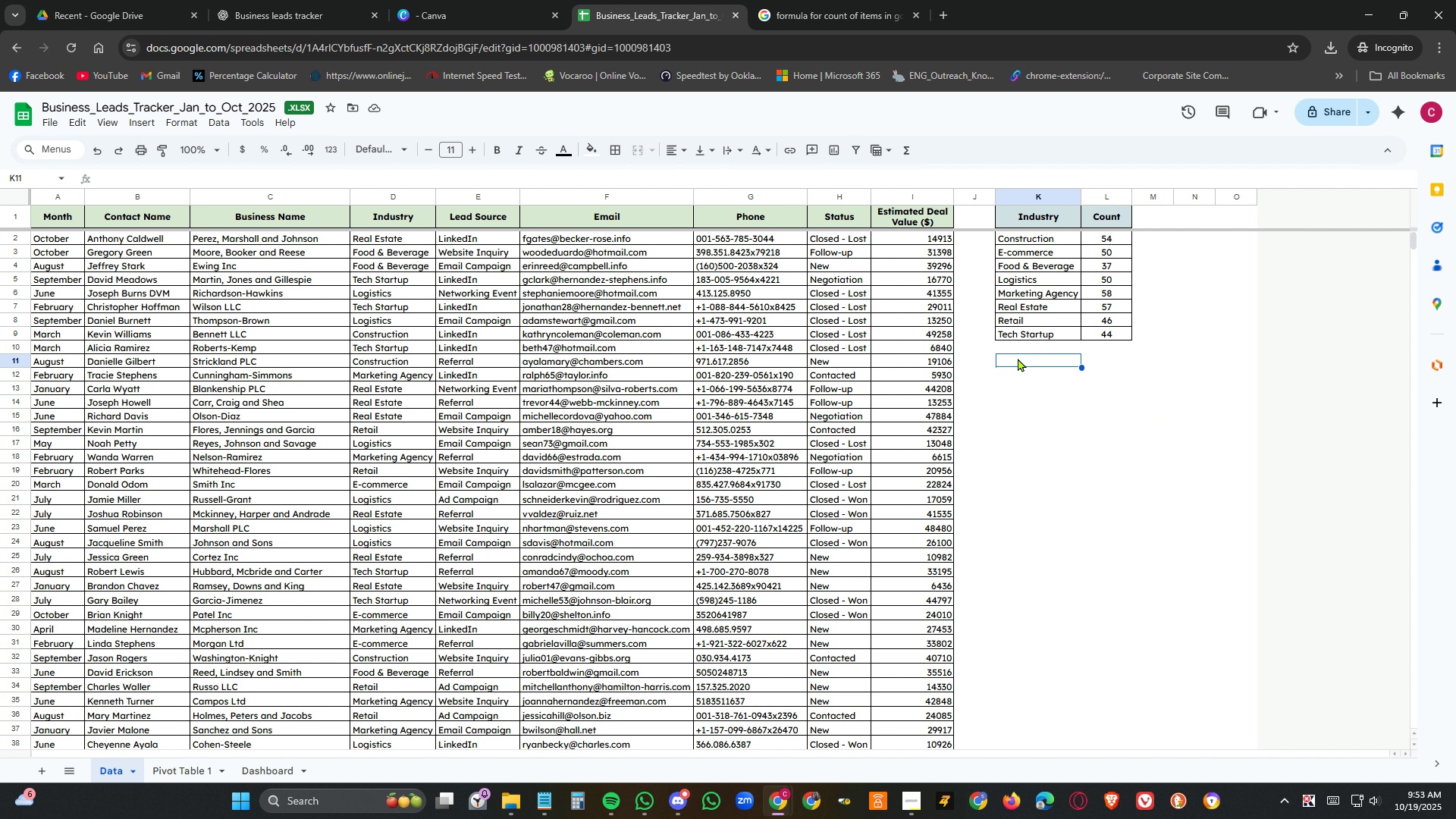 
wait(7.83)
 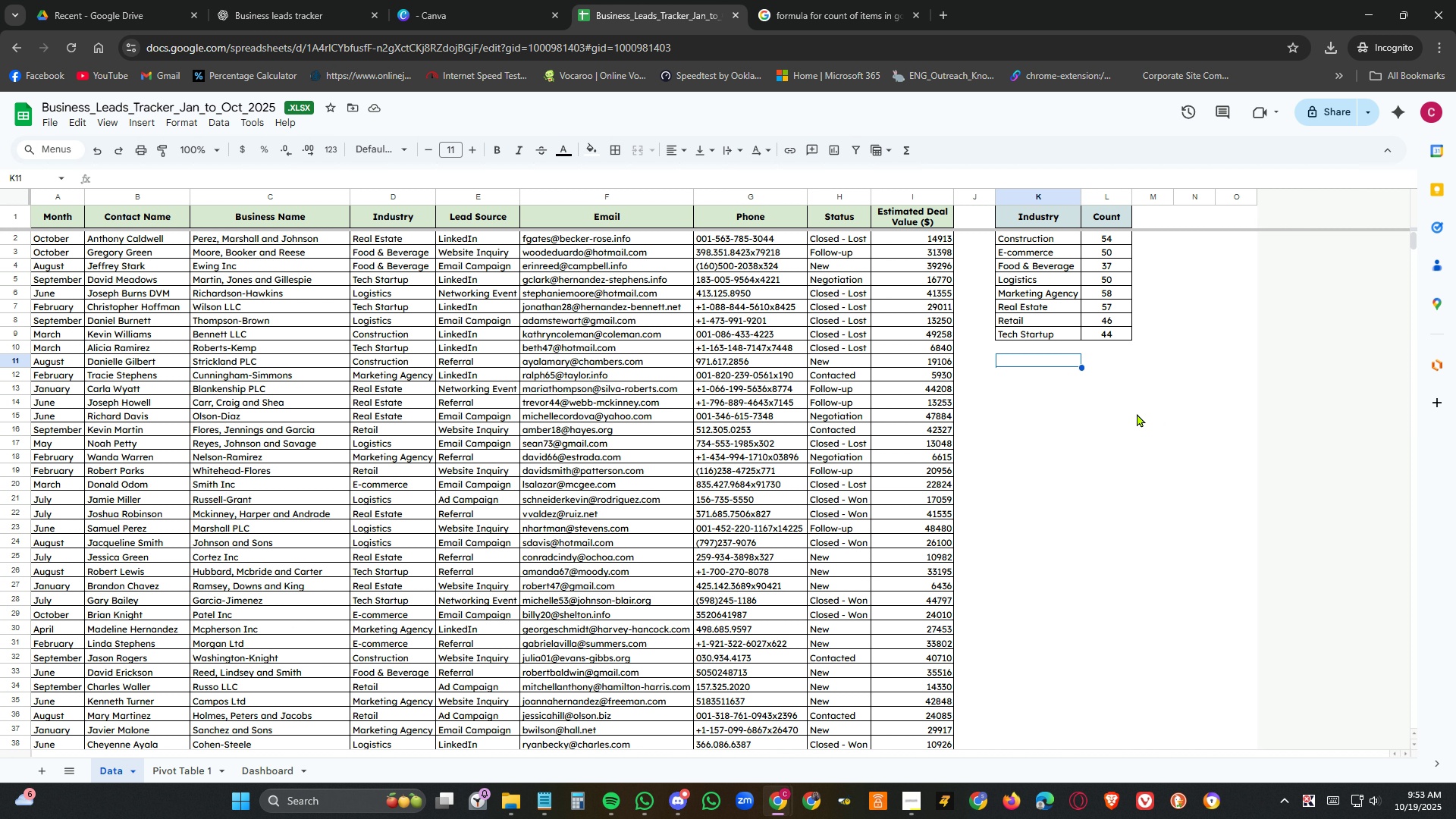 
left_click_drag(start_coordinate=[1030, 218], to_coordinate=[1126, 226])
 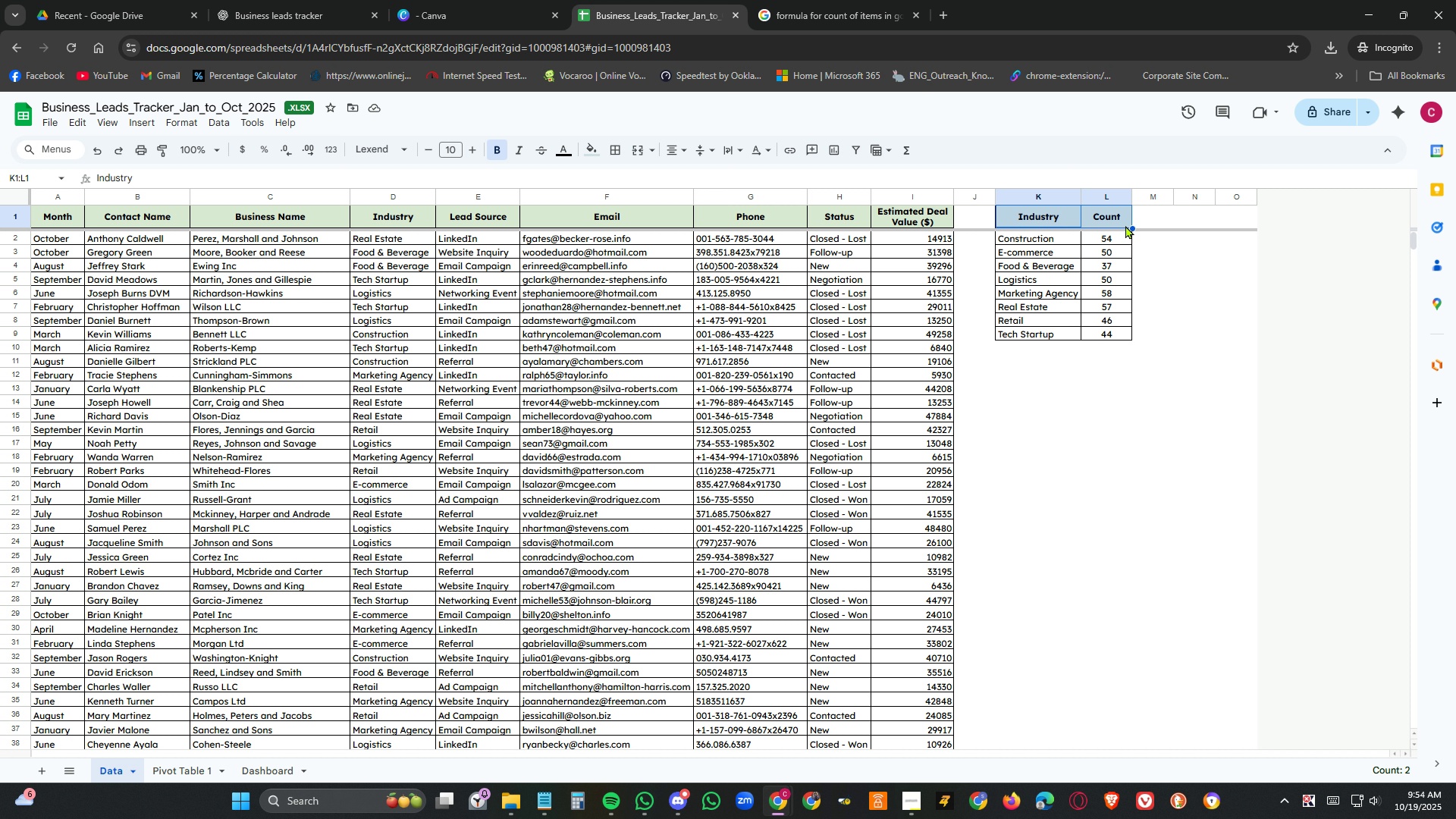 
key(Control+C)
 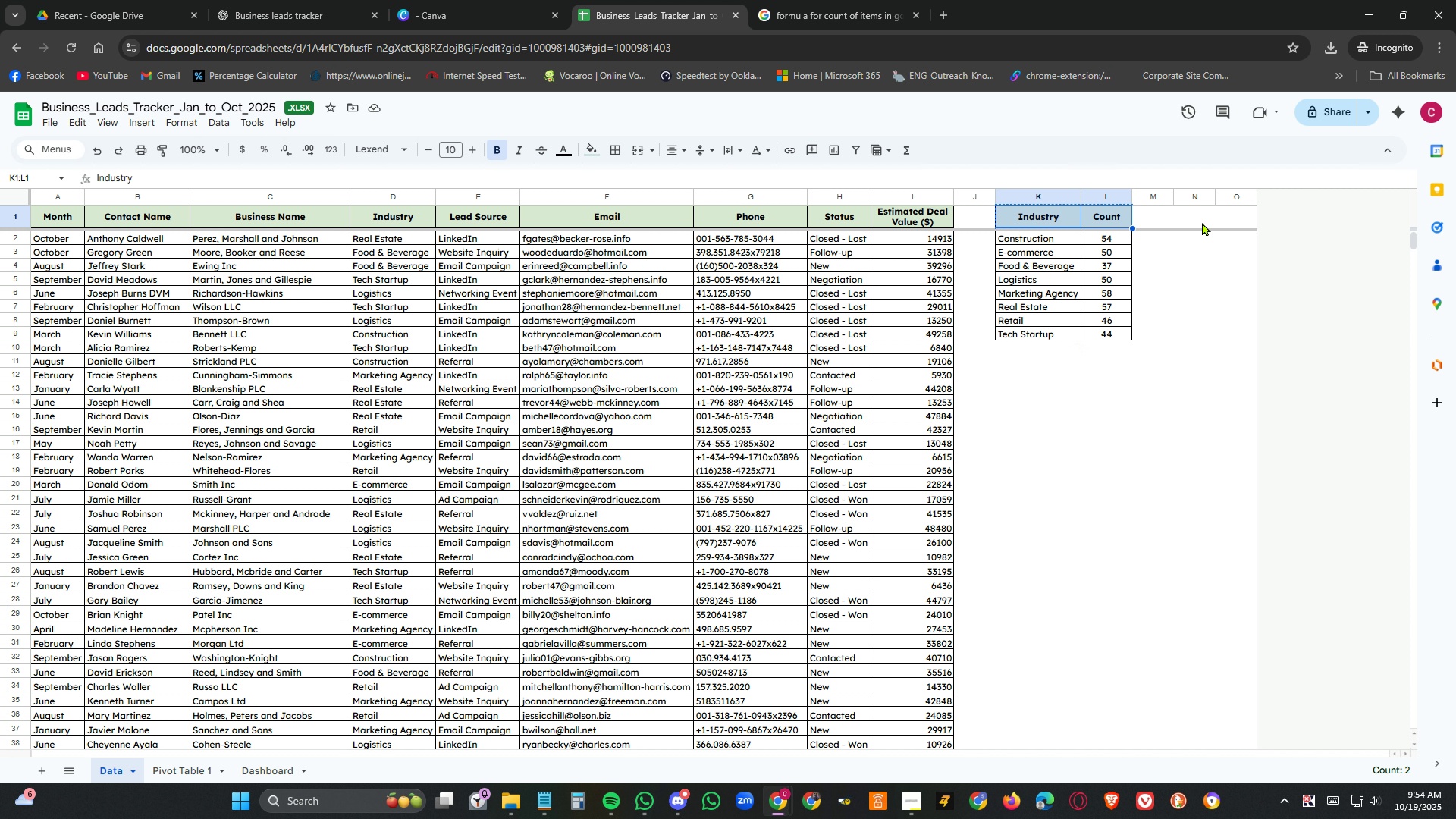 
left_click([1202, 222])
 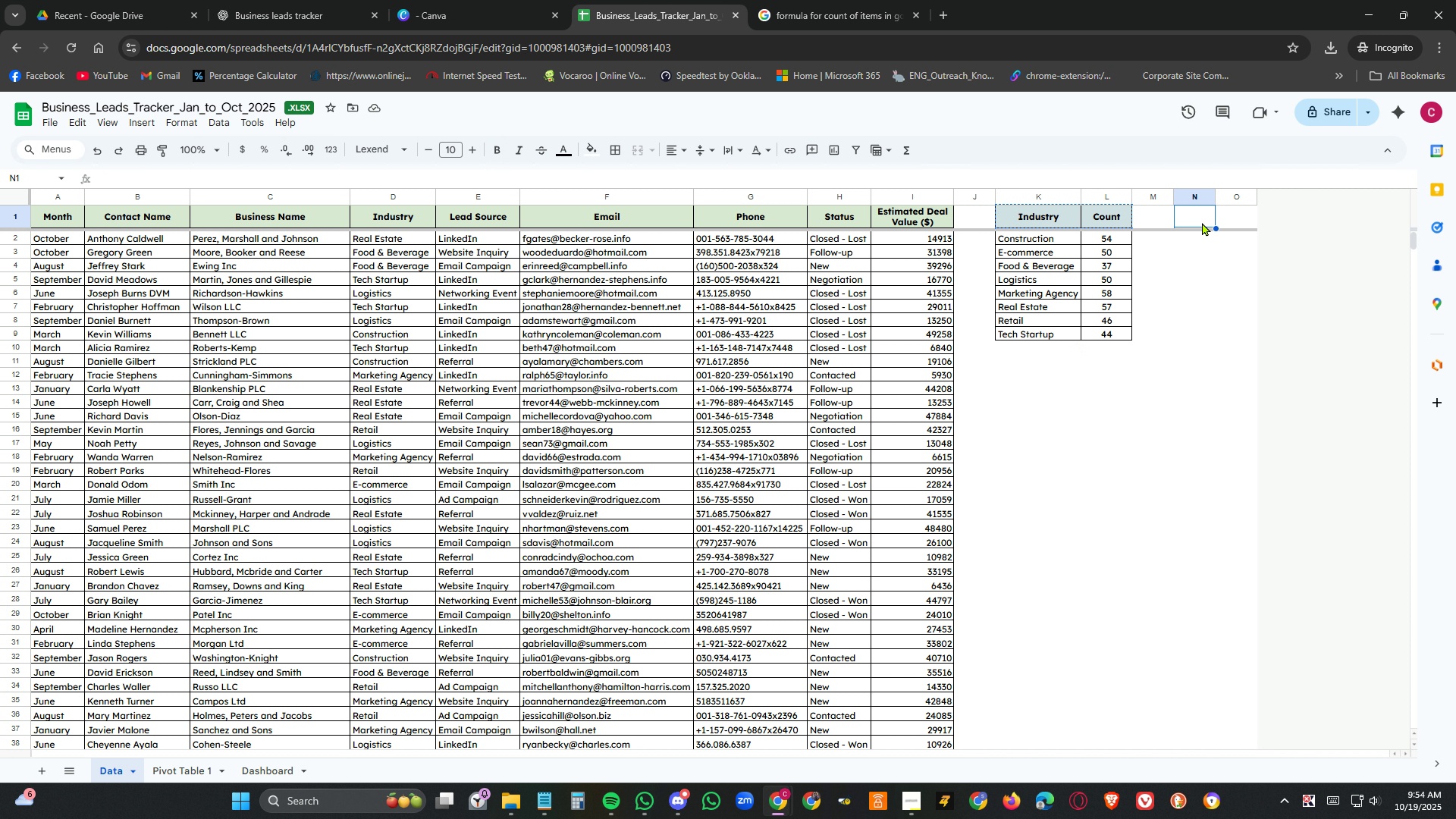 
key(Control+V)
 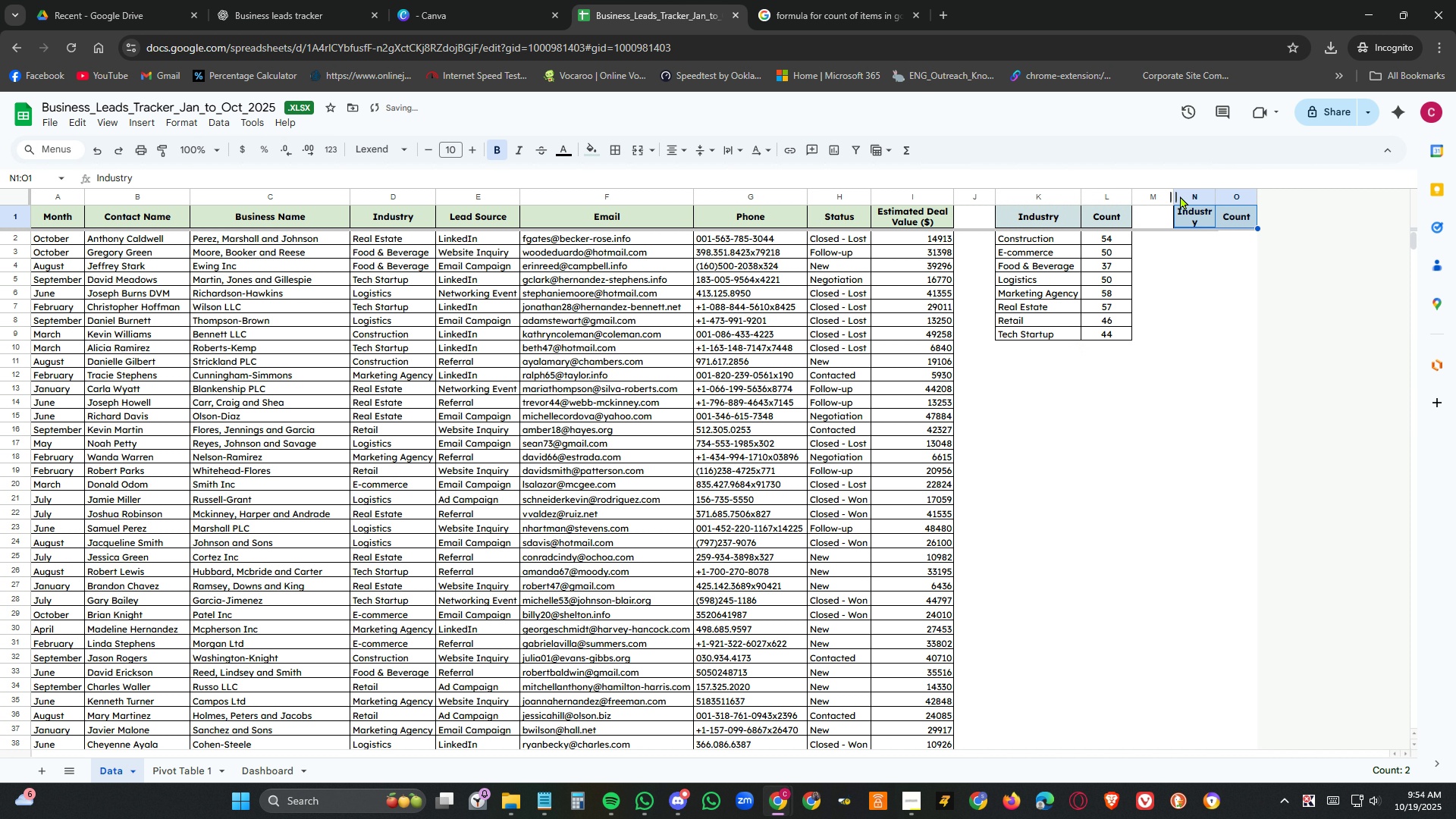 
left_click_drag(start_coordinate=[1196, 193], to_coordinate=[1238, 201])
 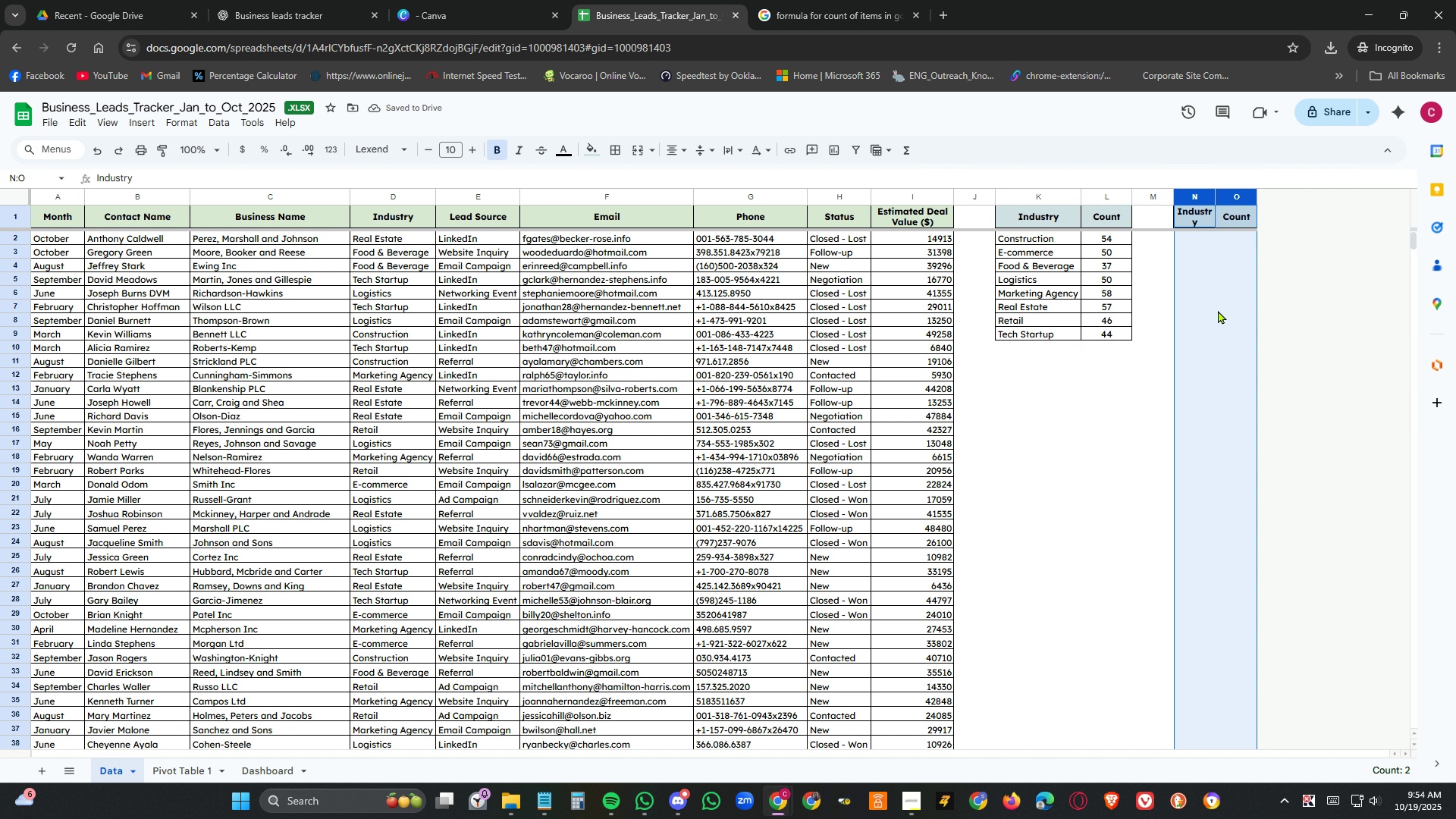 
right_click([1218, 310])
 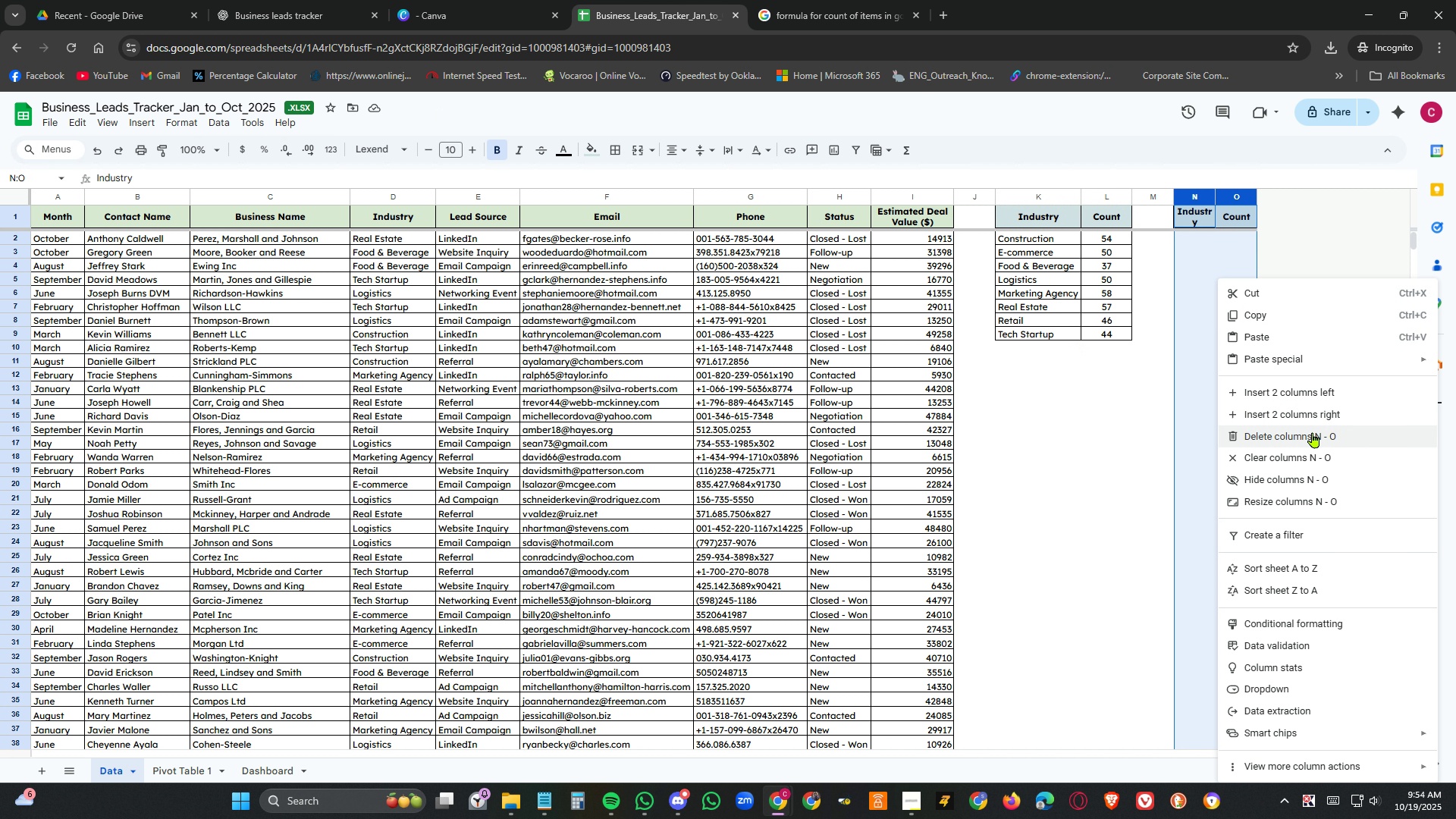 
left_click([990, 499])
 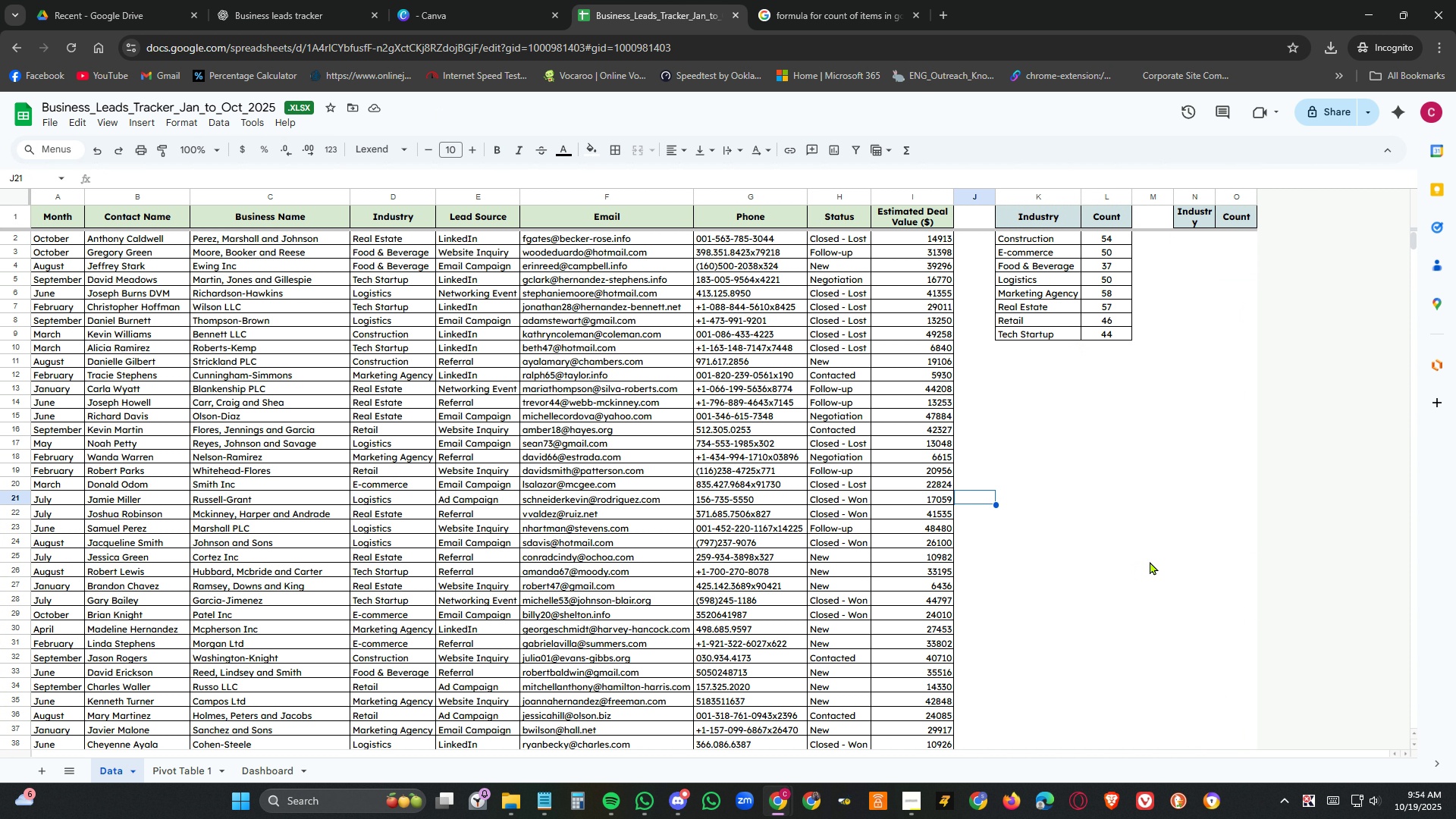 
key(Control+Z)
 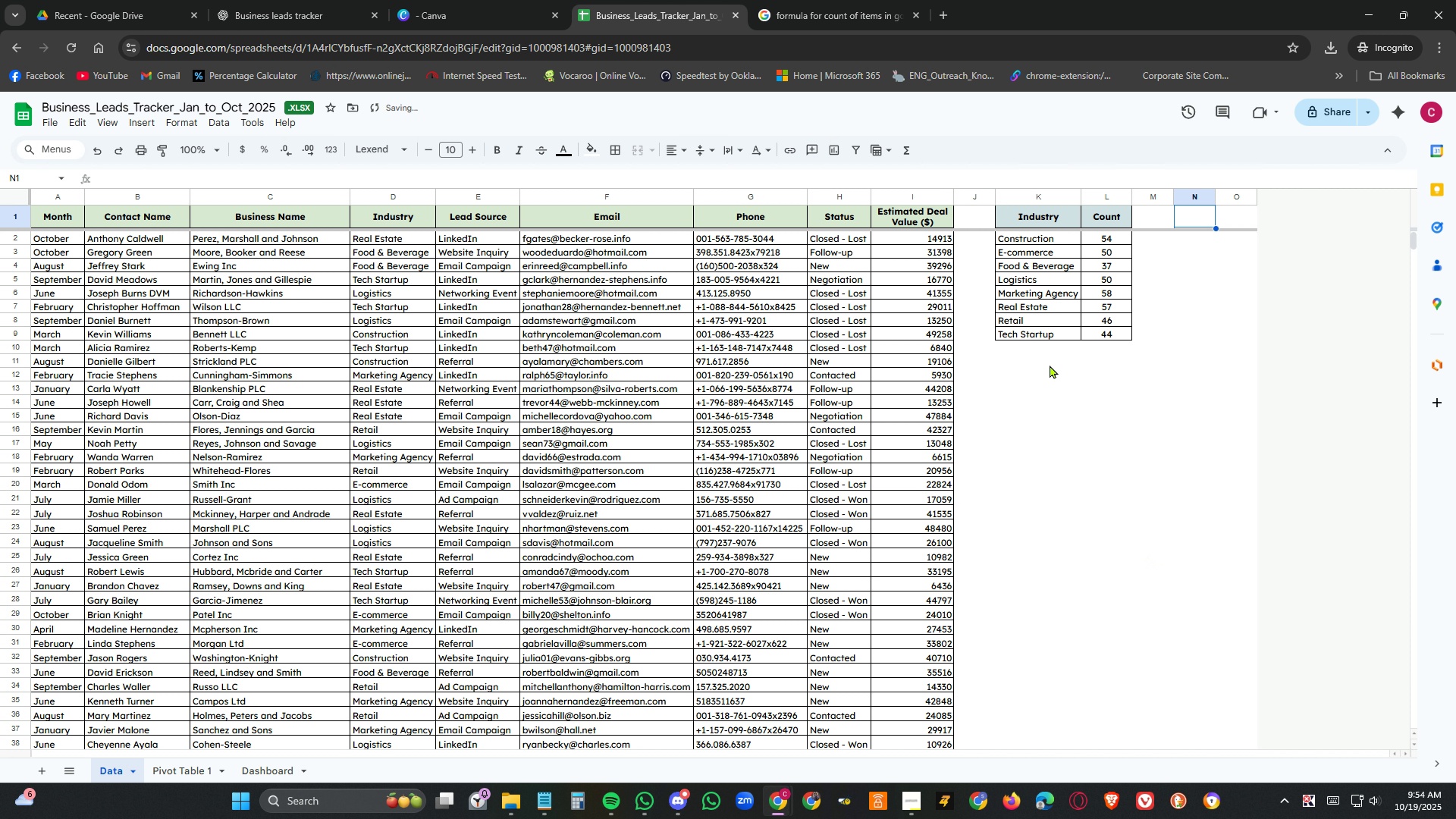 
left_click([1050, 365])
 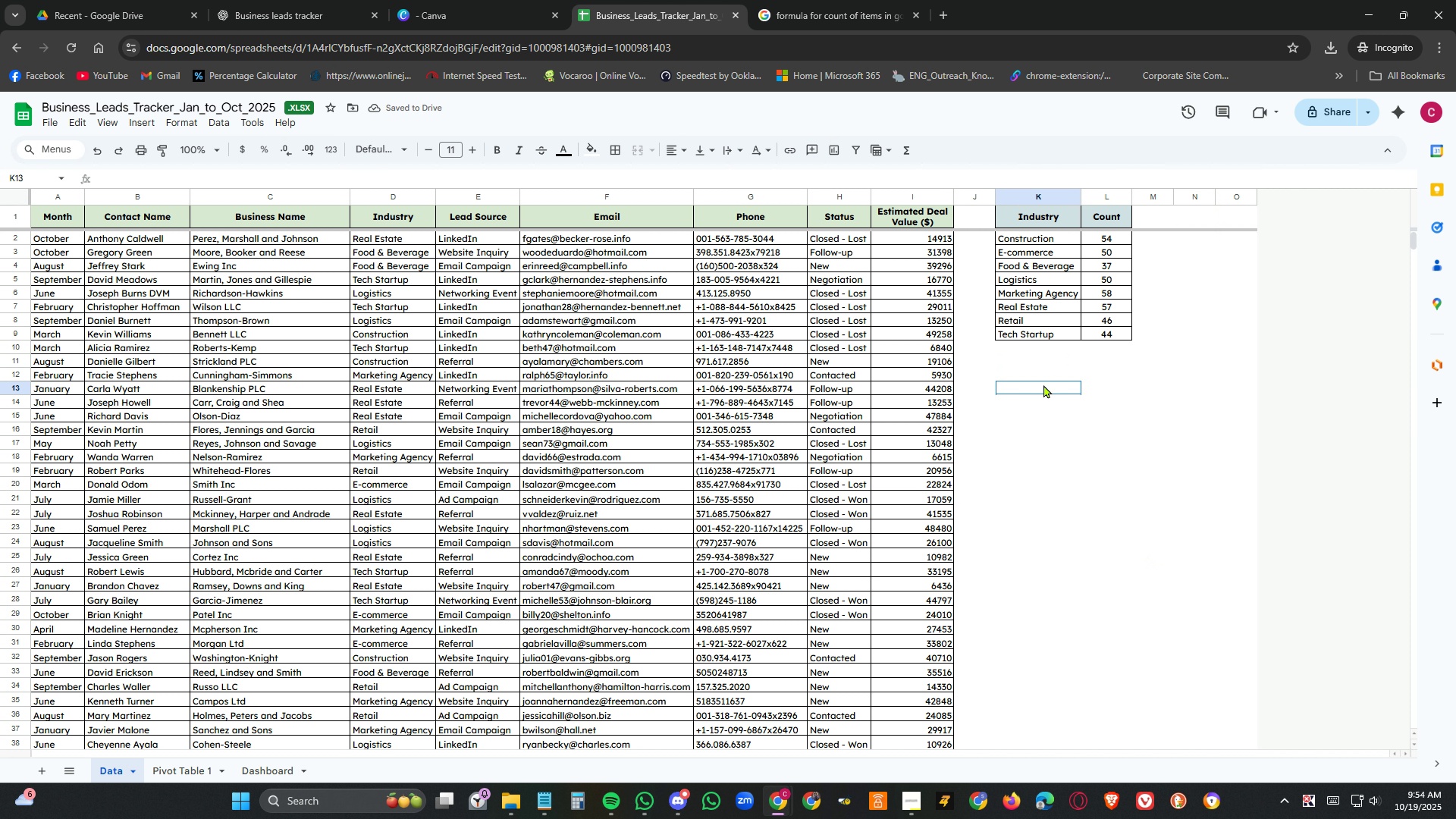 
left_click([1043, 384])
 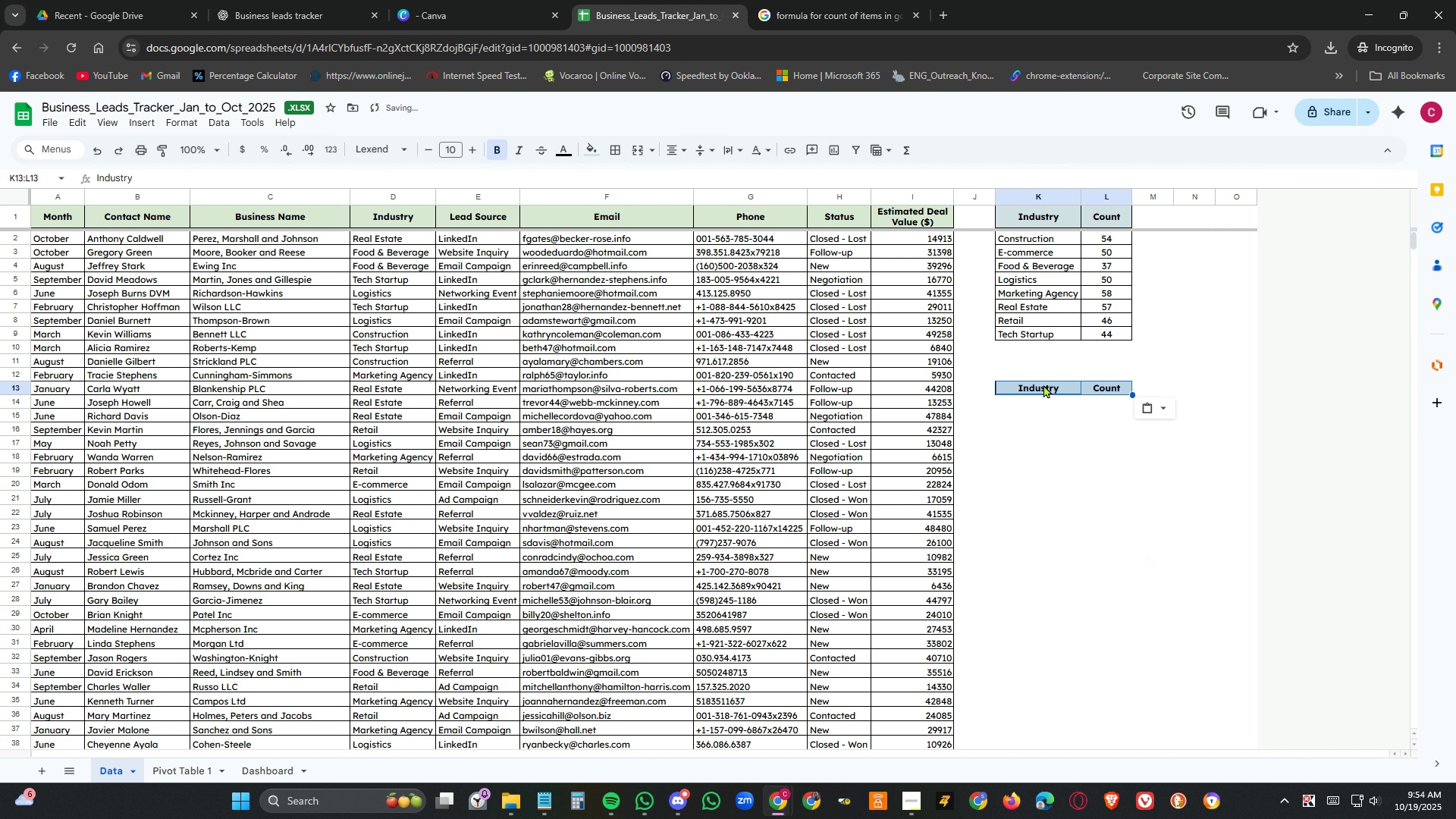 
key(Control+V)
 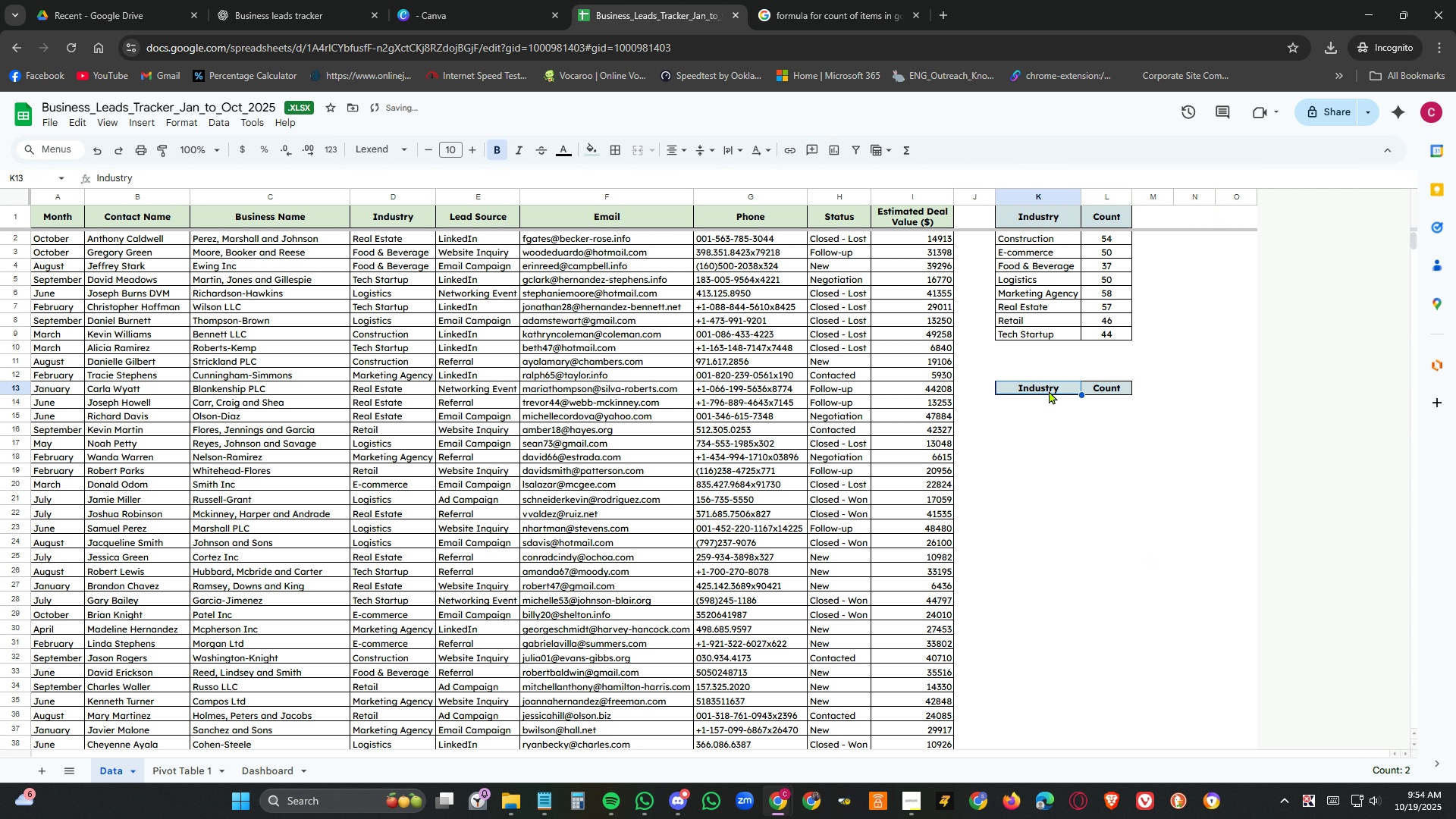 
left_click([1049, 391])
 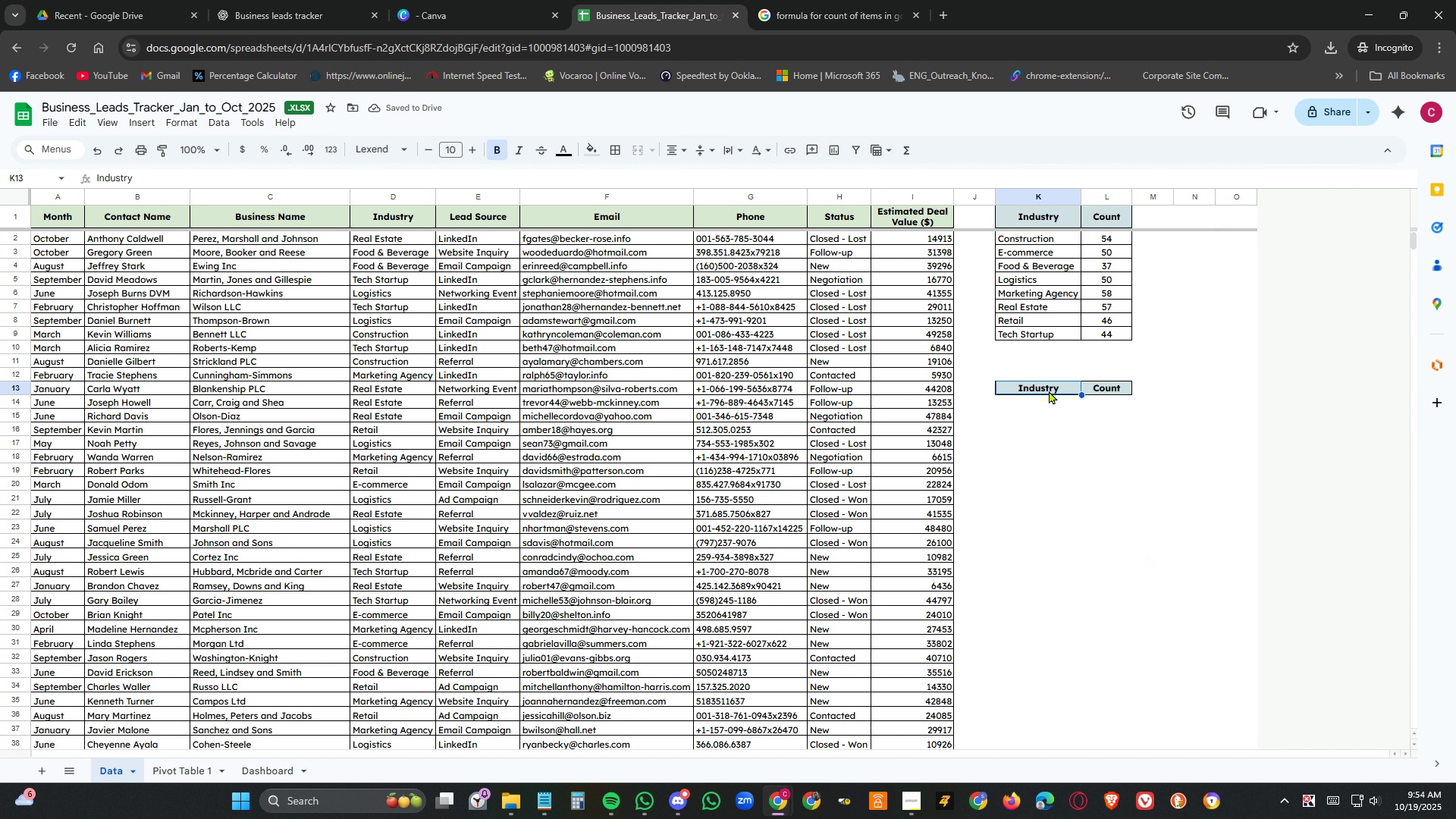 
type(Month)
 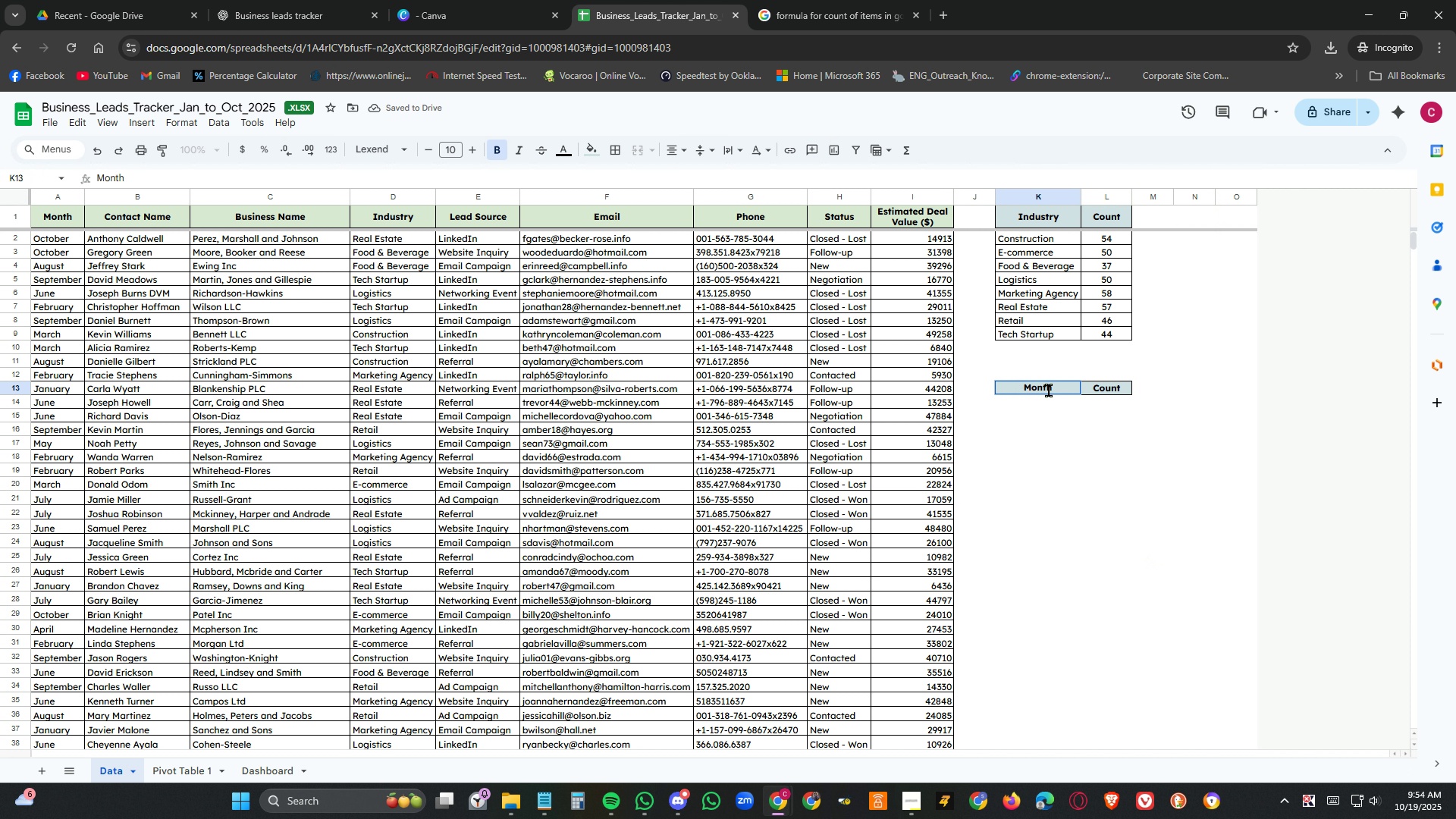 
key(Enter)
 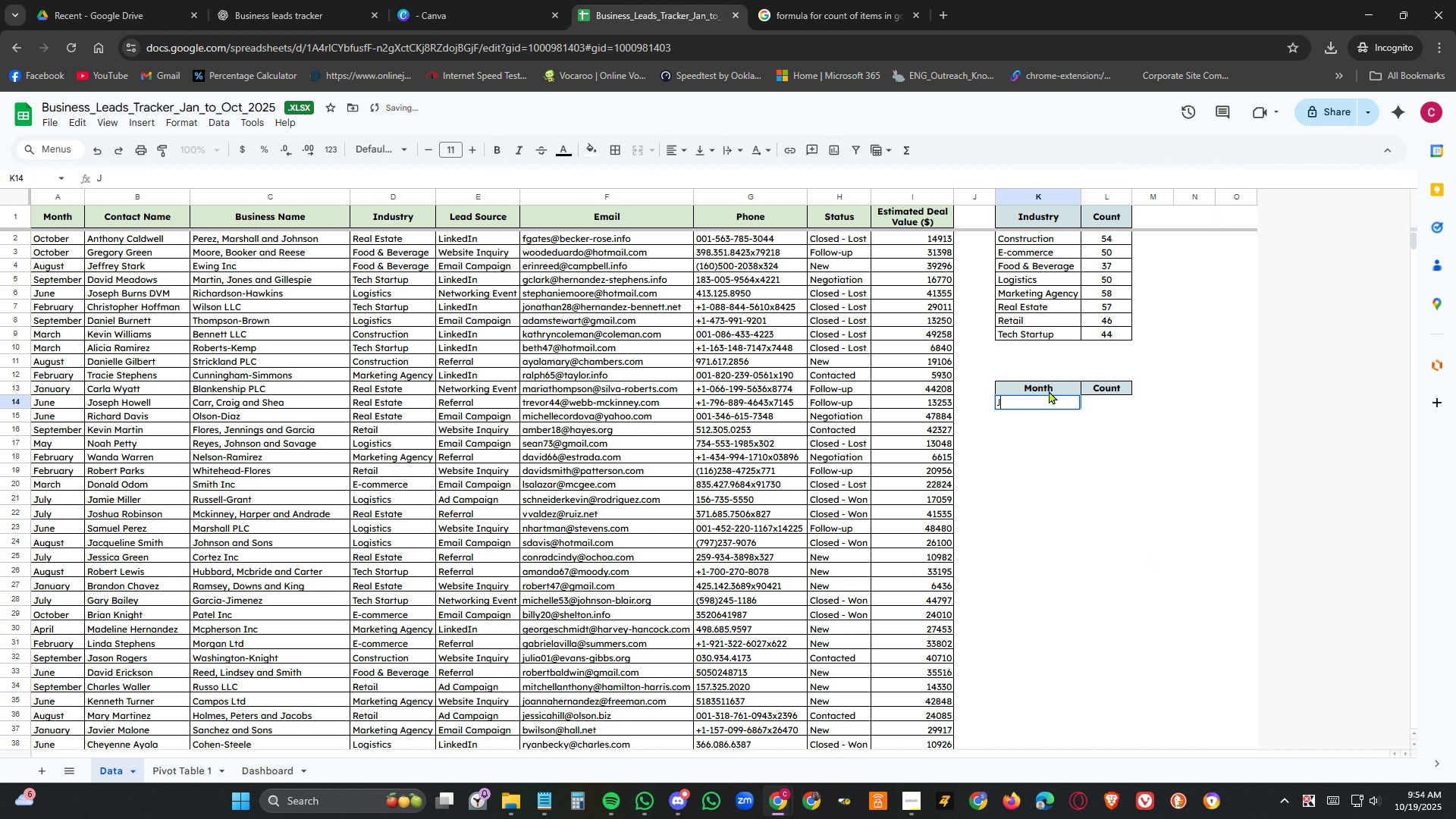 
type(January)
 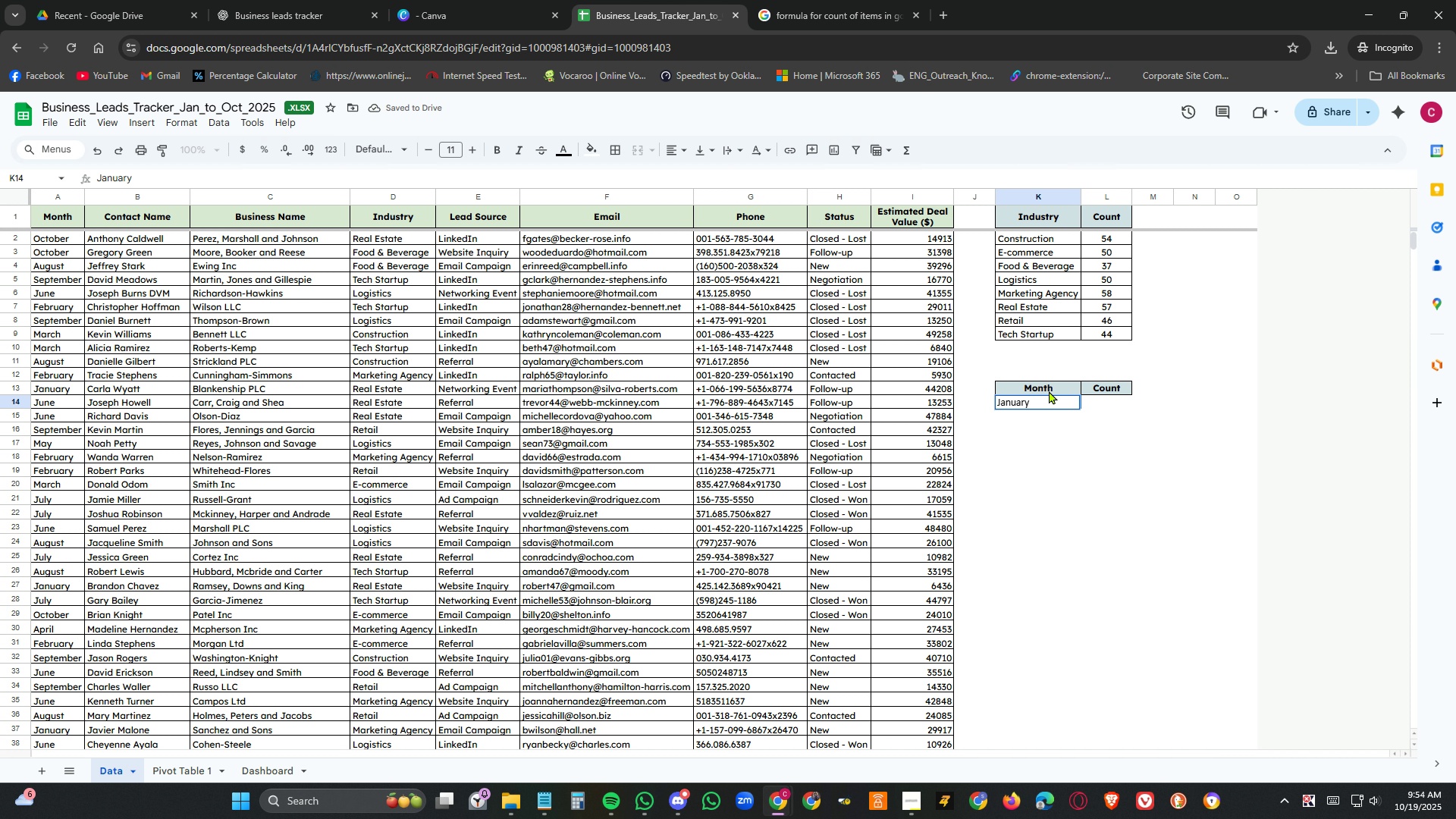 
key(Enter)
 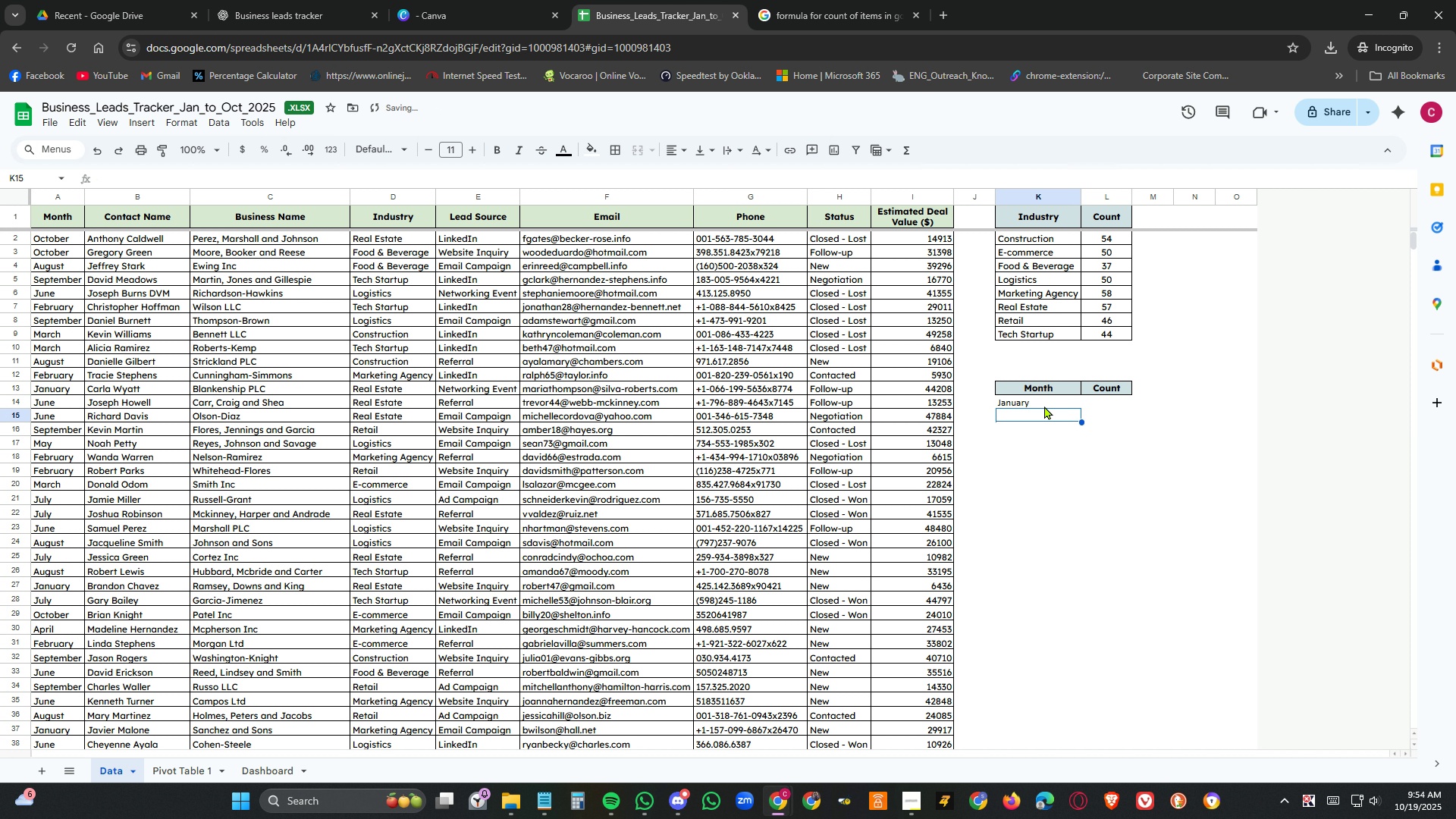 
left_click([1044, 406])
 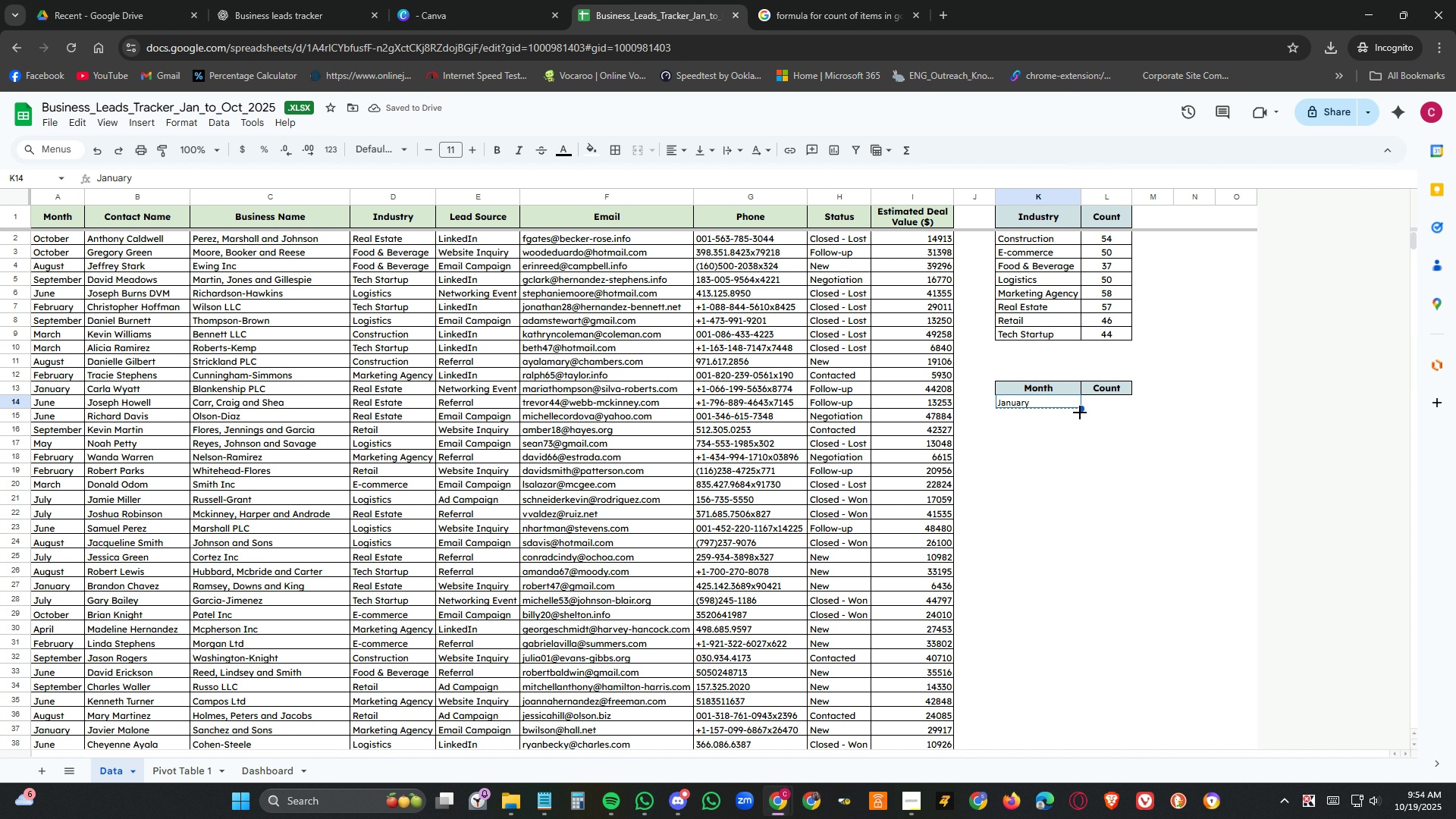 
left_click_drag(start_coordinate=[1081, 410], to_coordinate=[1078, 435])
 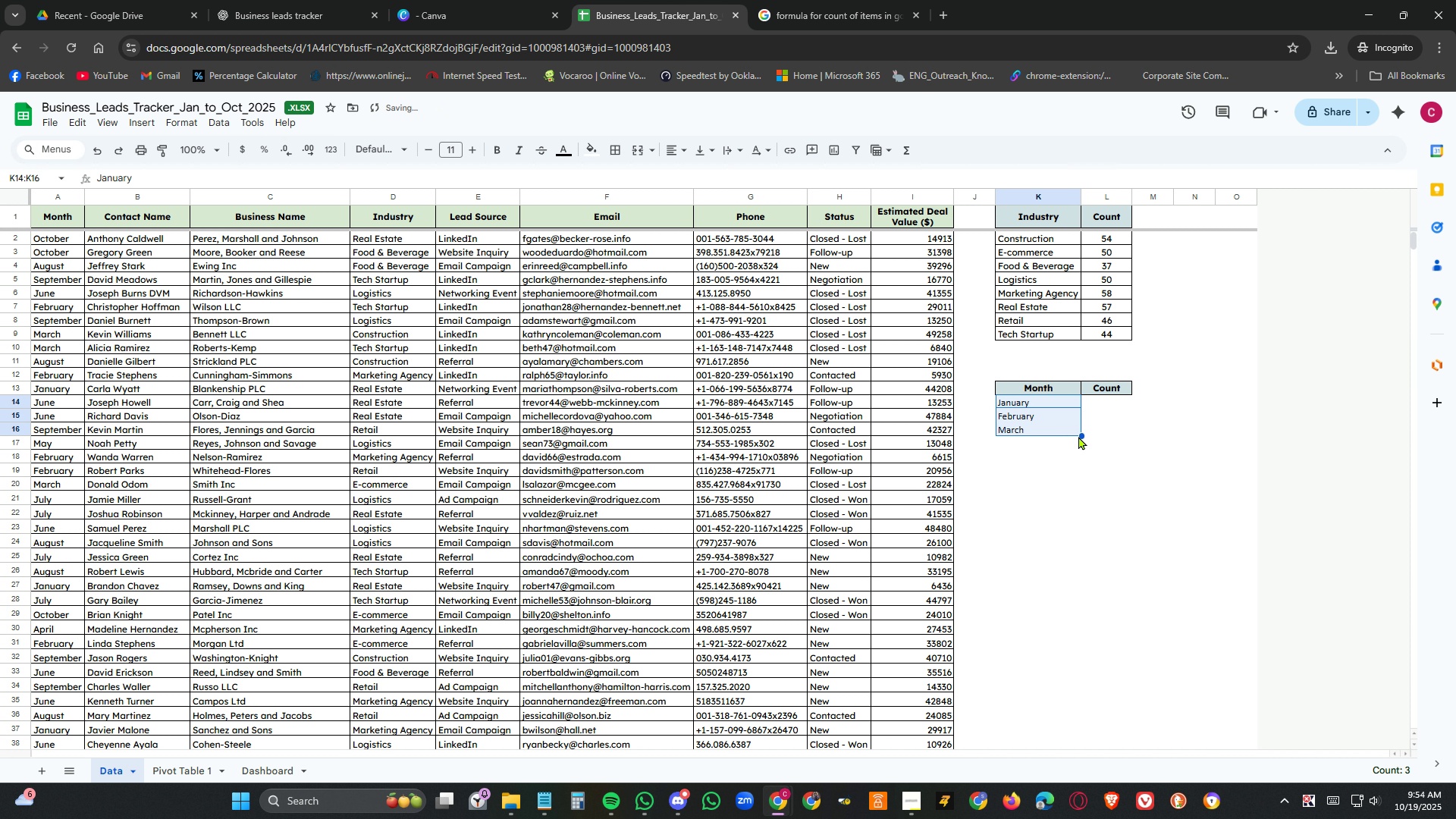 
left_click_drag(start_coordinate=[1078, 435], to_coordinate=[1079, 505])
 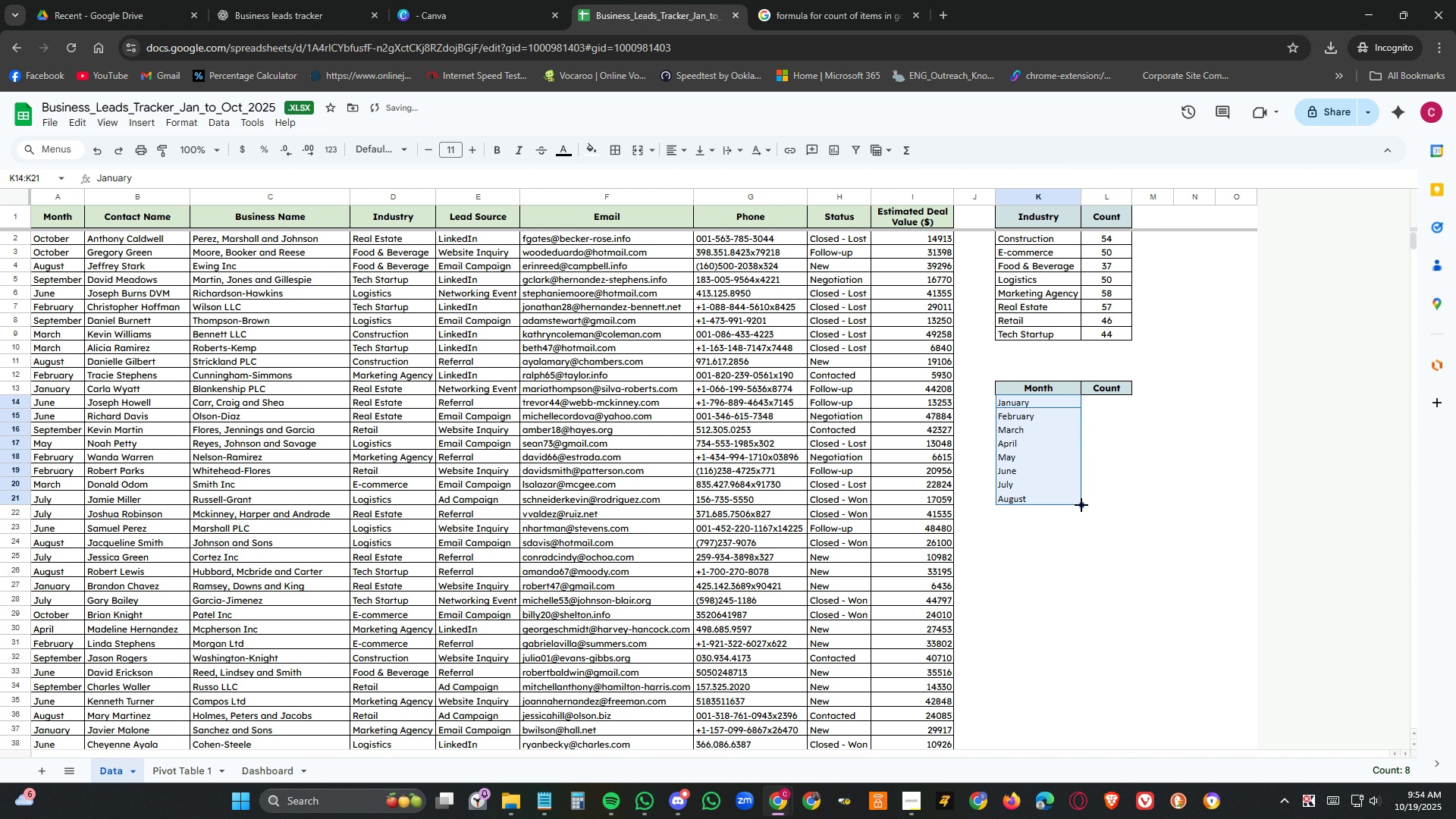 
left_click_drag(start_coordinate=[1079, 505], to_coordinate=[1078, 524])
 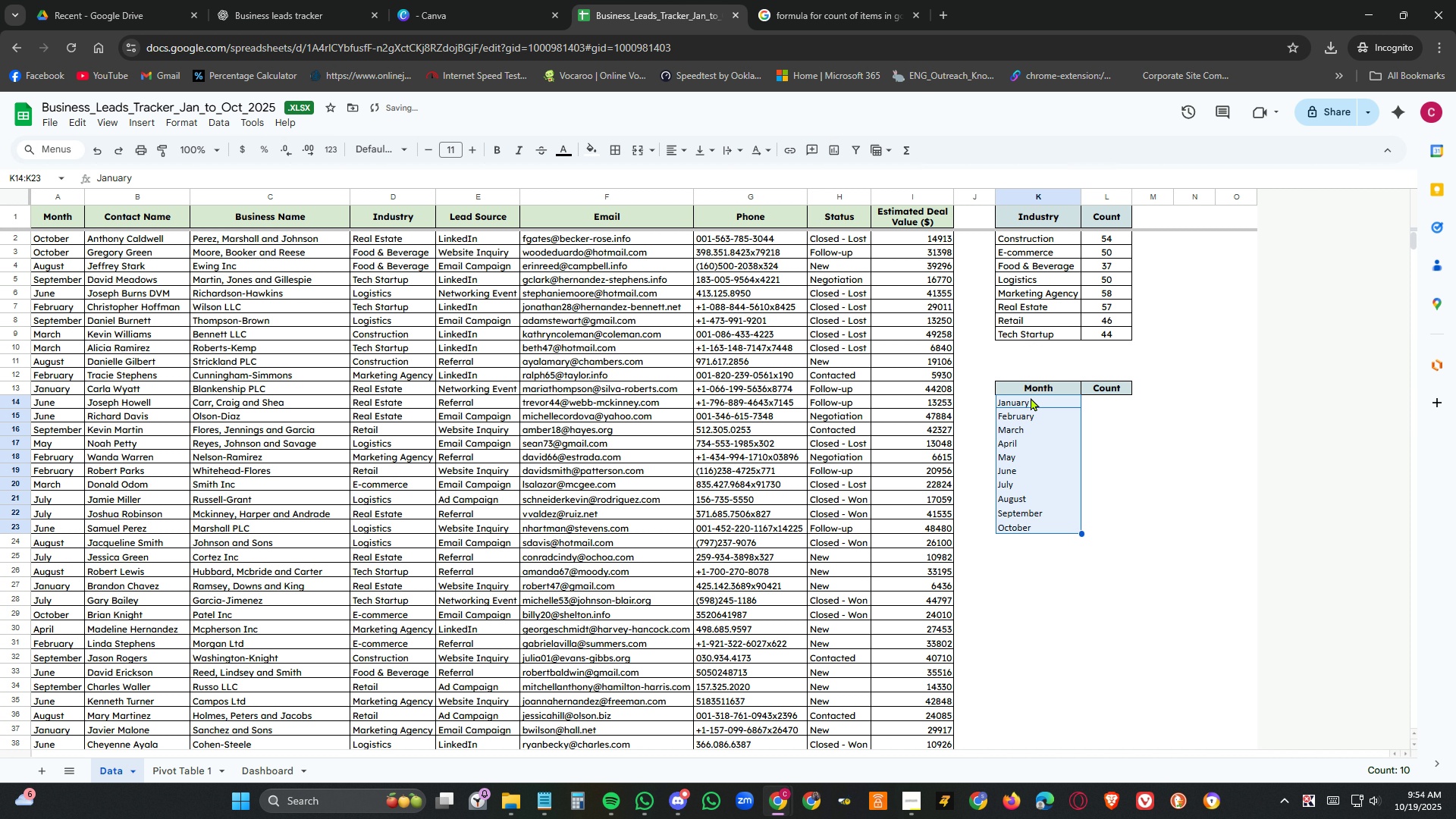 
left_click_drag(start_coordinate=[1031, 397], to_coordinate=[1036, 532])
 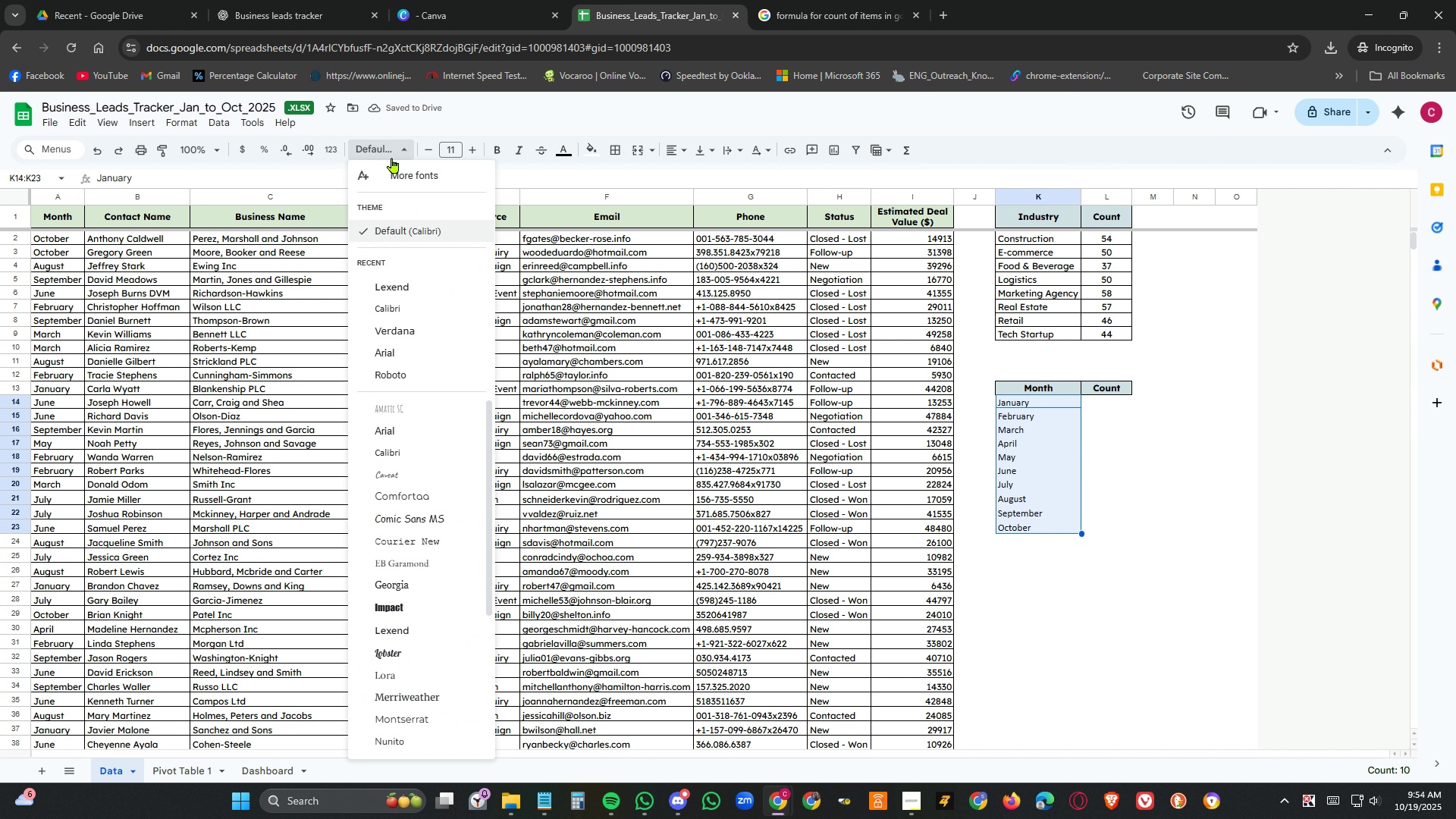 
left_click([392, 158])
 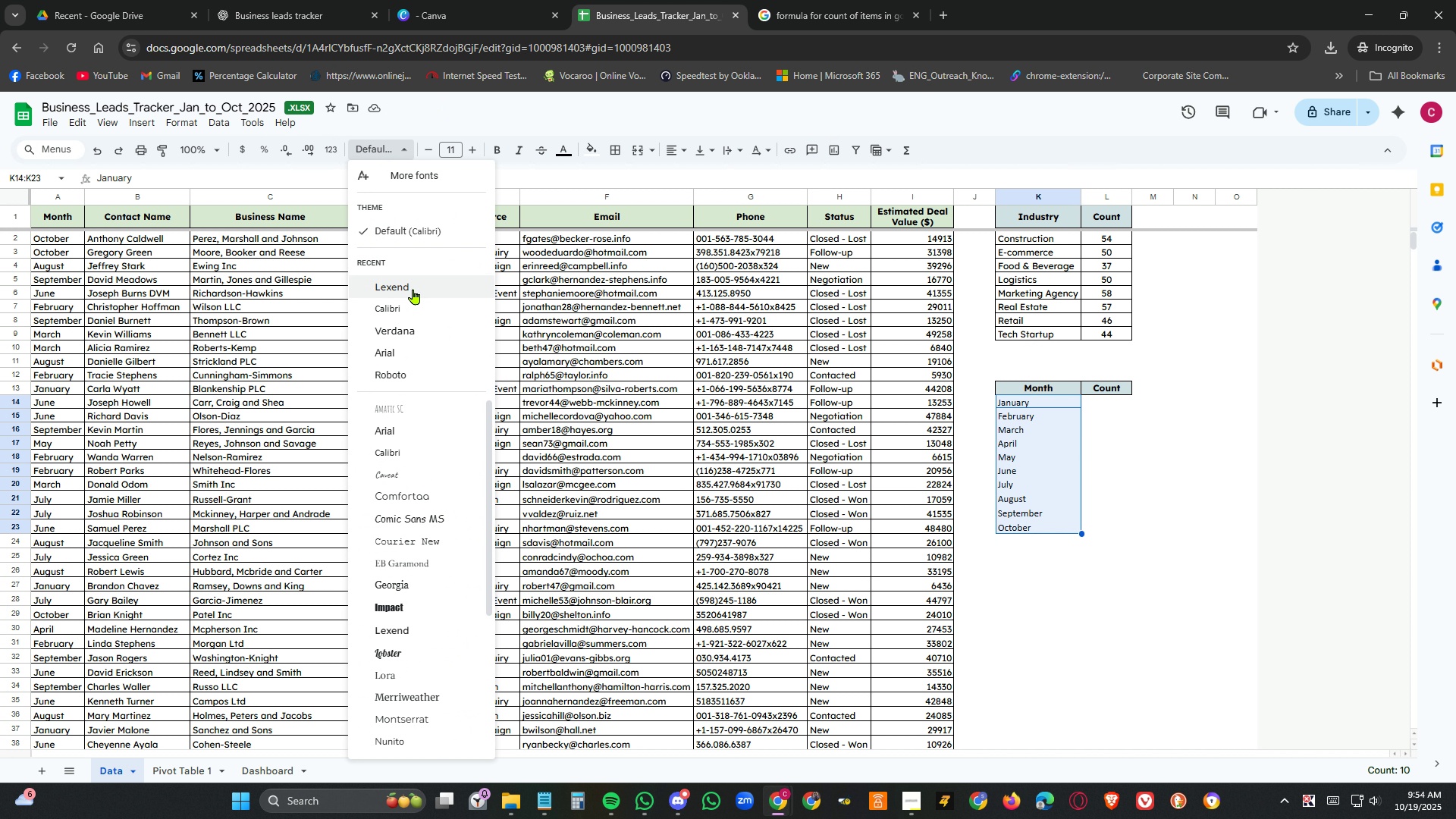 
left_click([413, 289])
 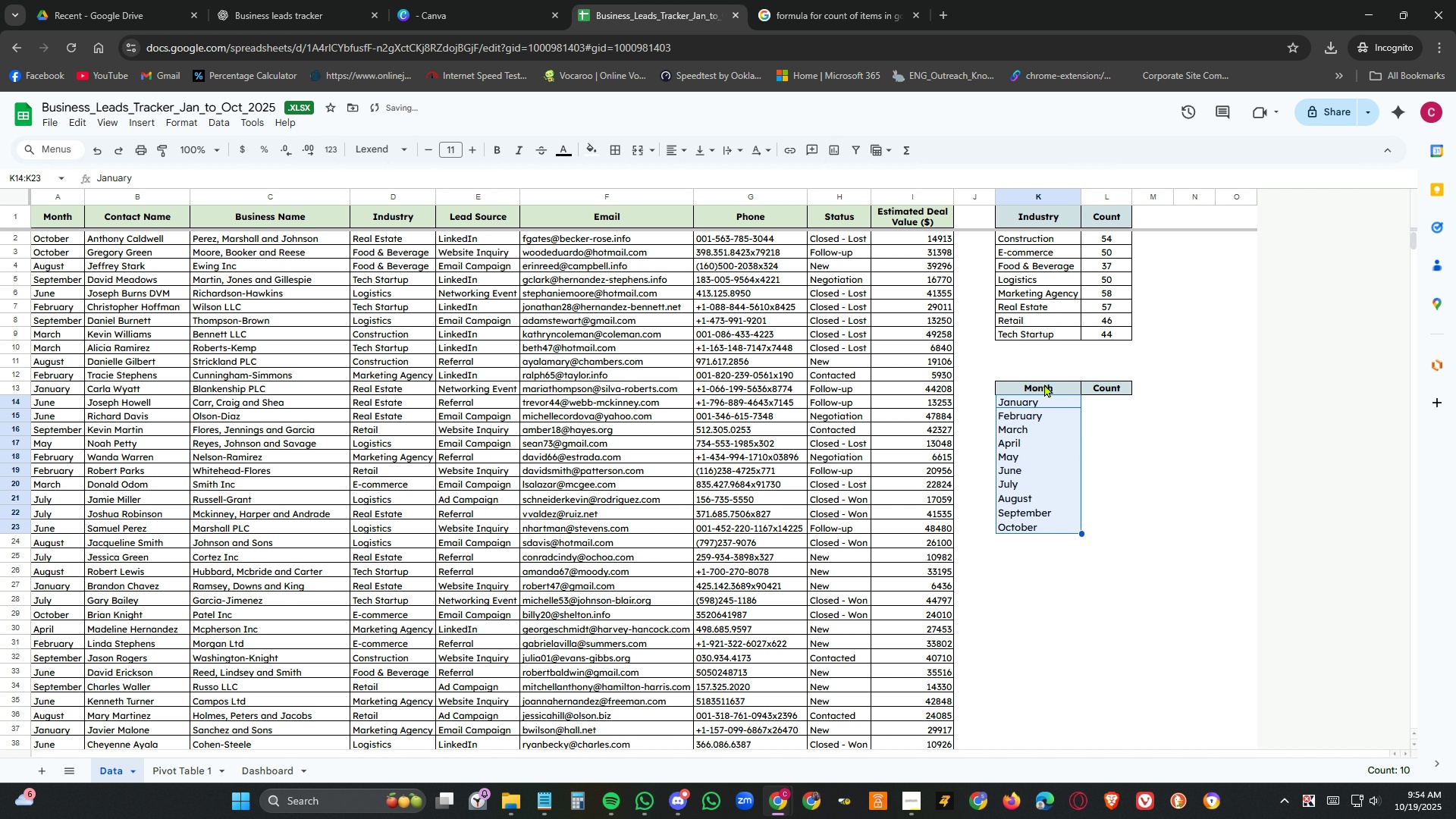 
left_click_drag(start_coordinate=[1044, 384], to_coordinate=[1121, 528])
 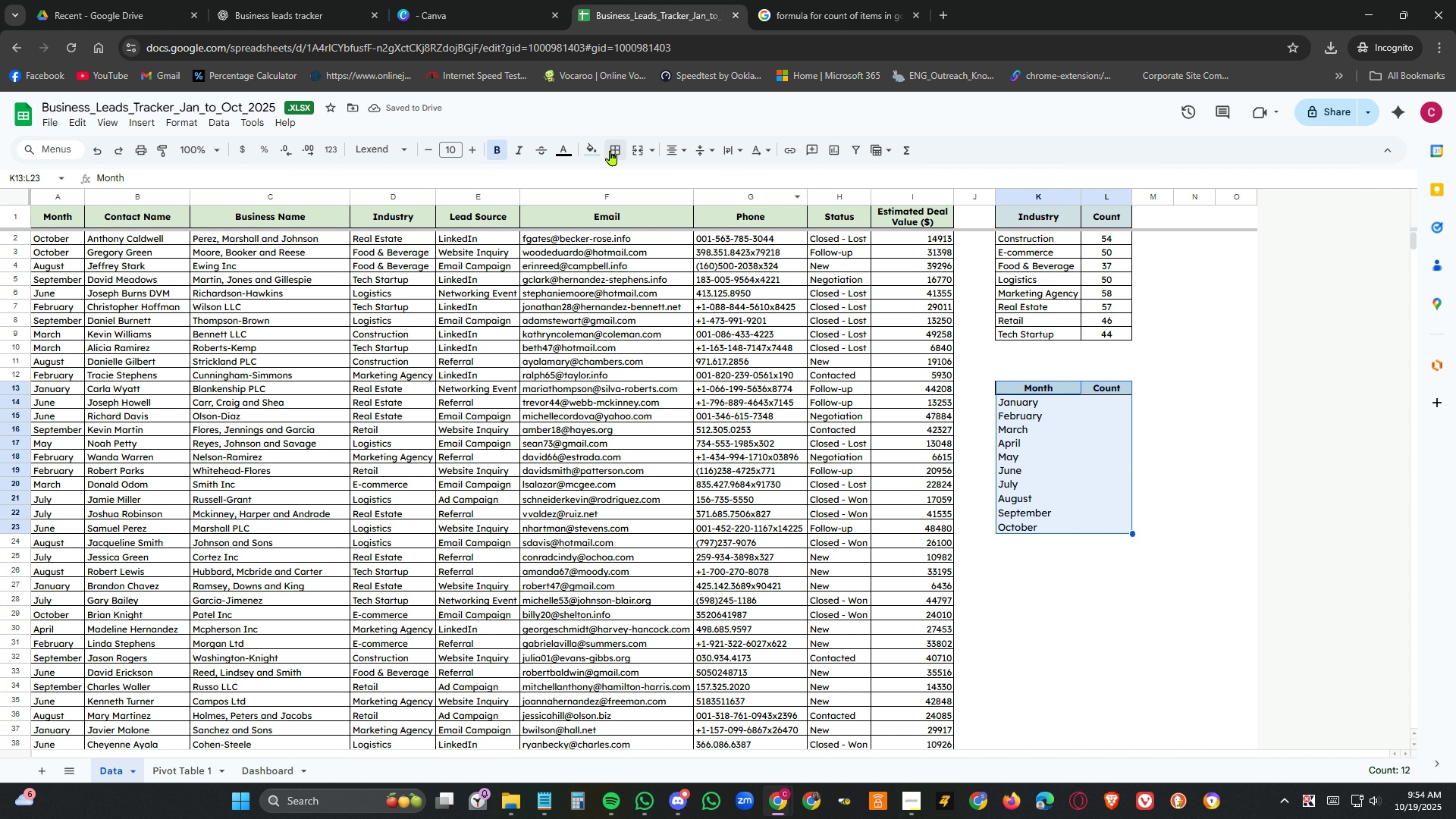 
left_click([615, 159])
 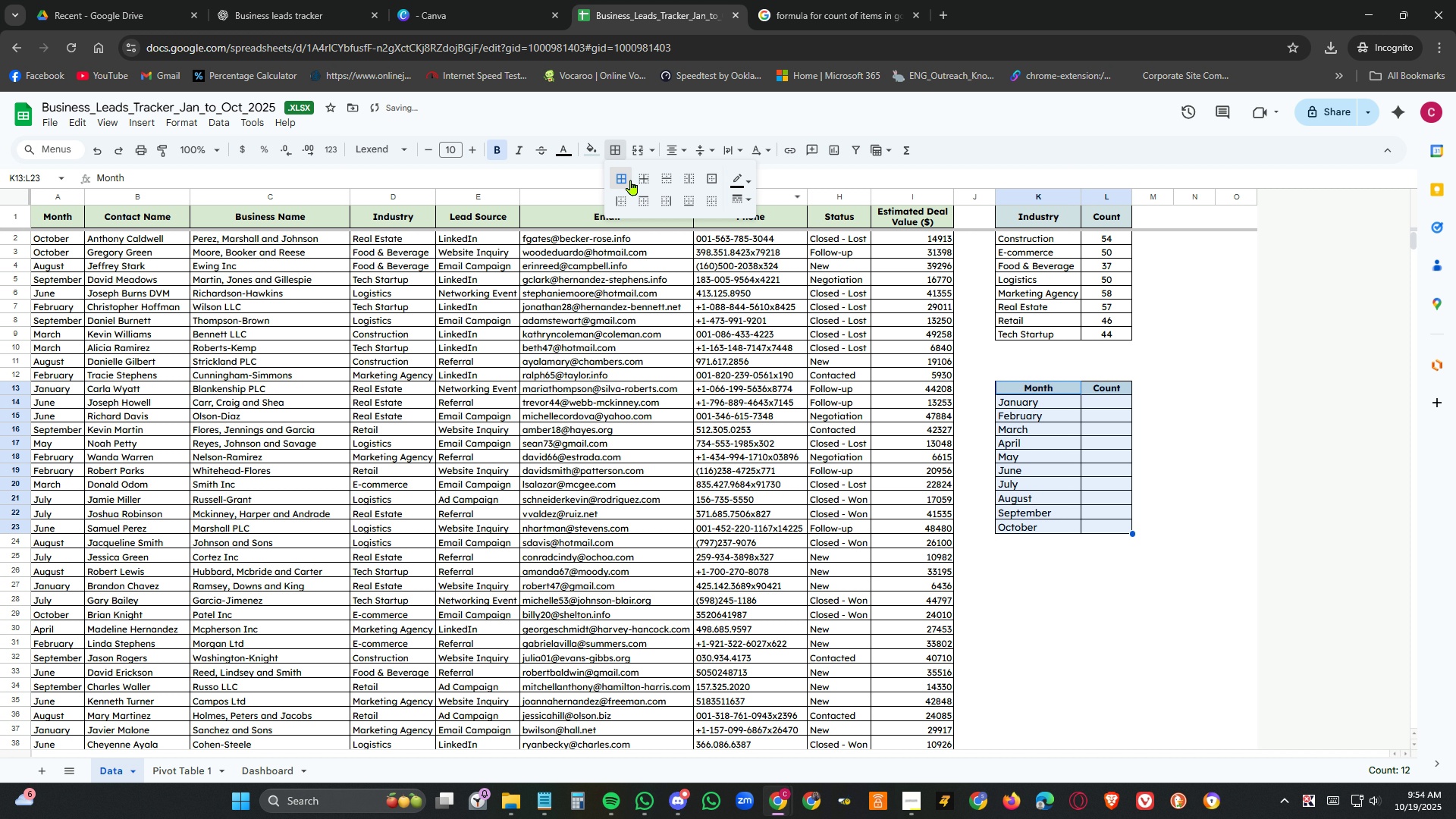 
left_click([623, 179])
 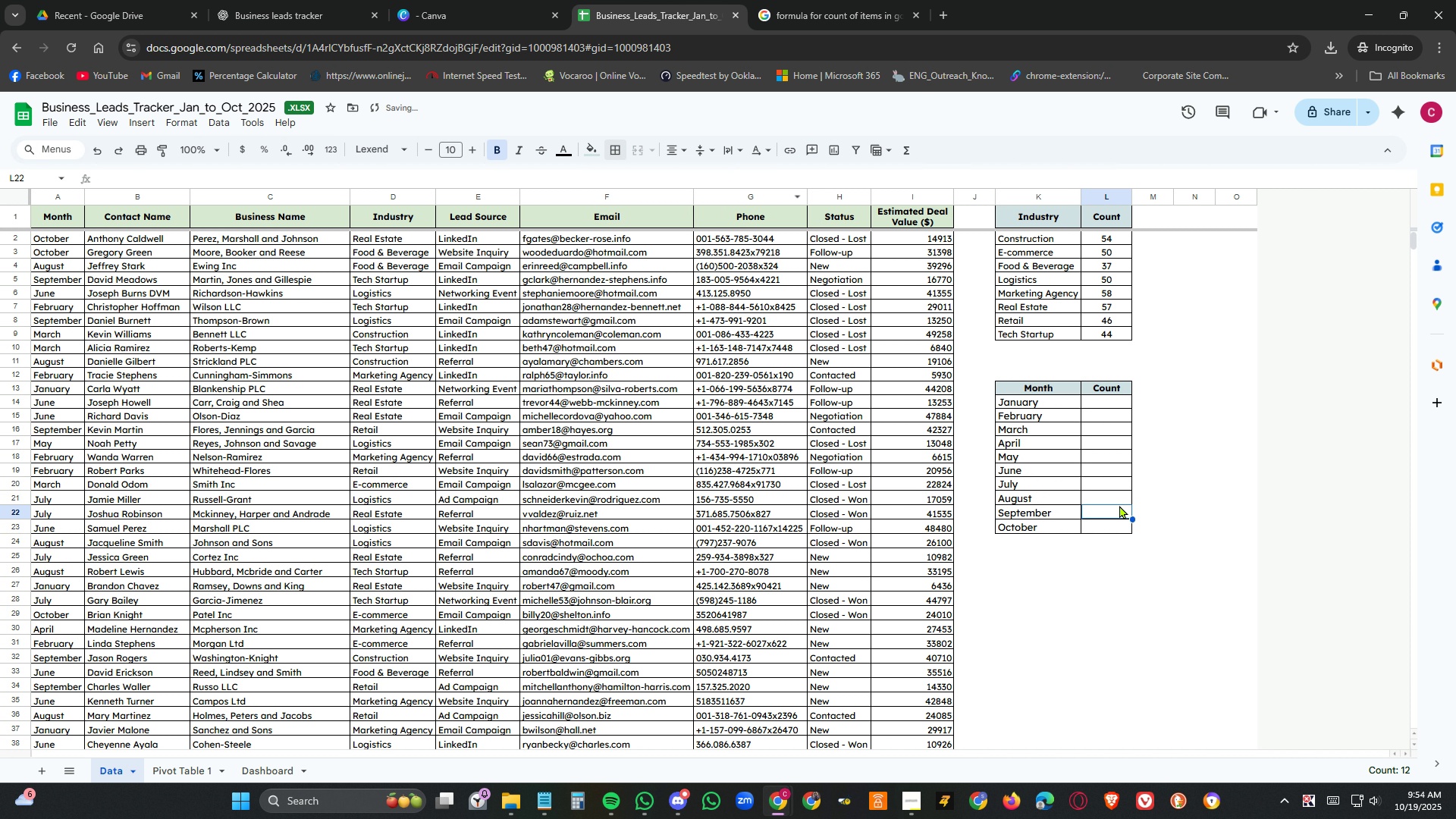 
left_click([1119, 511])
 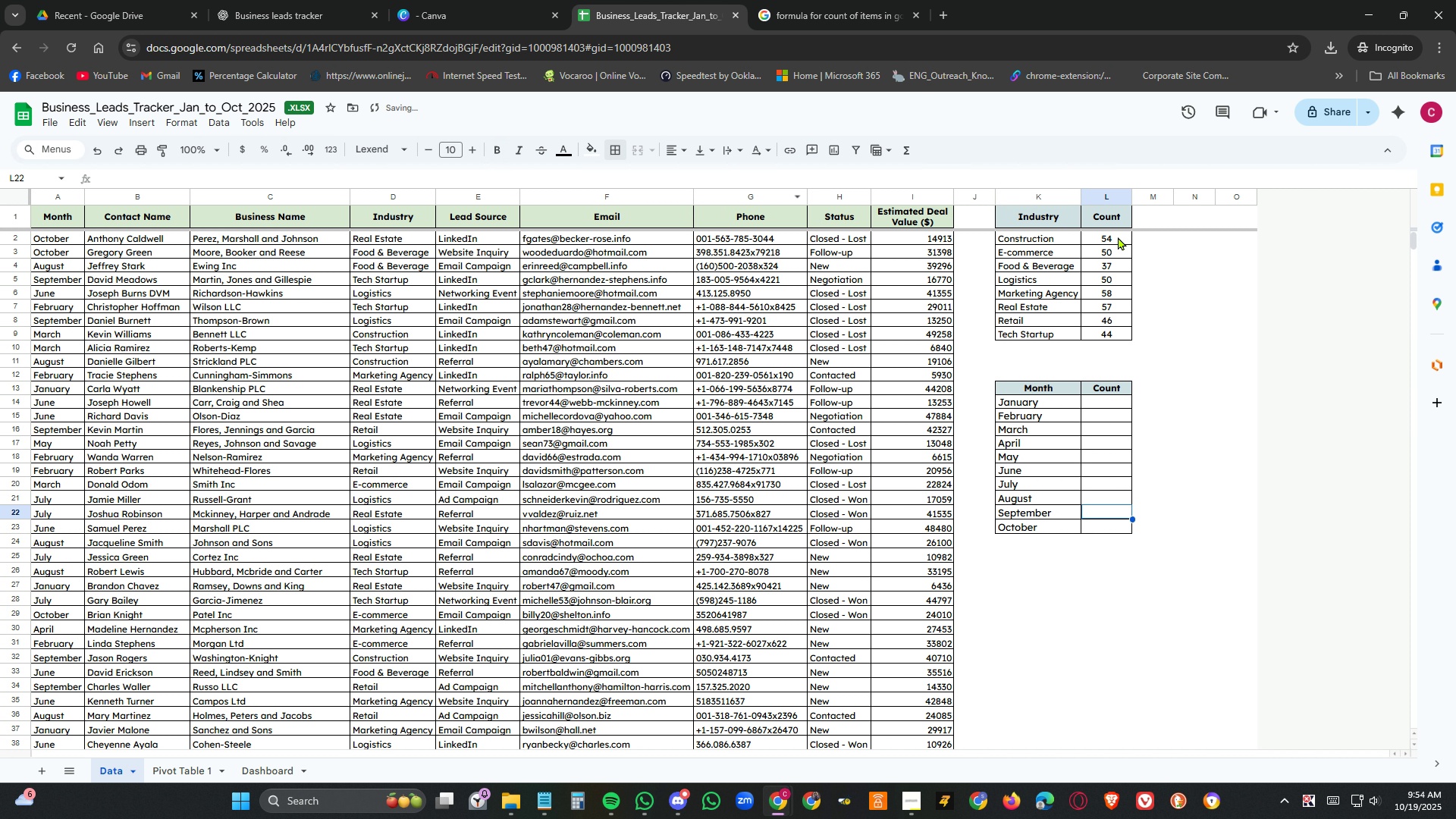 
left_click([1118, 237])
 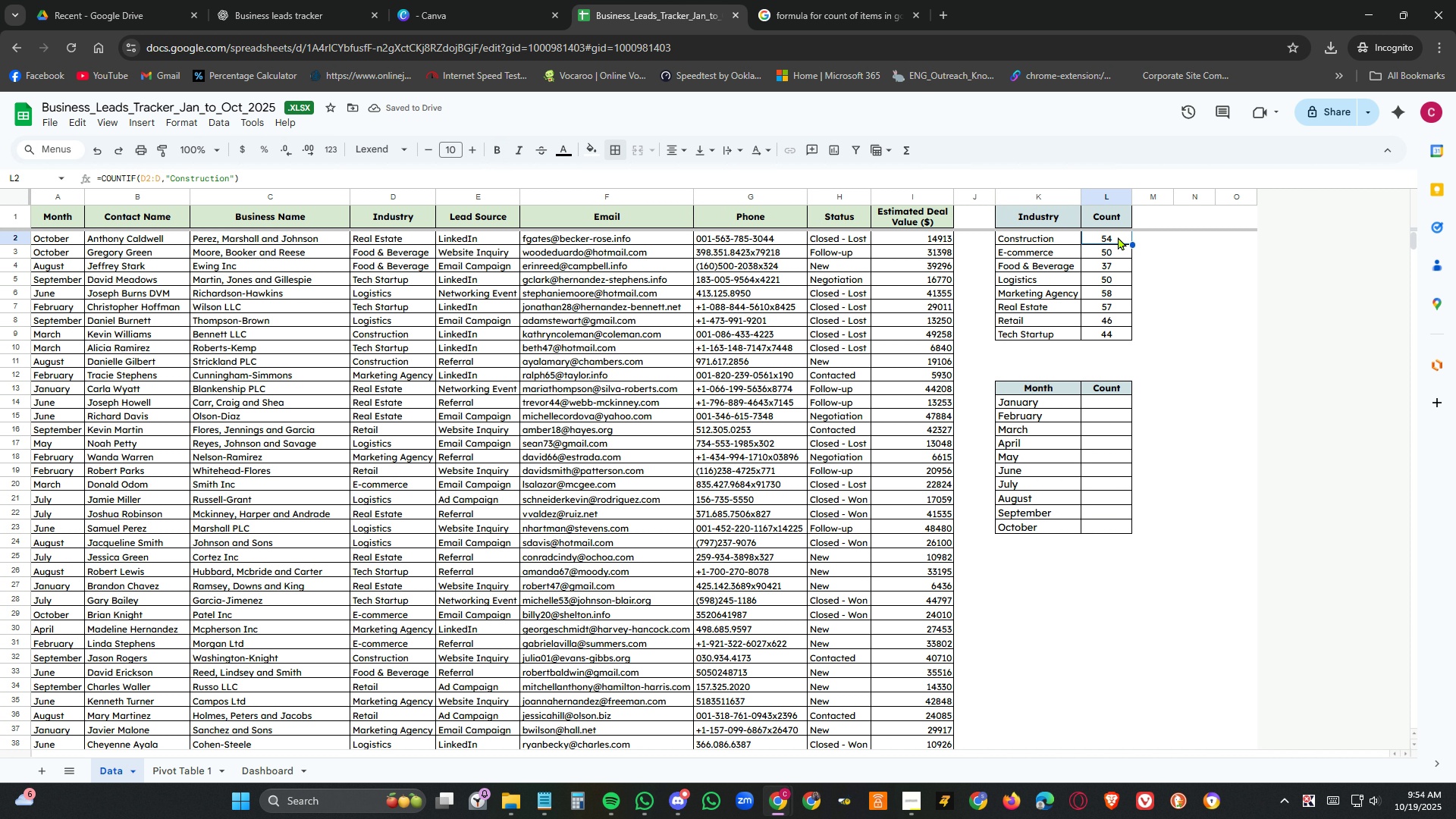 
key(Control+C)
 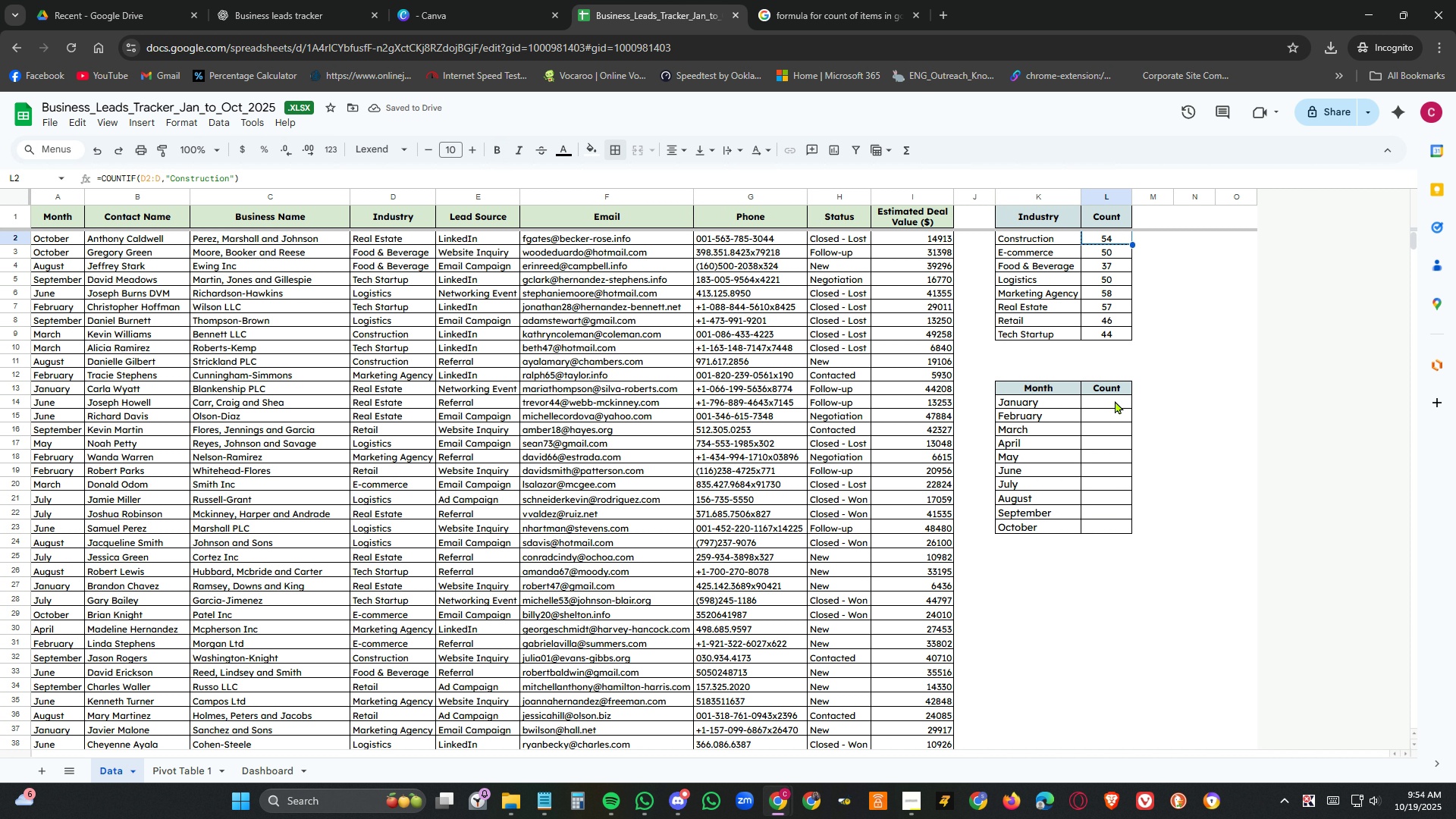 
left_click([1115, 400])
 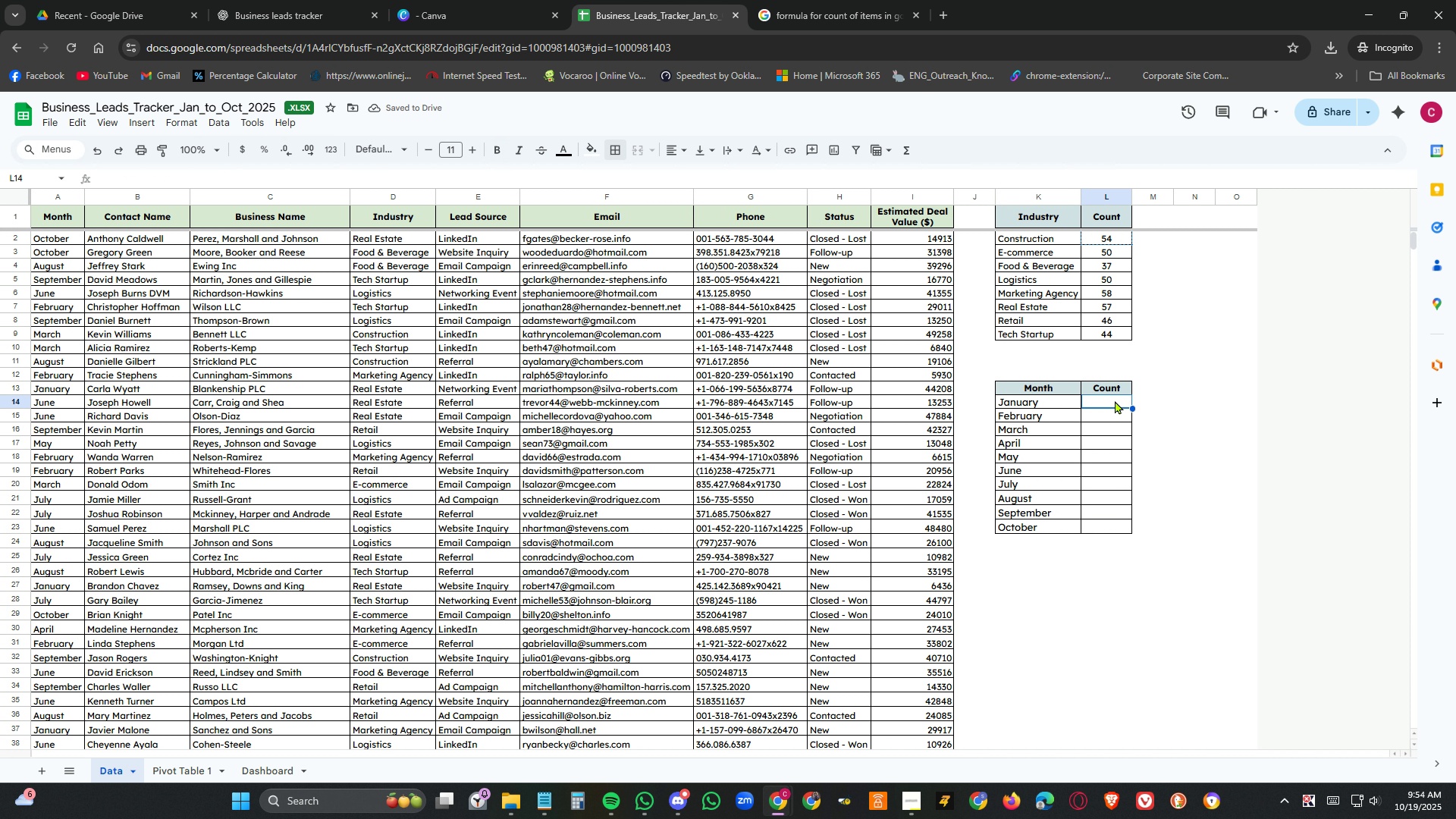 
key(Control+V)
 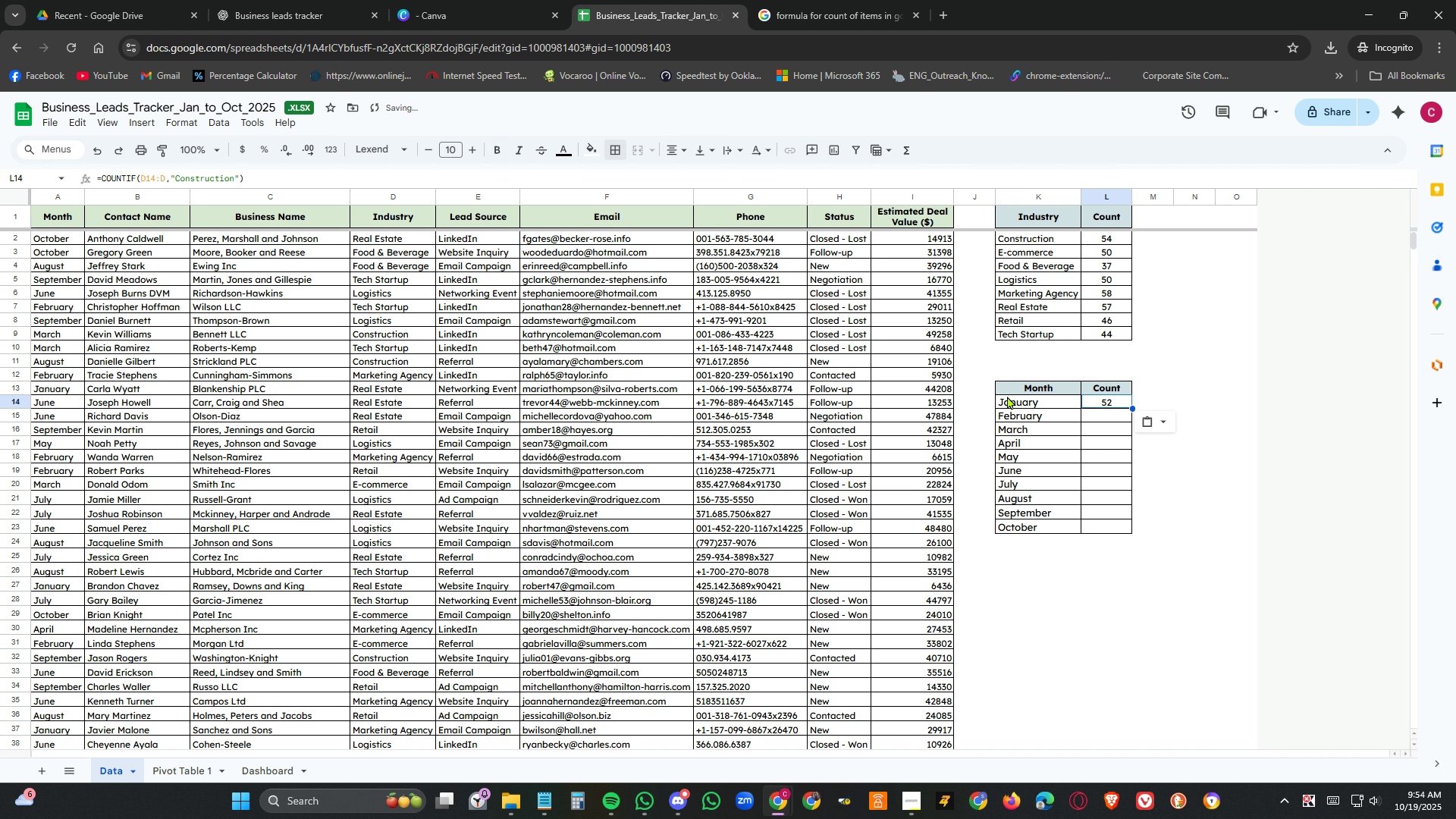 
left_click([1016, 405])
 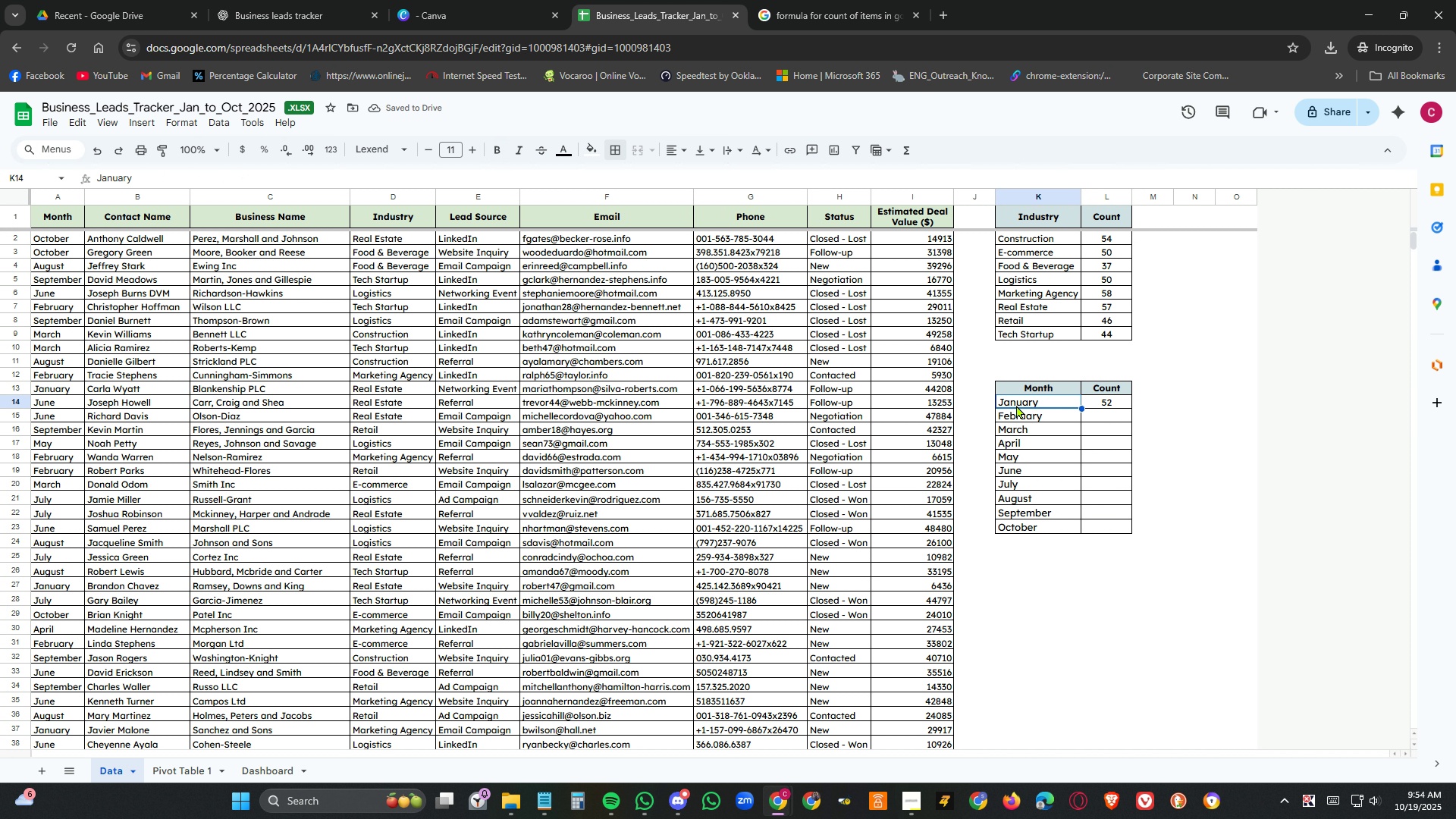 
key(Control+C)
 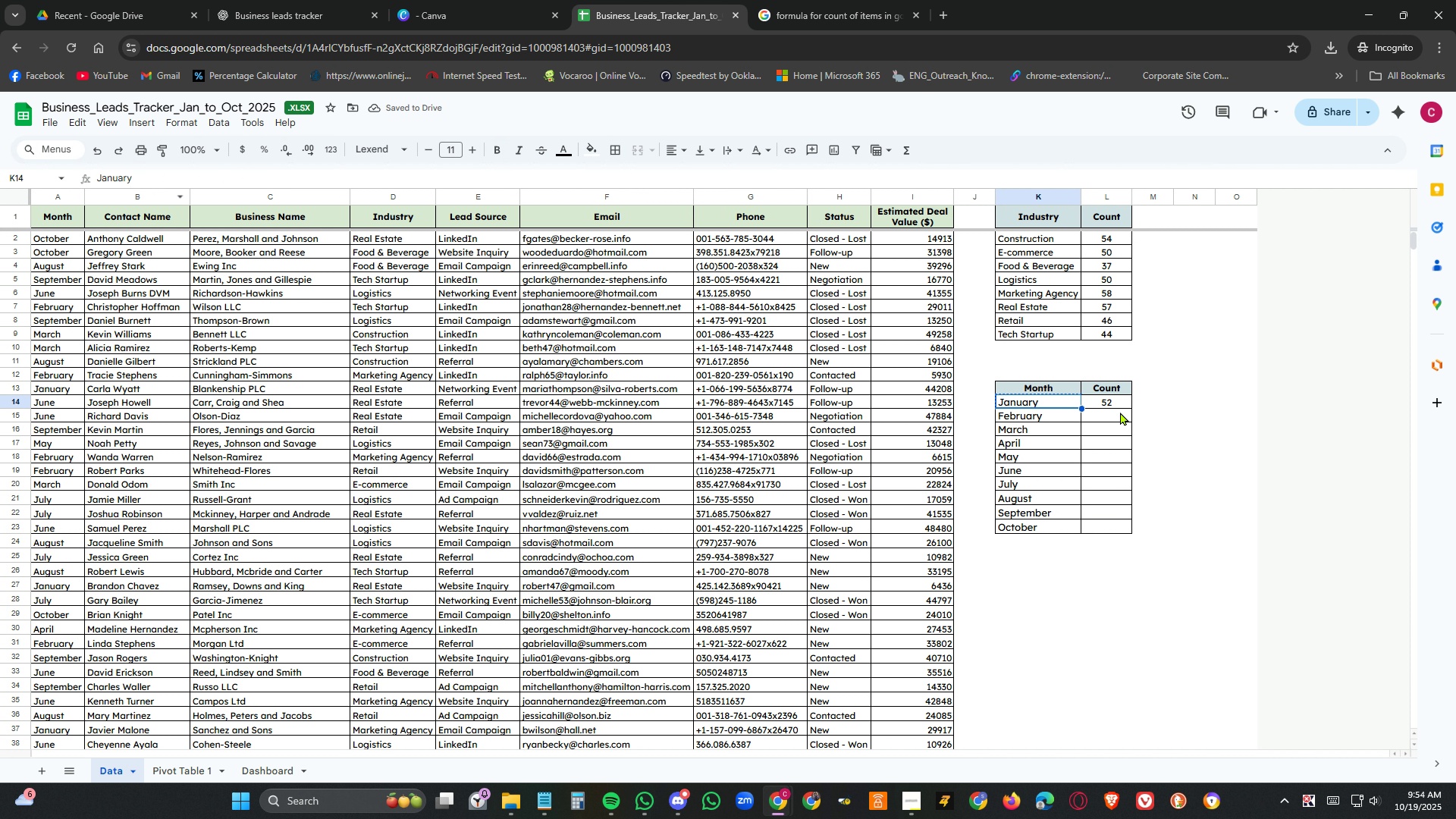 
left_click([1115, 402])
 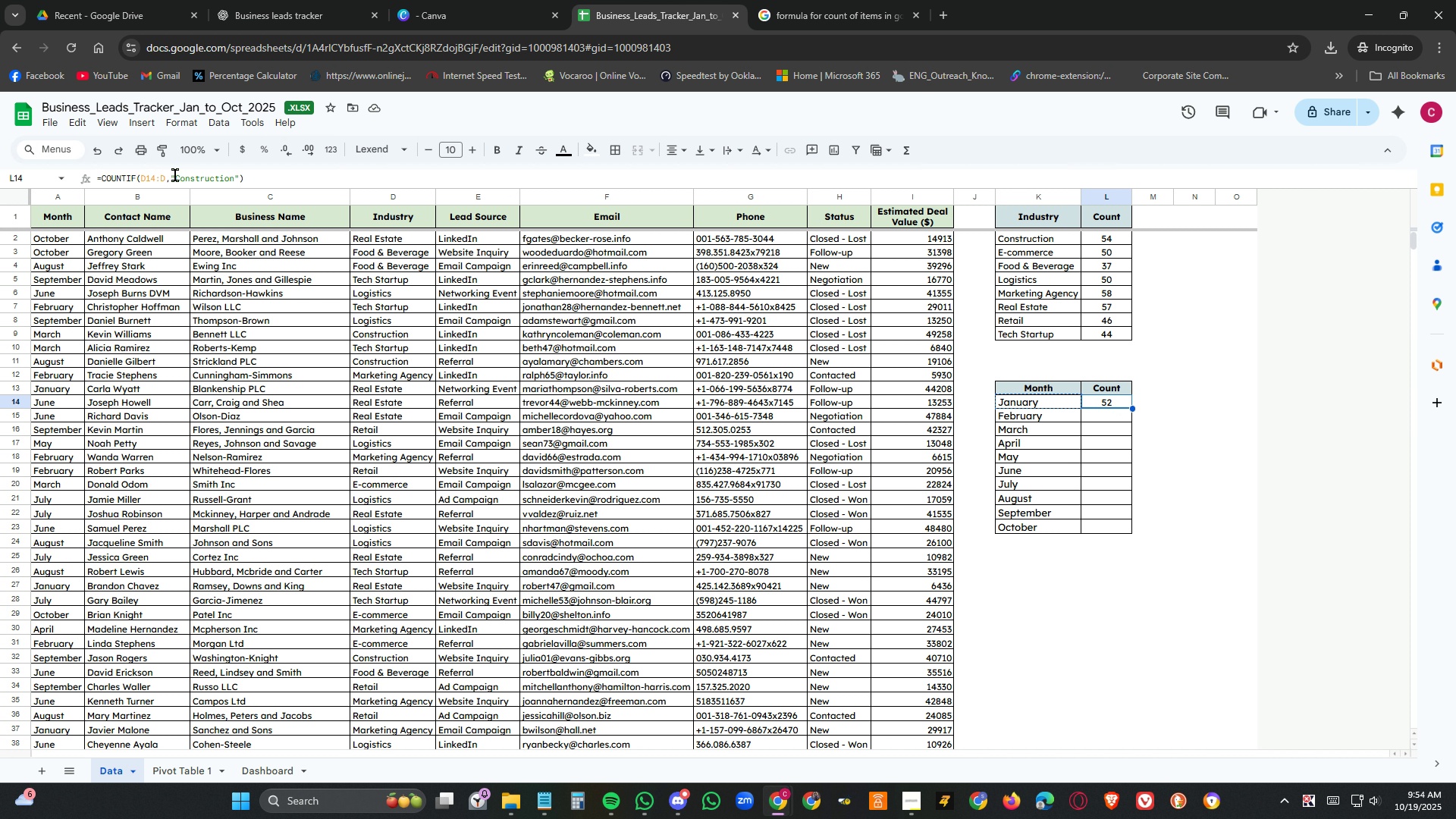 
left_click_drag(start_coordinate=[176, 175], to_coordinate=[234, 175])
 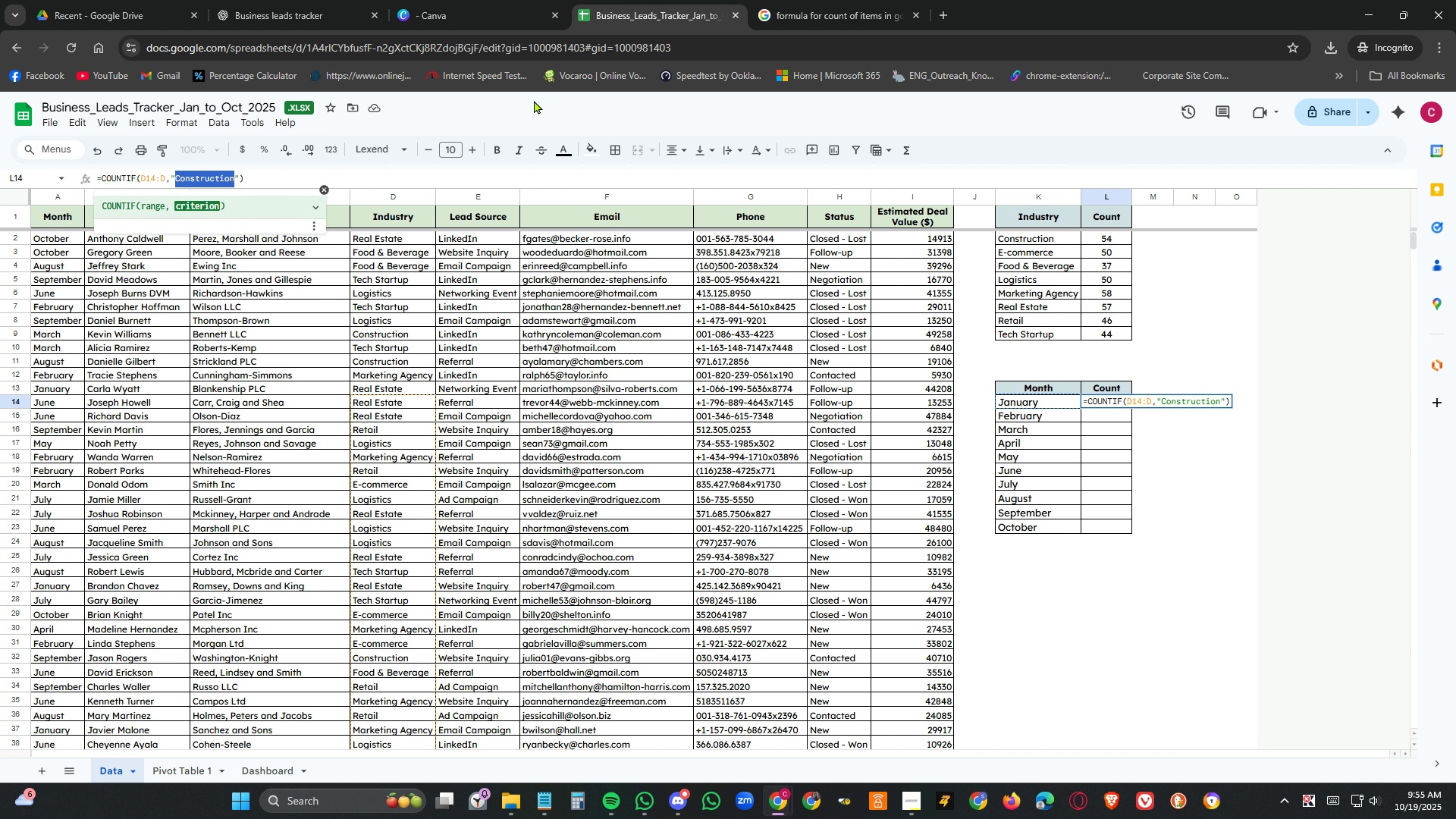 
key(Control+V)
 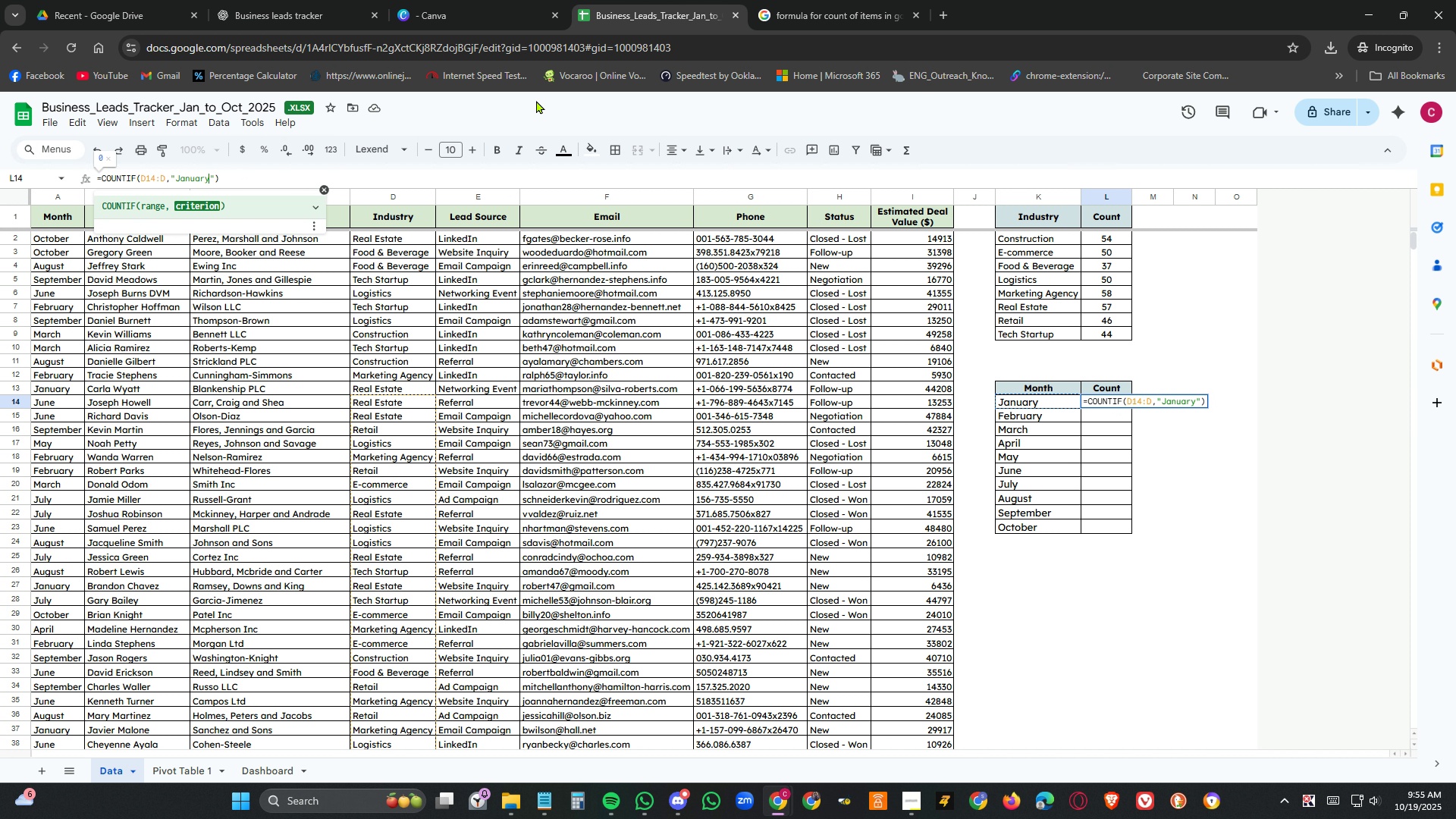 
key(NumpadEnter)
 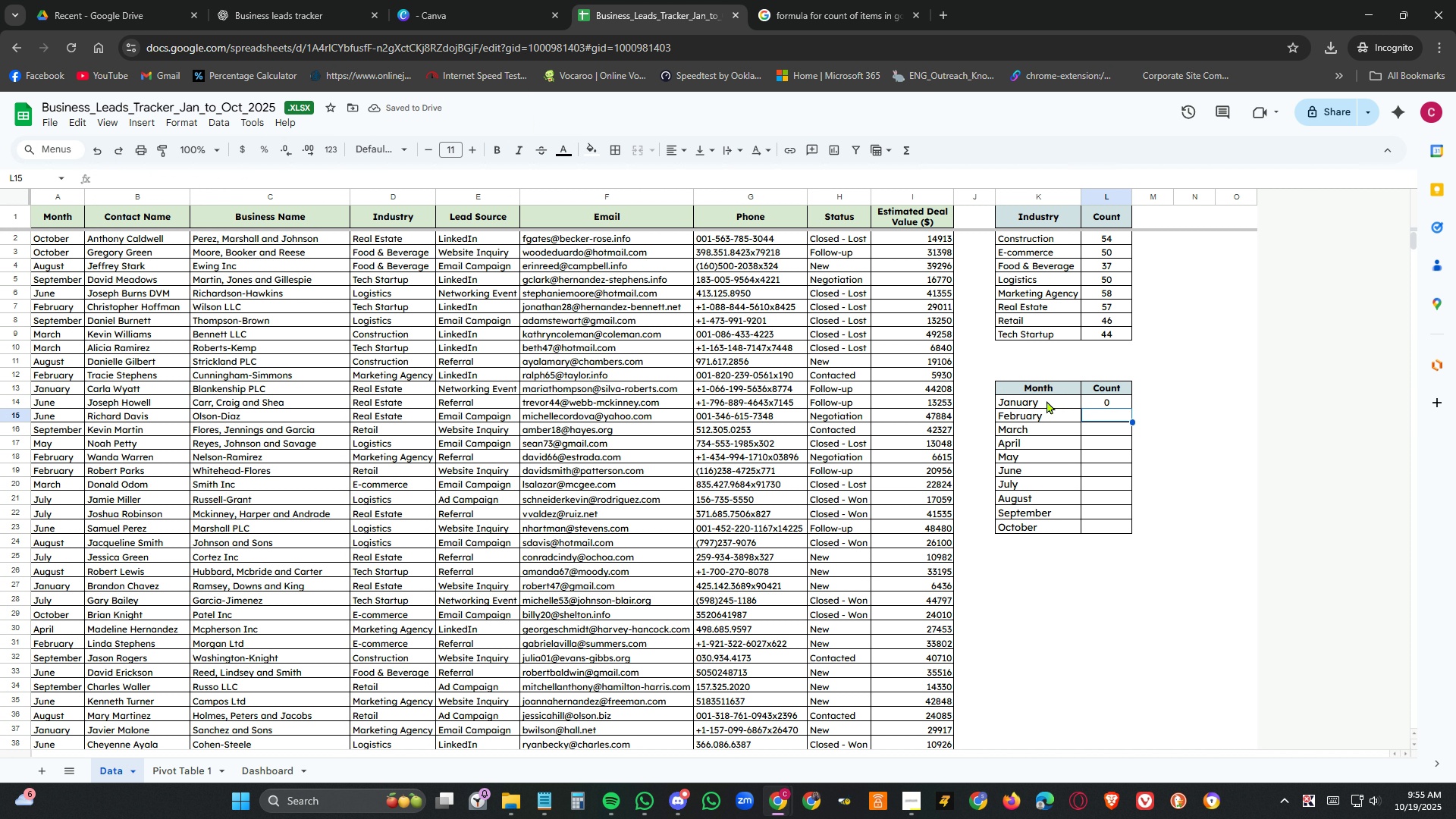 
left_click([1109, 403])
 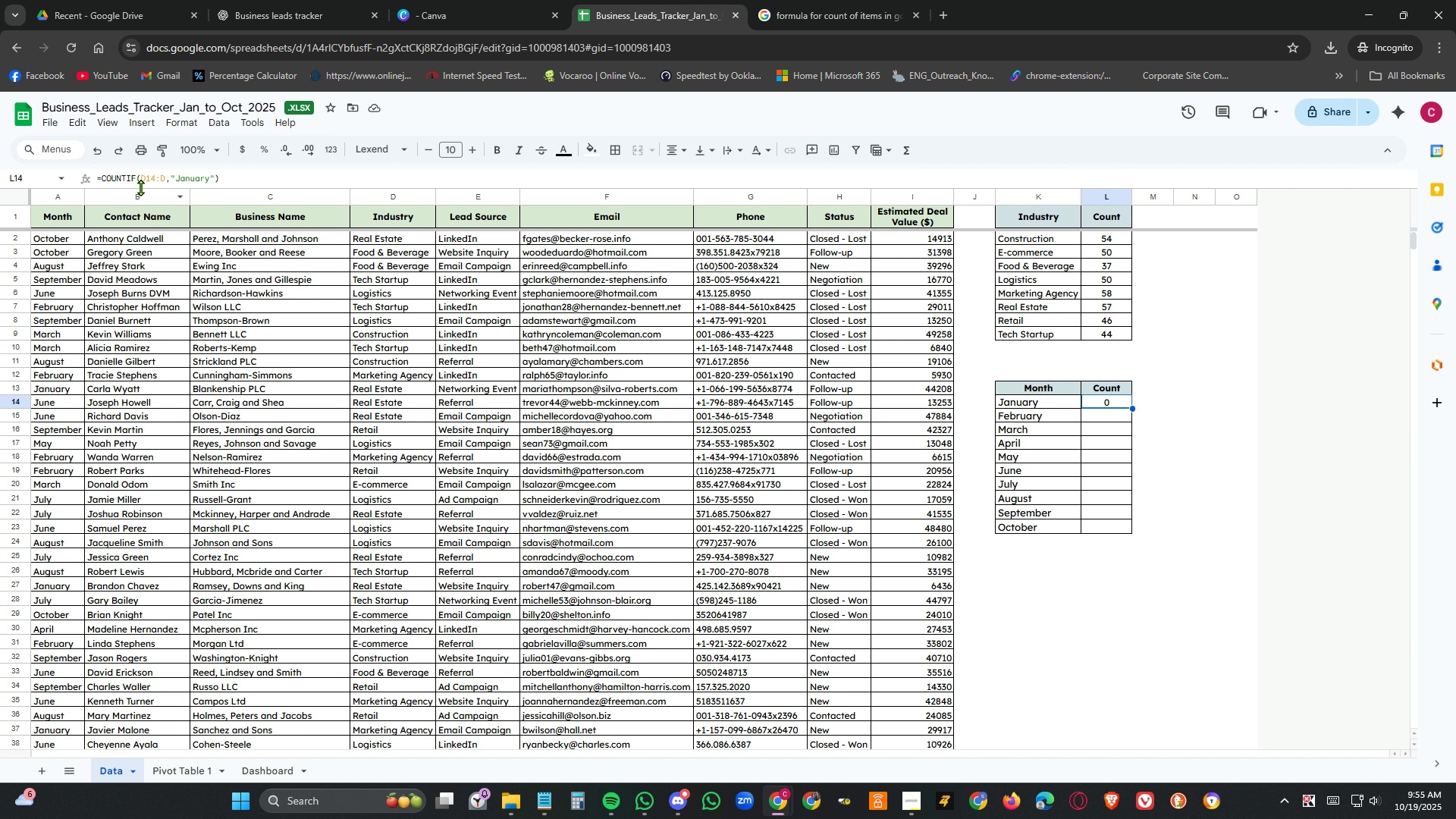 
left_click([143, 181])
 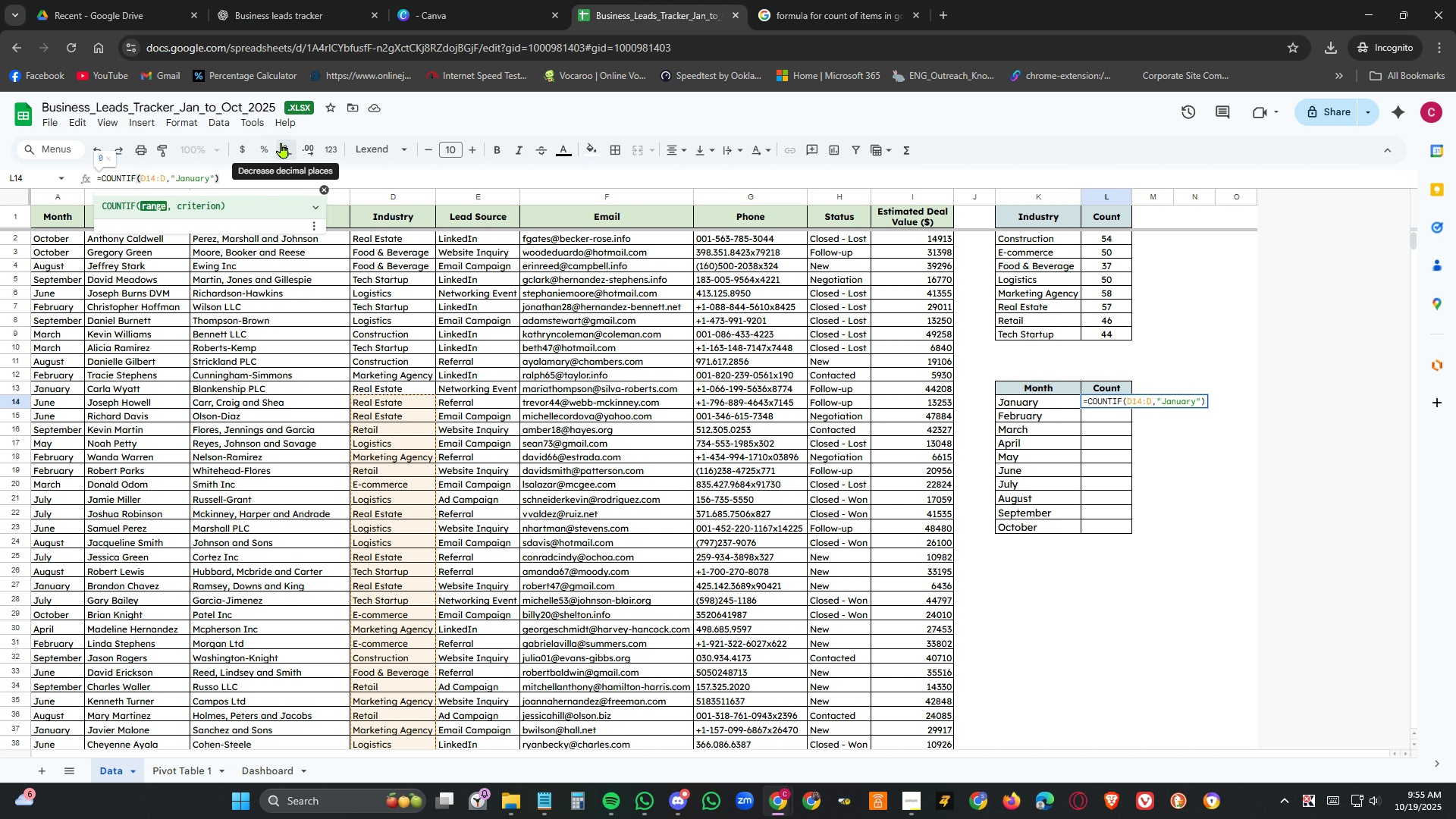 
key(Delete)
 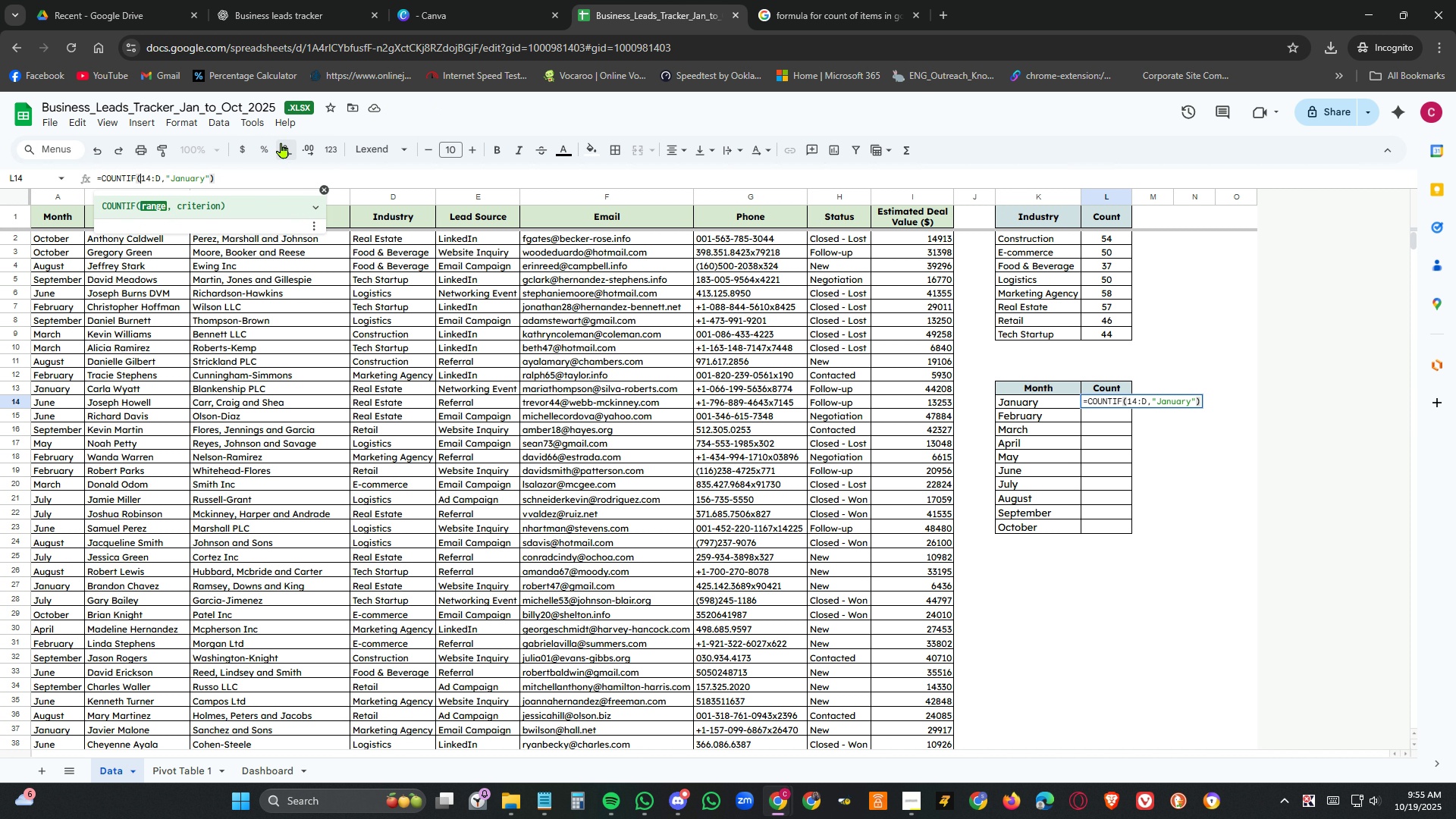 
key(Shift+A)
 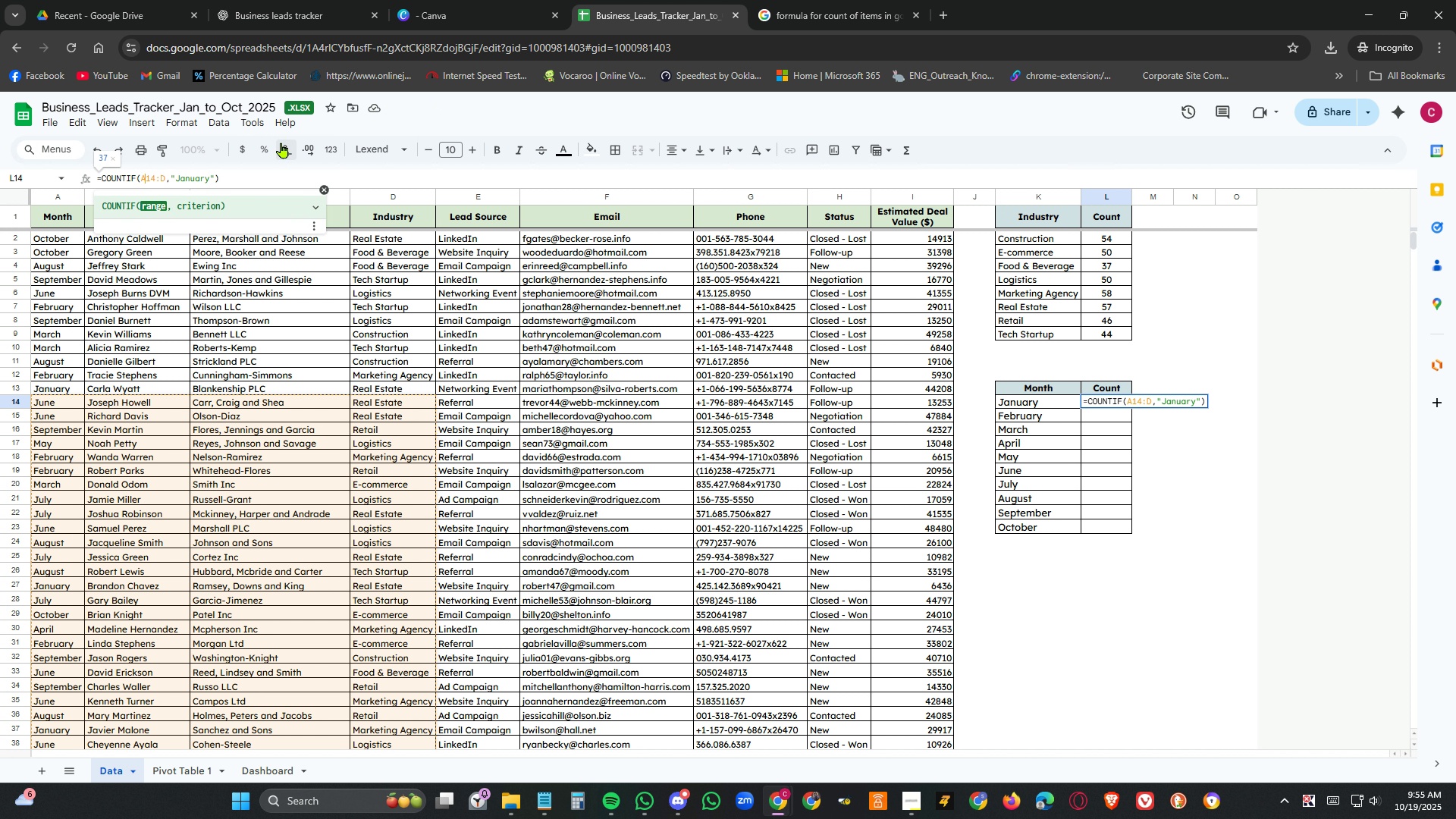 
key(Delete)
 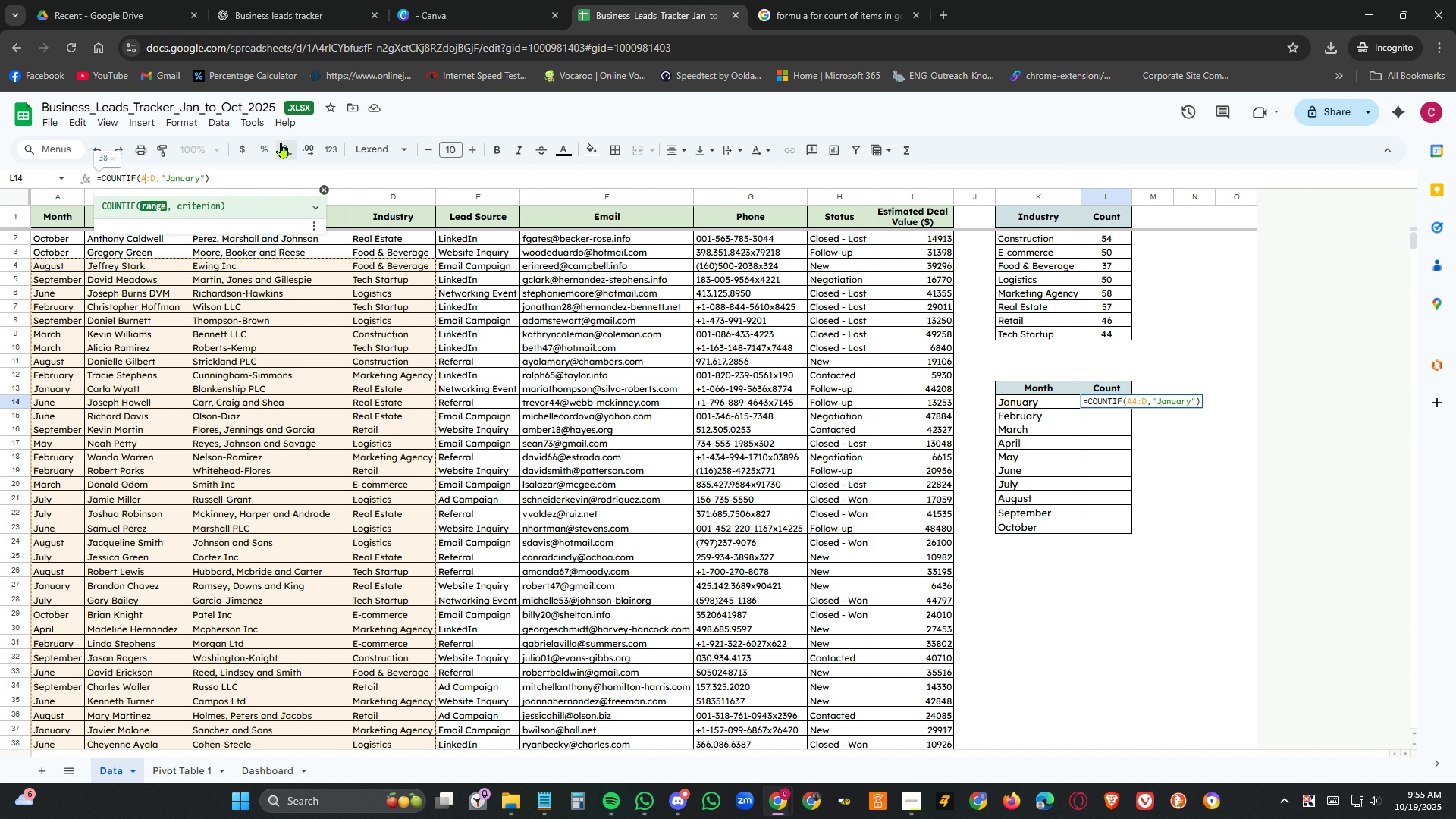 
key(Delete)
 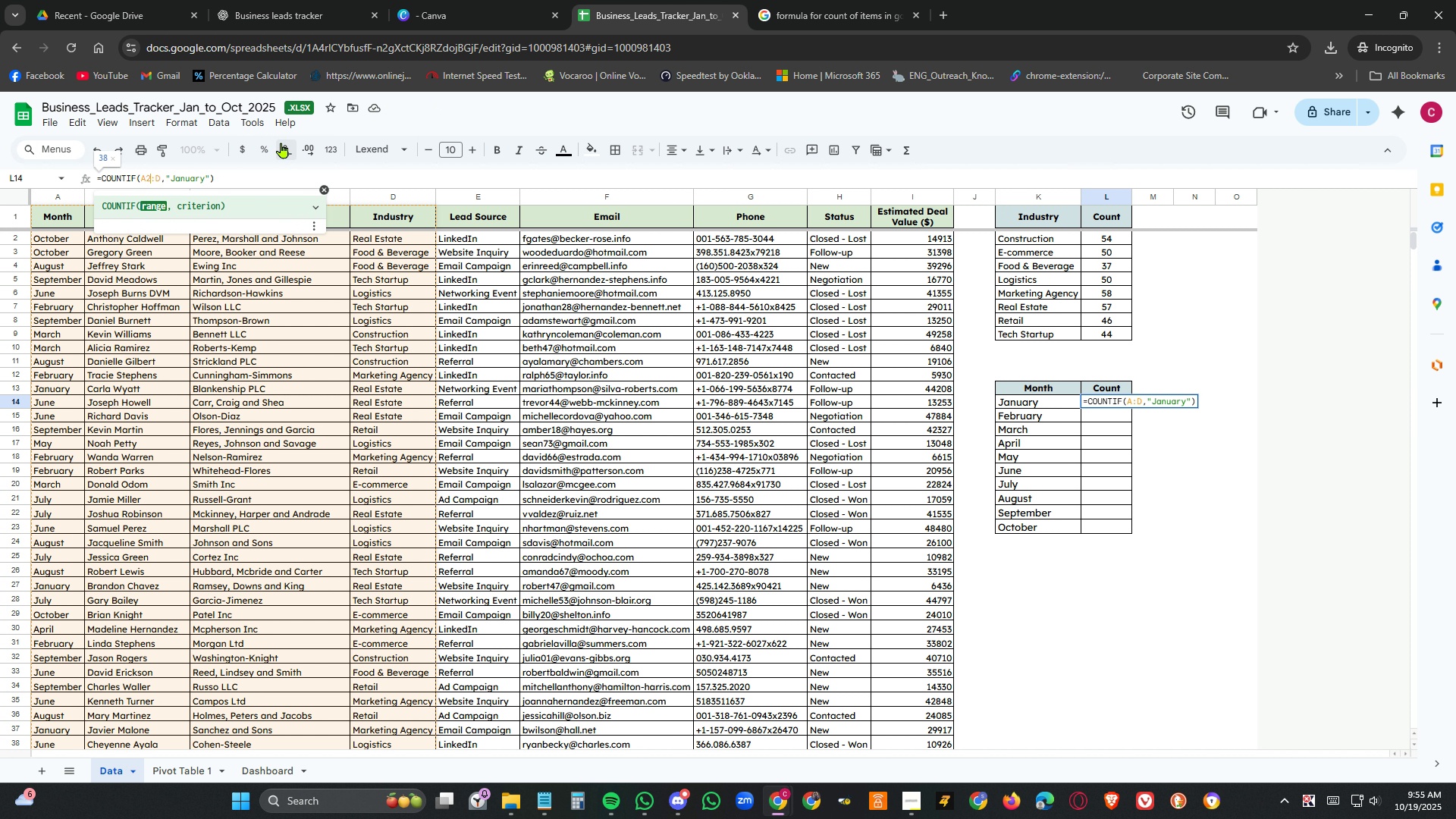 
key(Numpad2)
 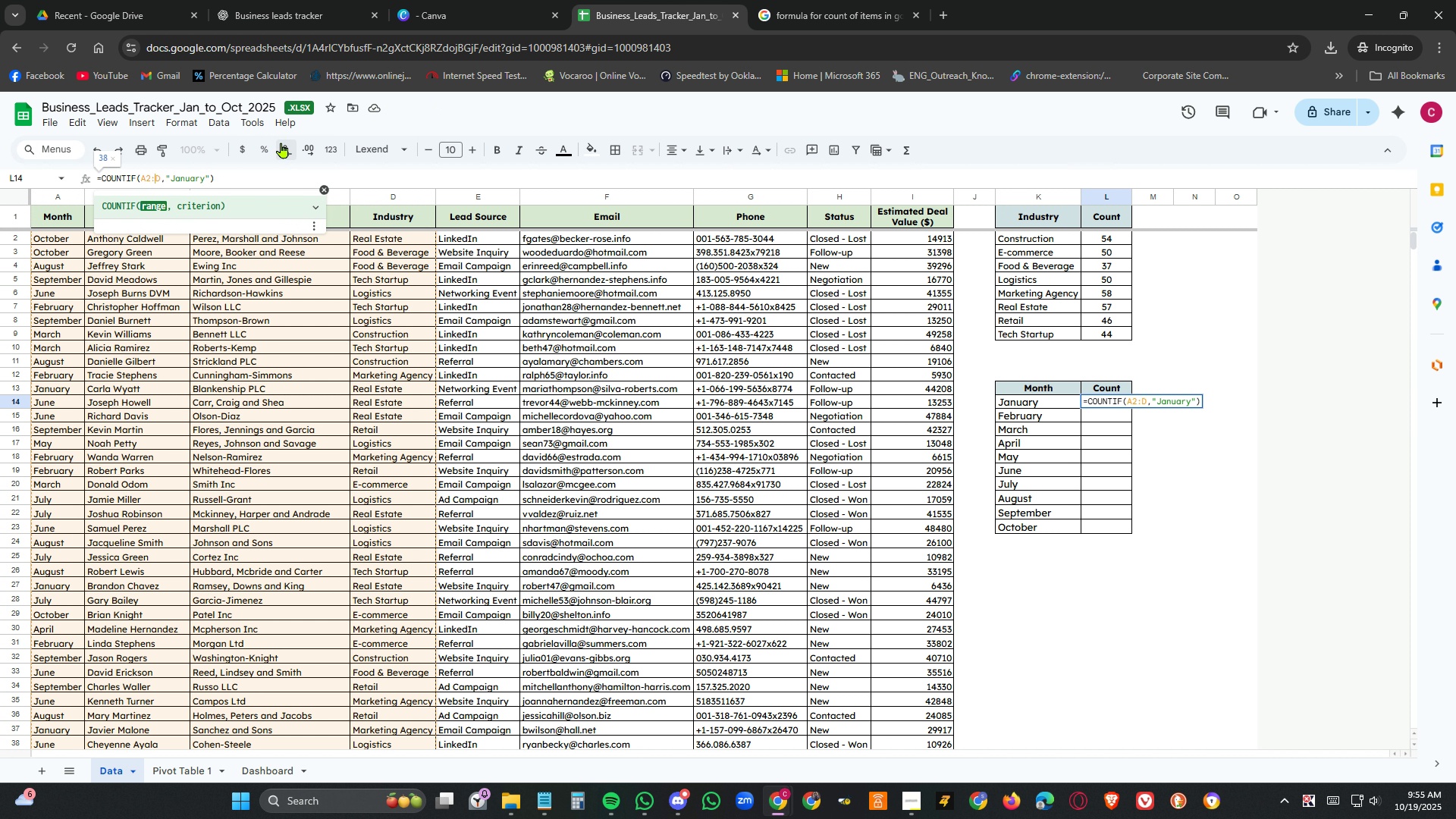 
key(ArrowRight)
 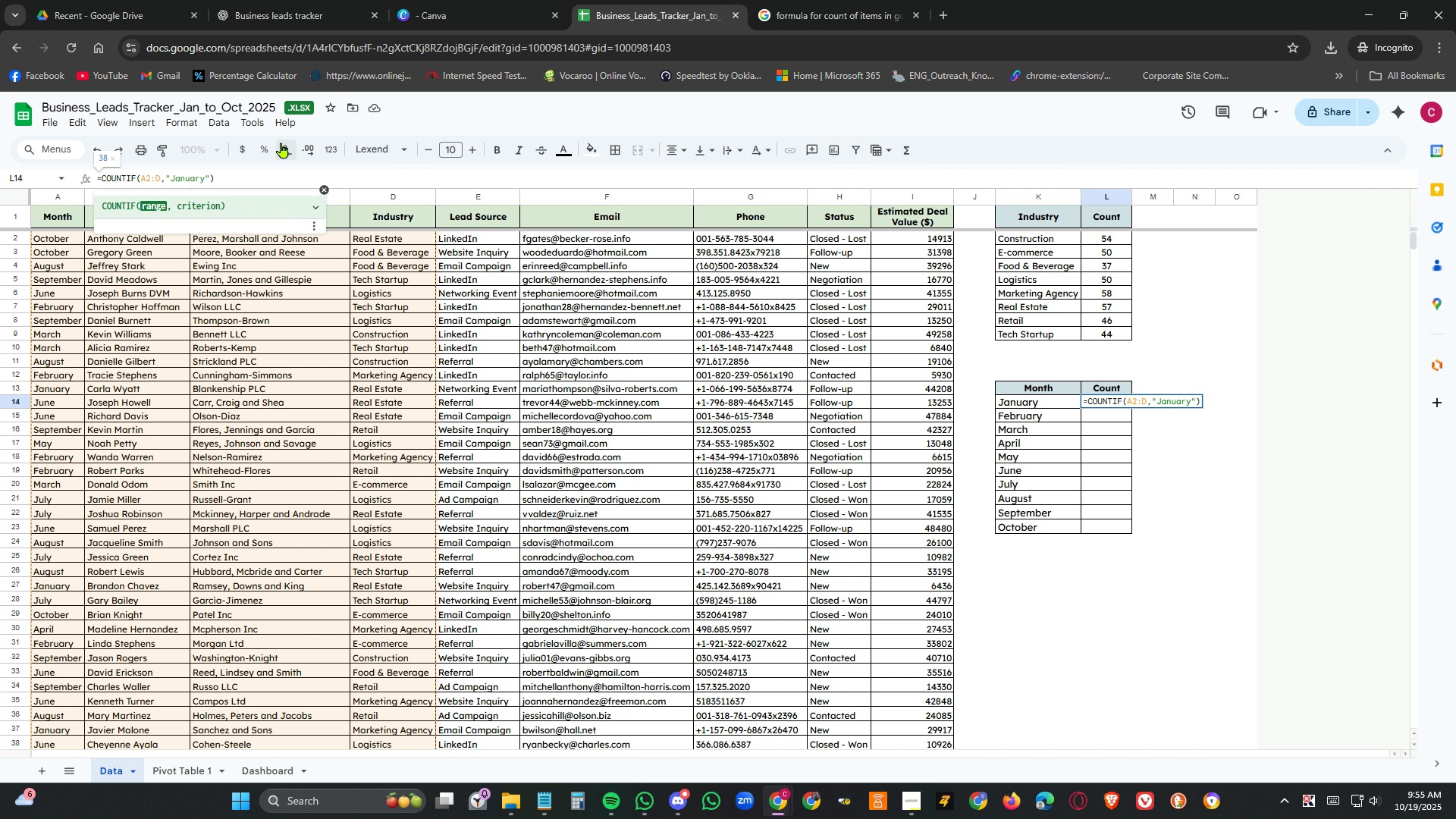 
key(Delete)
 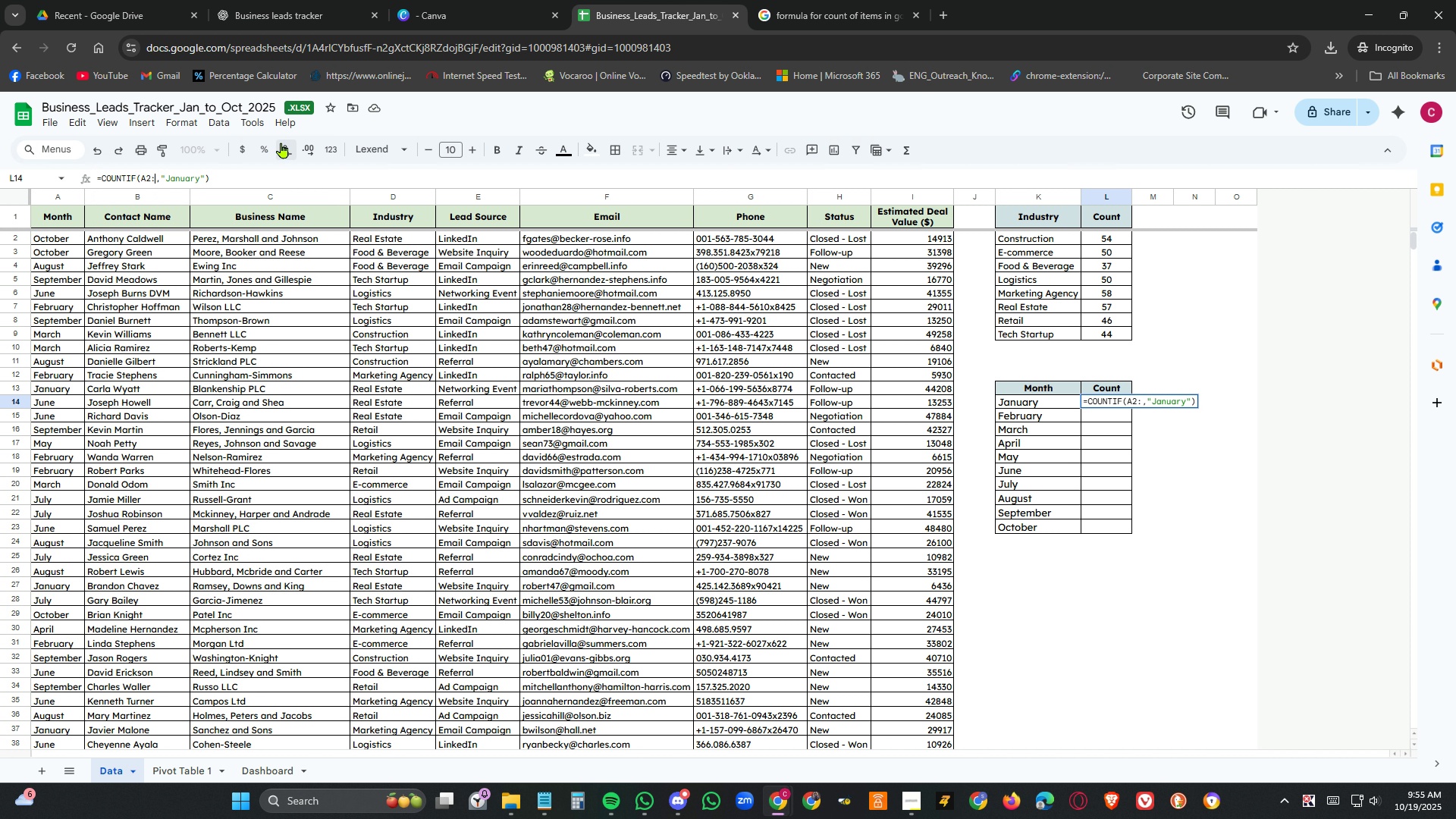 
key(Shift+A)
 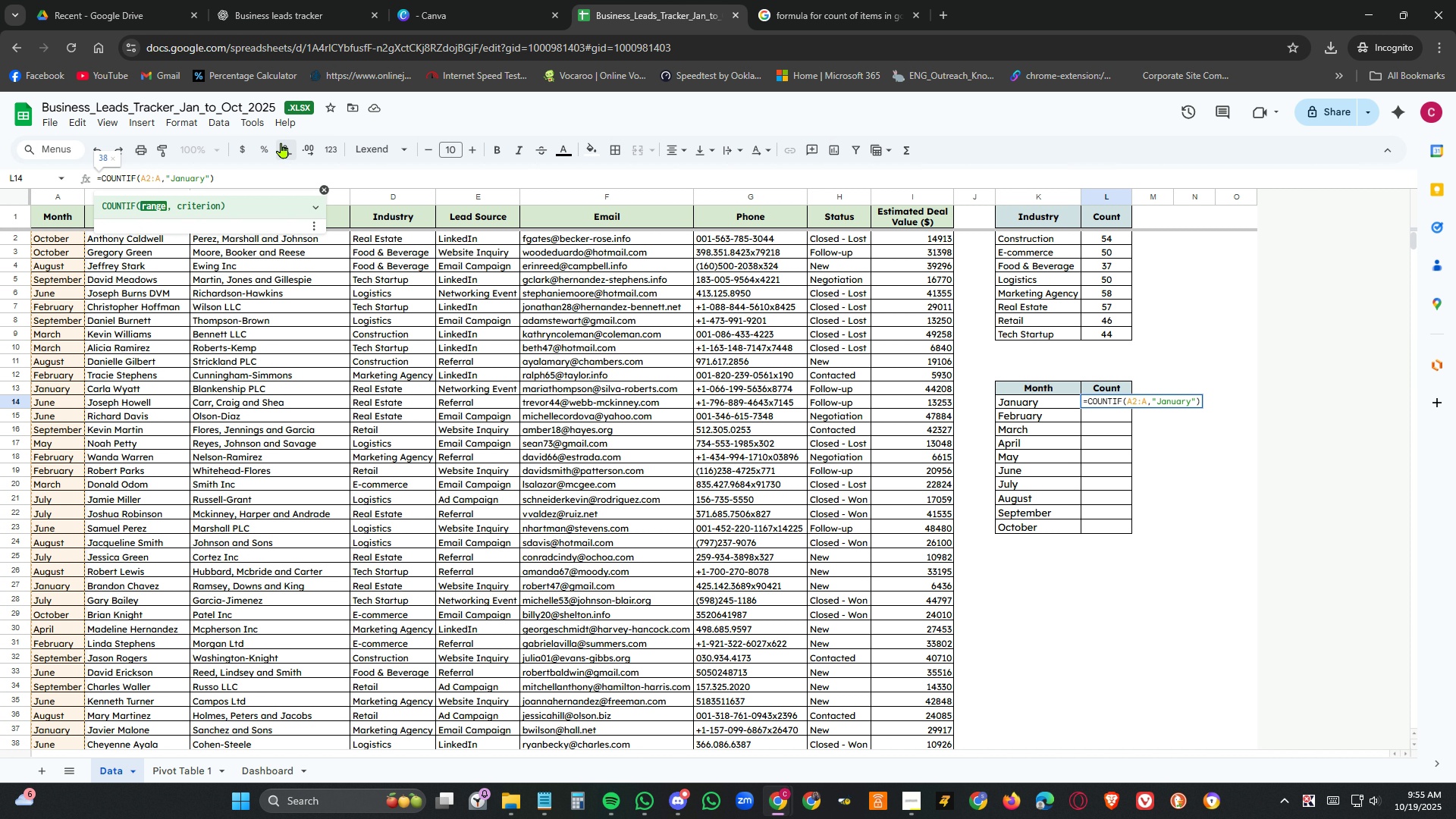 
key(NumpadEnter)
 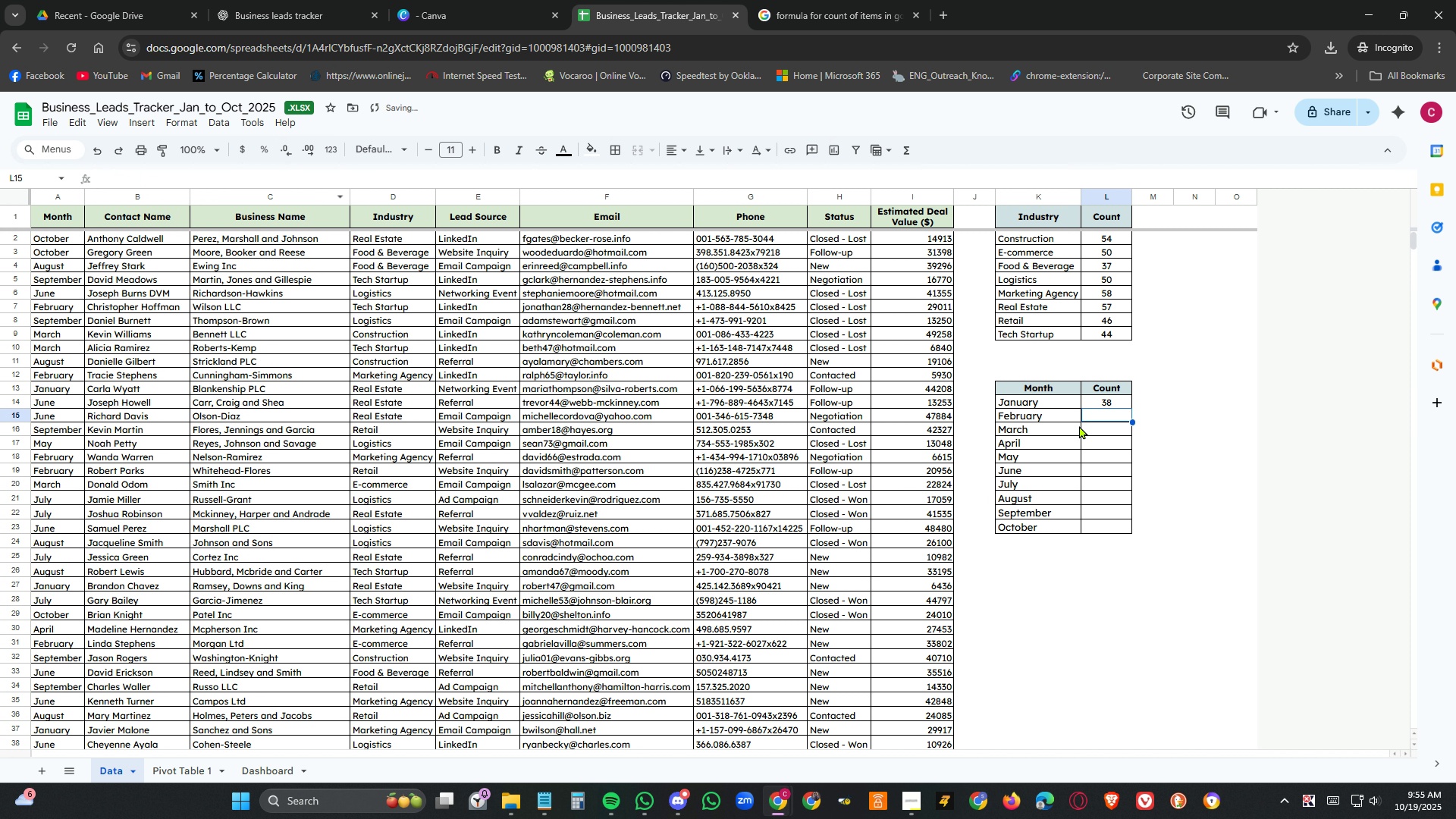 
left_click([1113, 405])
 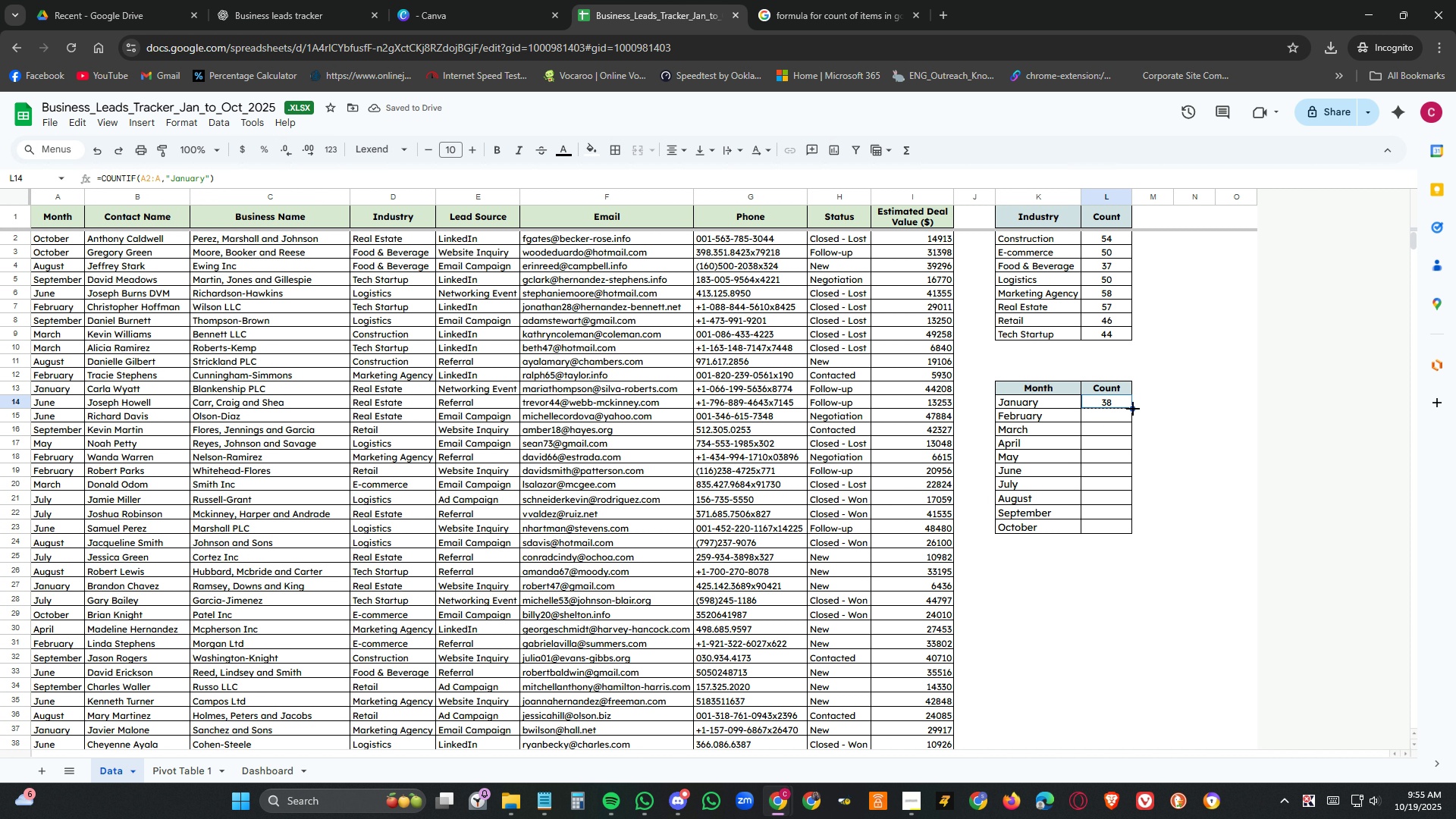 
left_click_drag(start_coordinate=[1133, 408], to_coordinate=[1128, 522])
 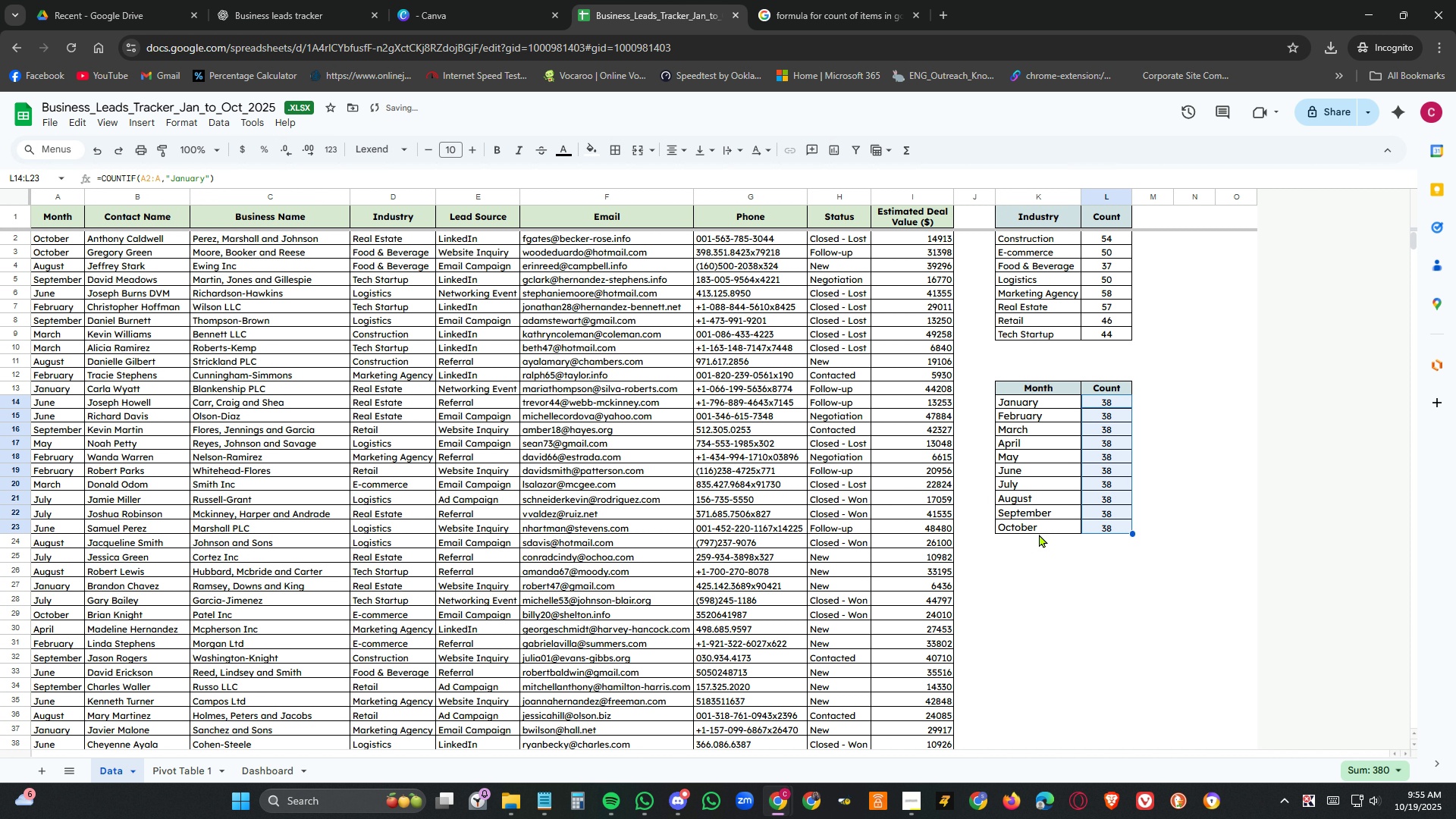 
left_click([1039, 531])
 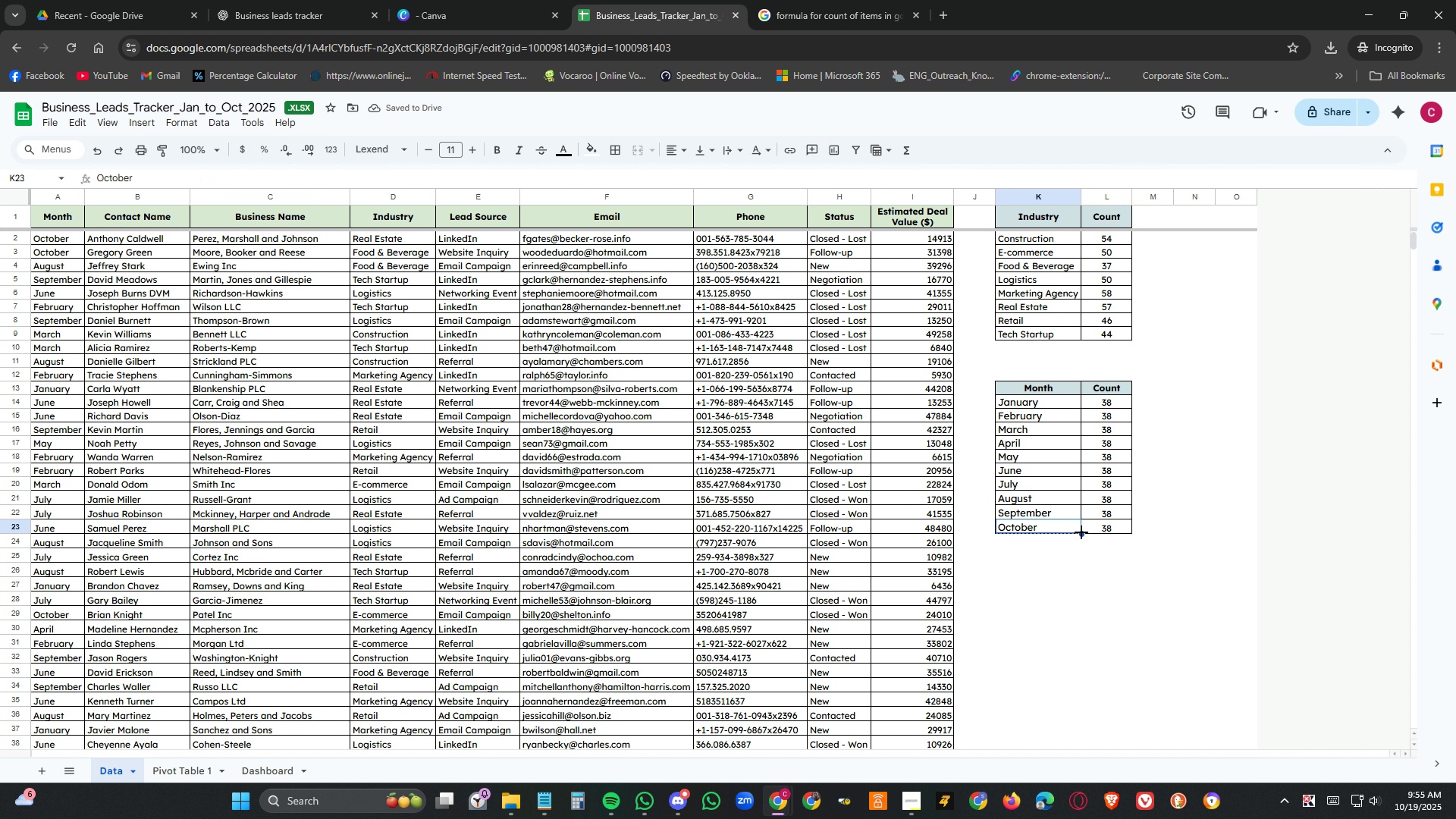 
left_click_drag(start_coordinate=[1081, 532], to_coordinate=[1081, 553])
 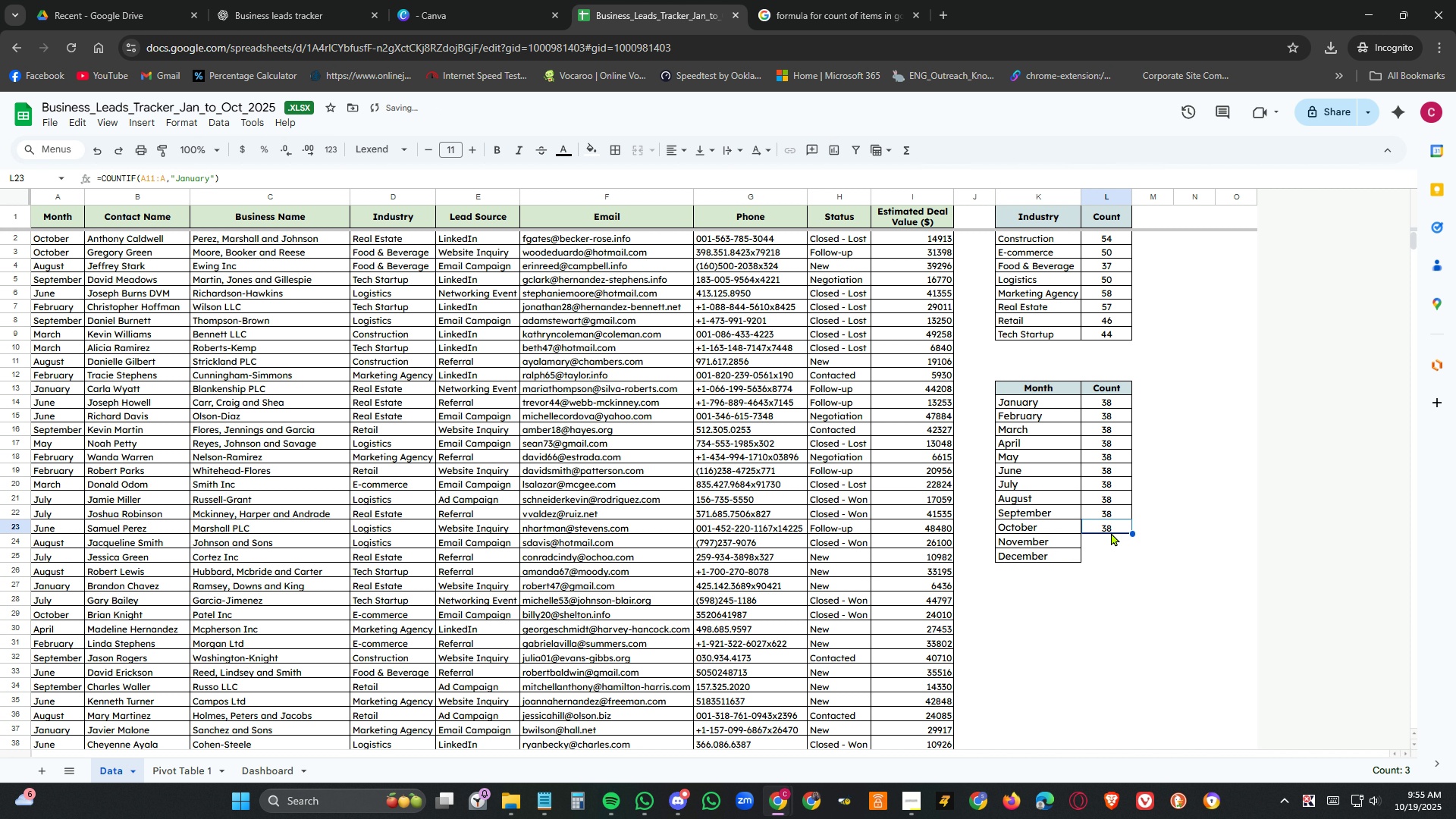 
left_click([1111, 526])
 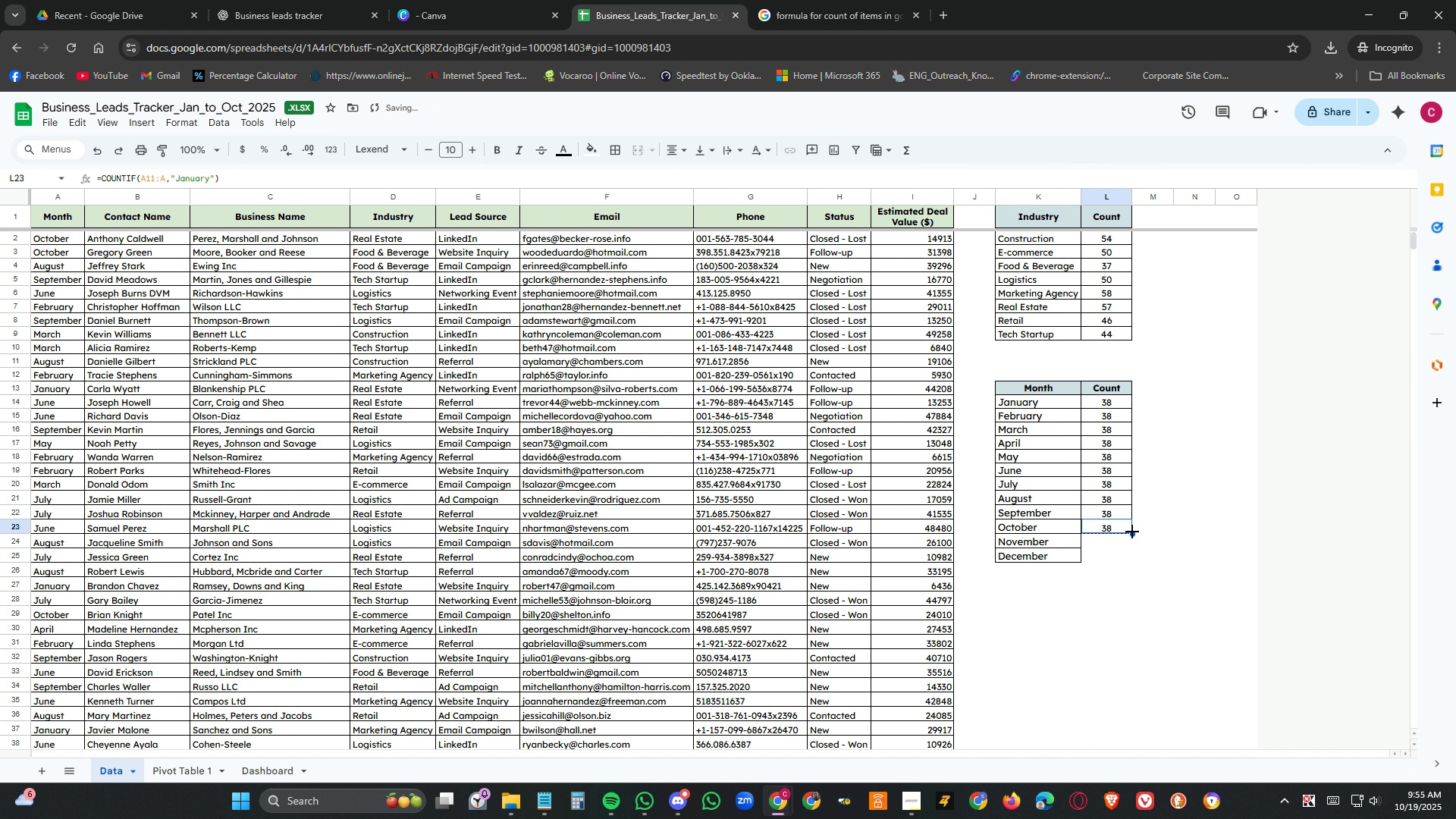 
left_click_drag(start_coordinate=[1132, 531], to_coordinate=[1131, 557])
 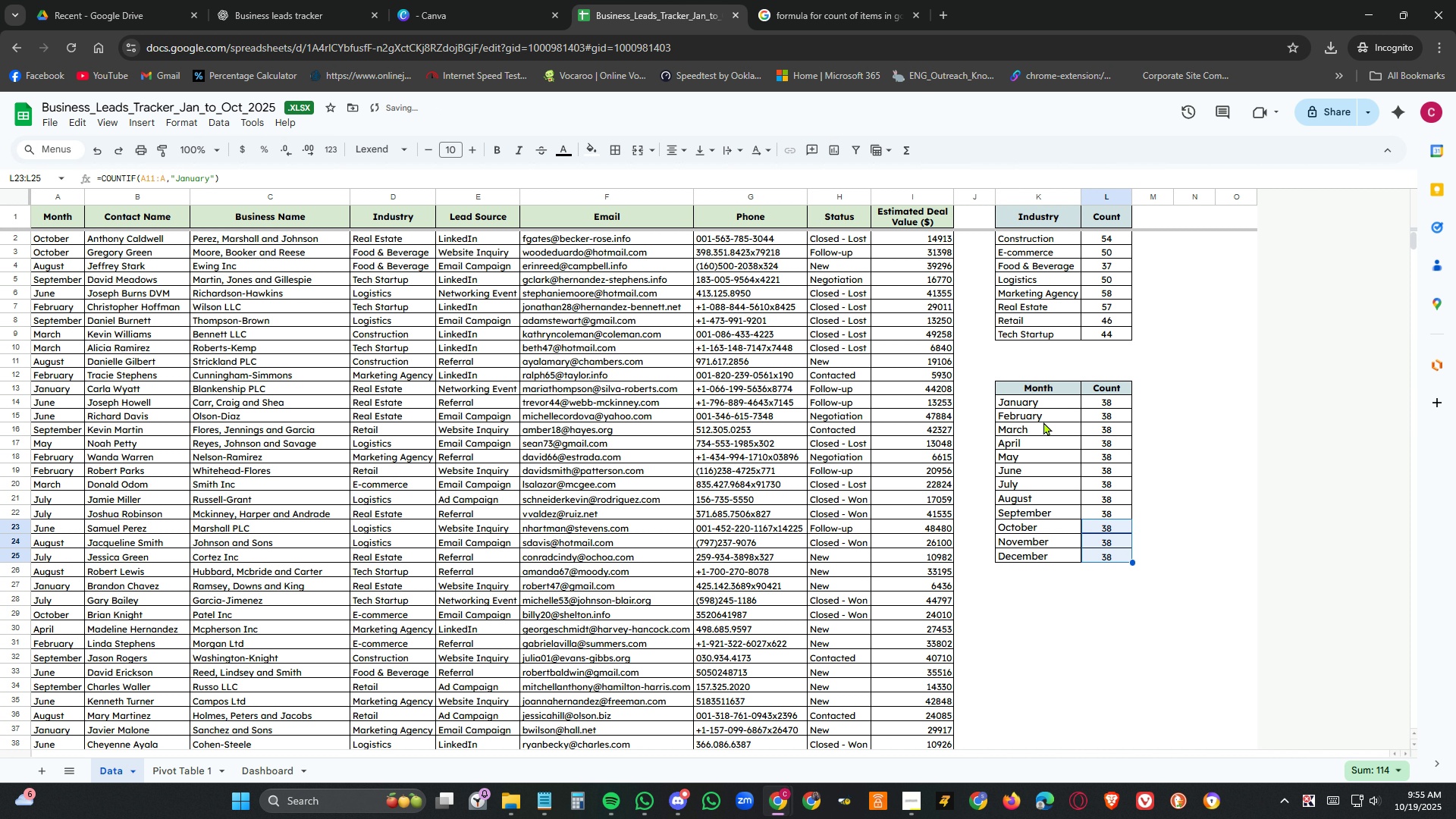 
left_click([1045, 418])
 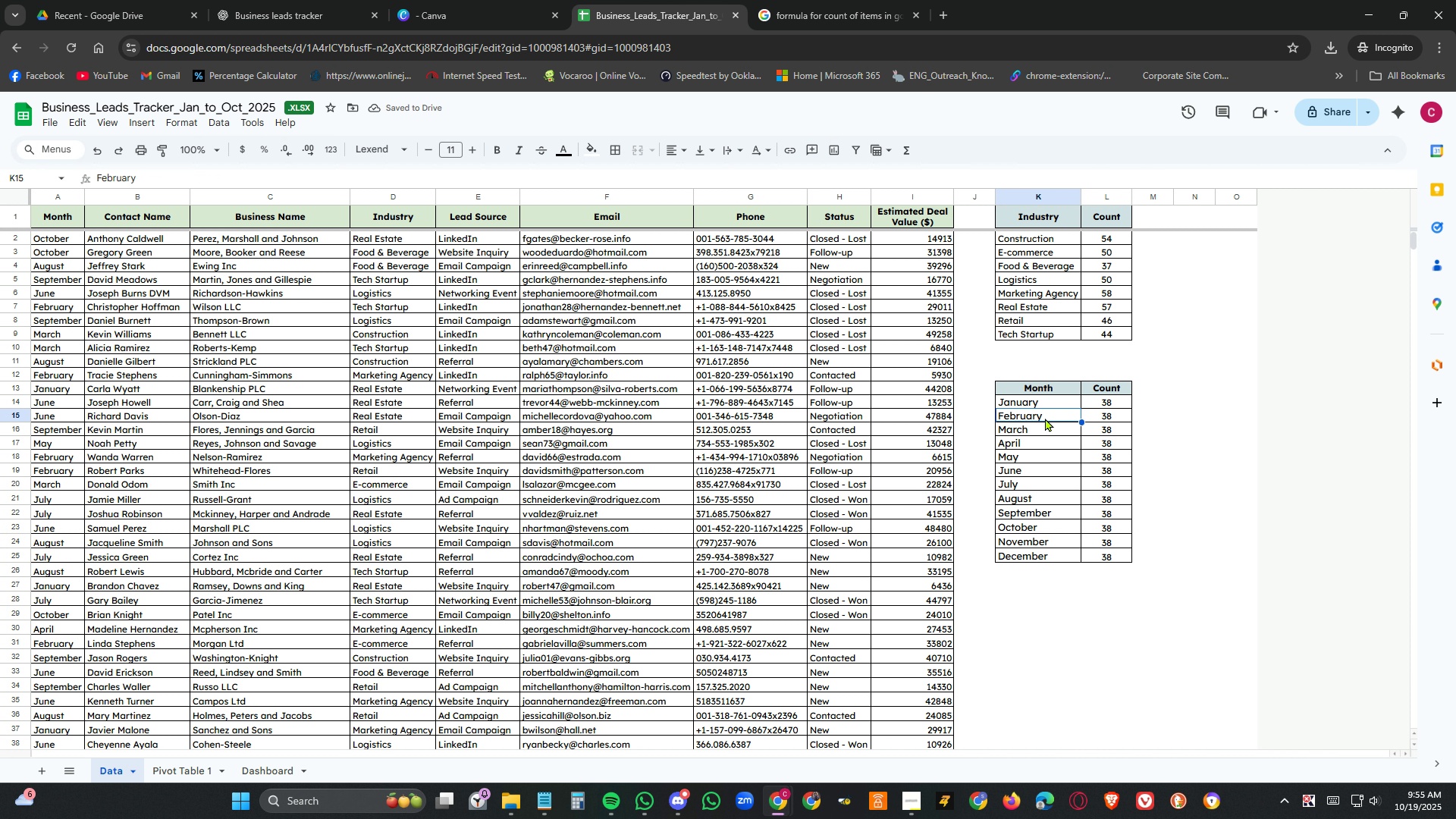 
key(Control+C)
 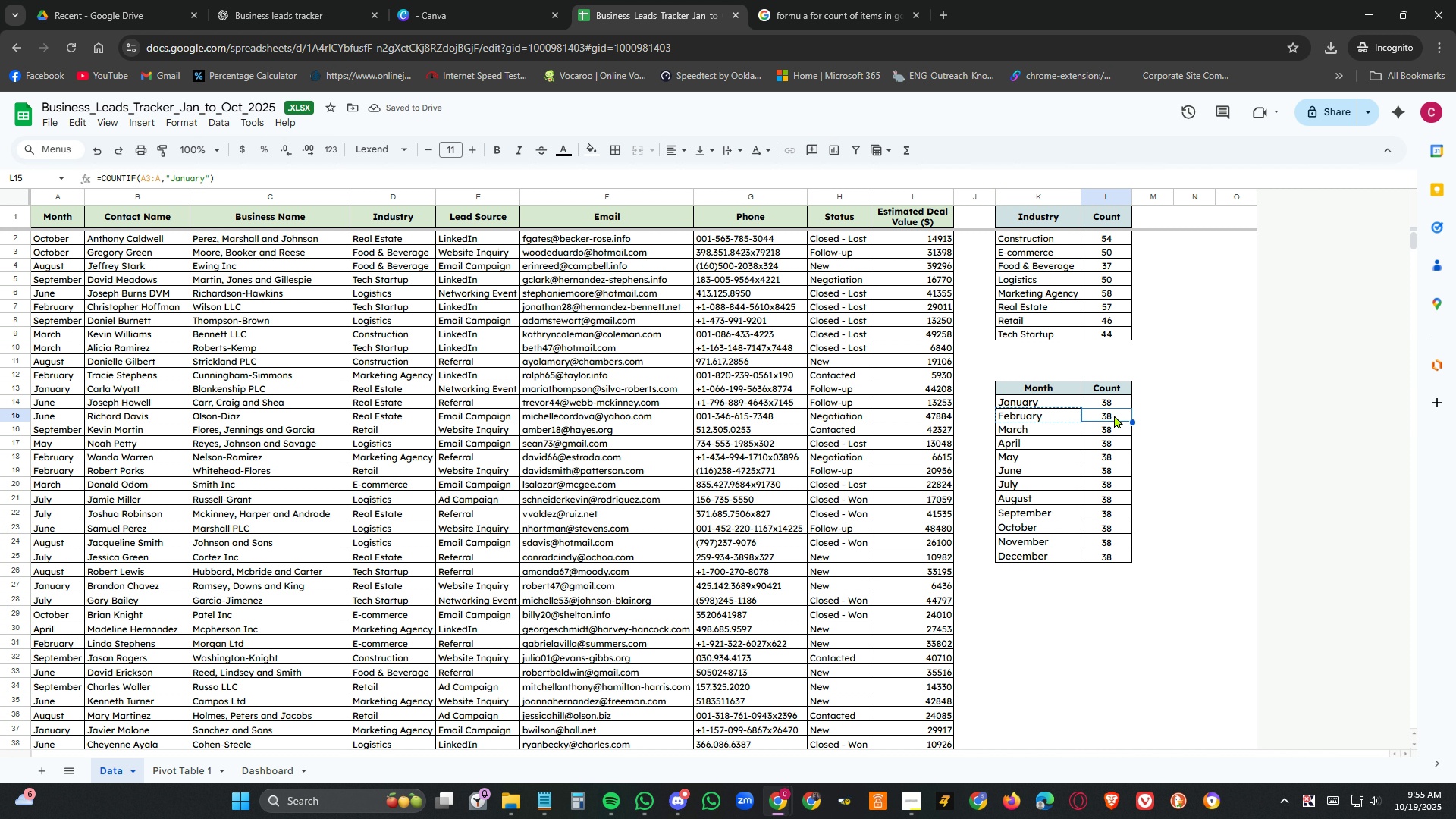 
left_click([1114, 415])
 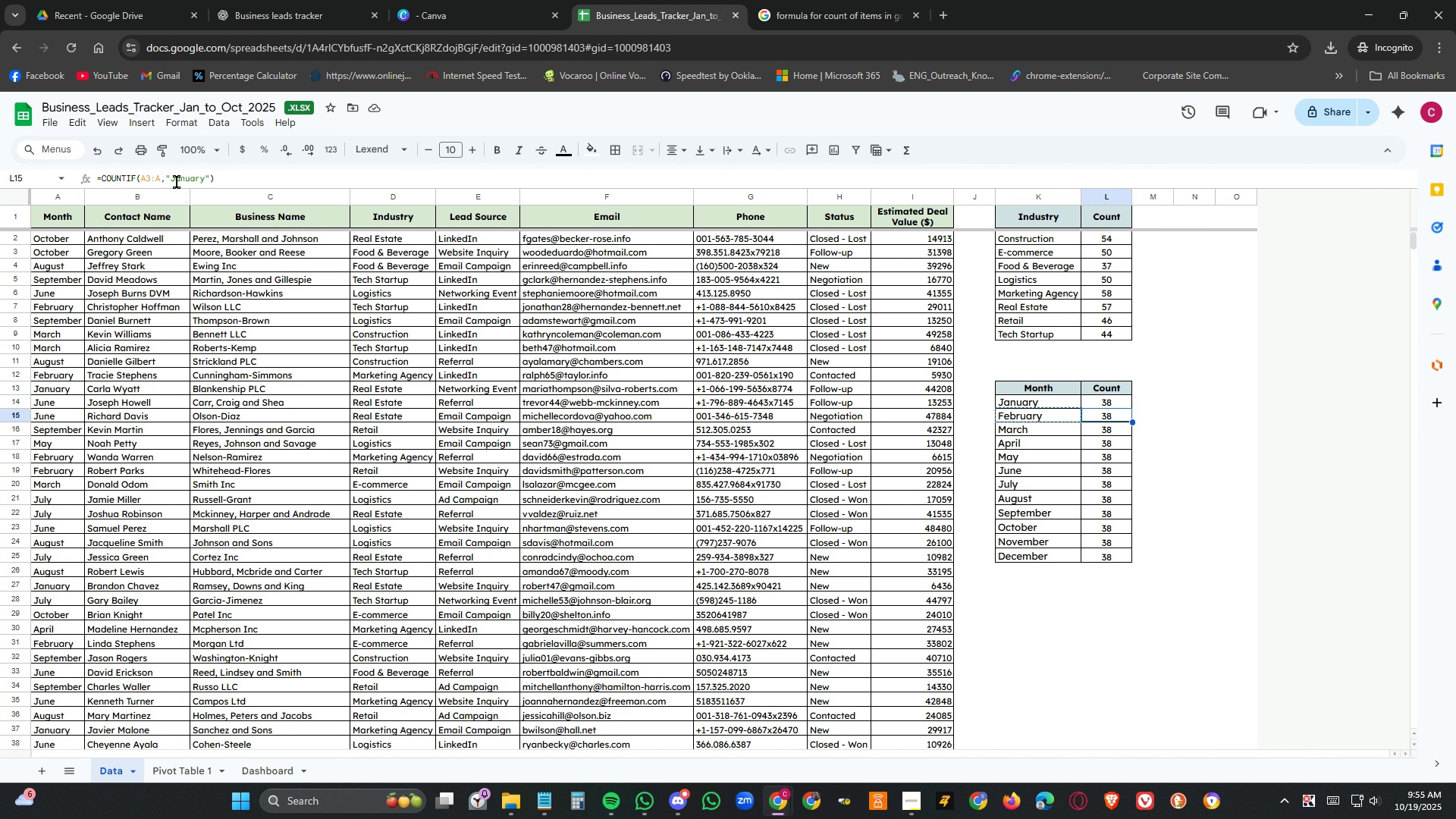 
left_click_drag(start_coordinate=[170, 180], to_coordinate=[202, 180])
 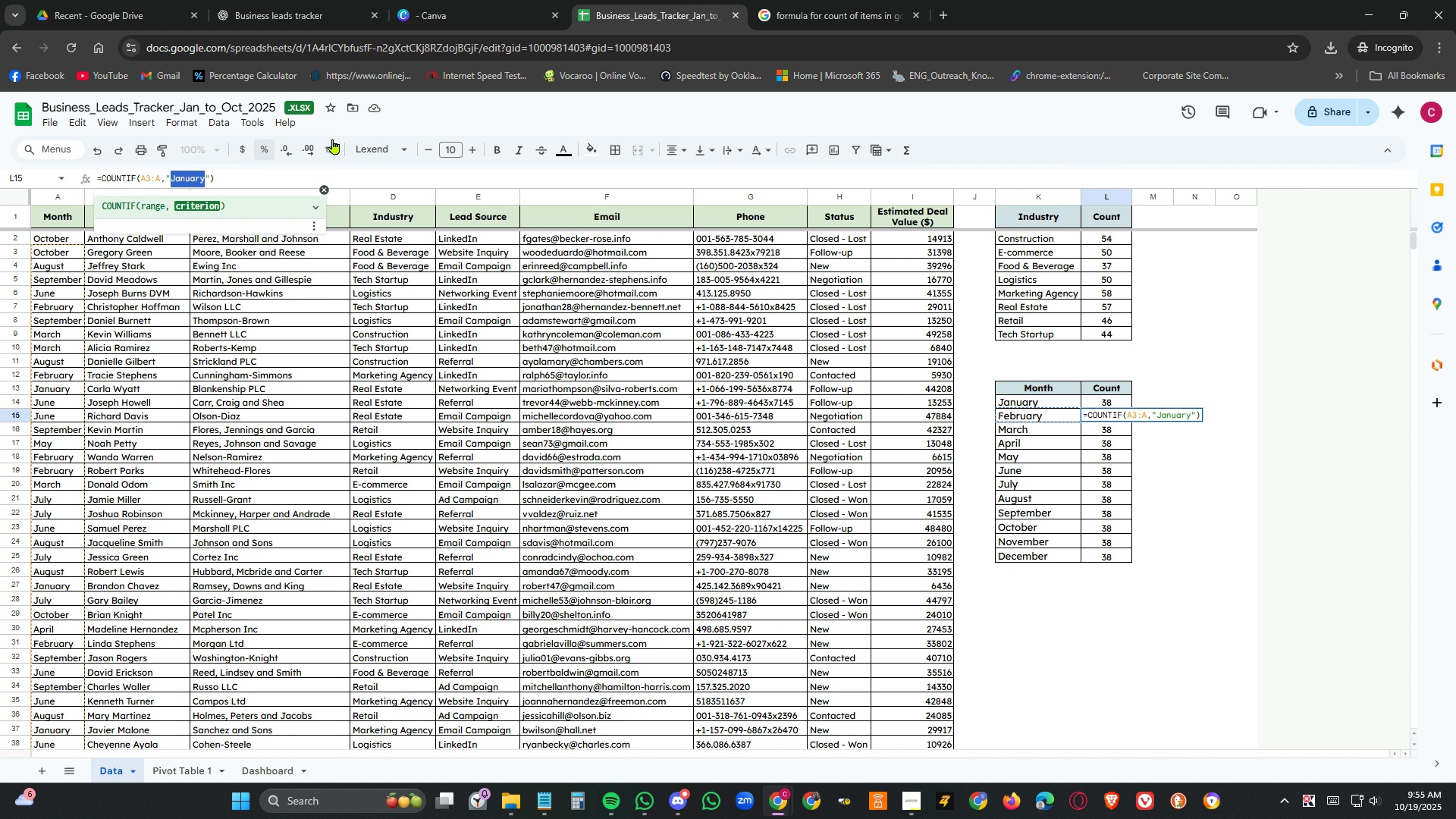 
key(Control+V)
 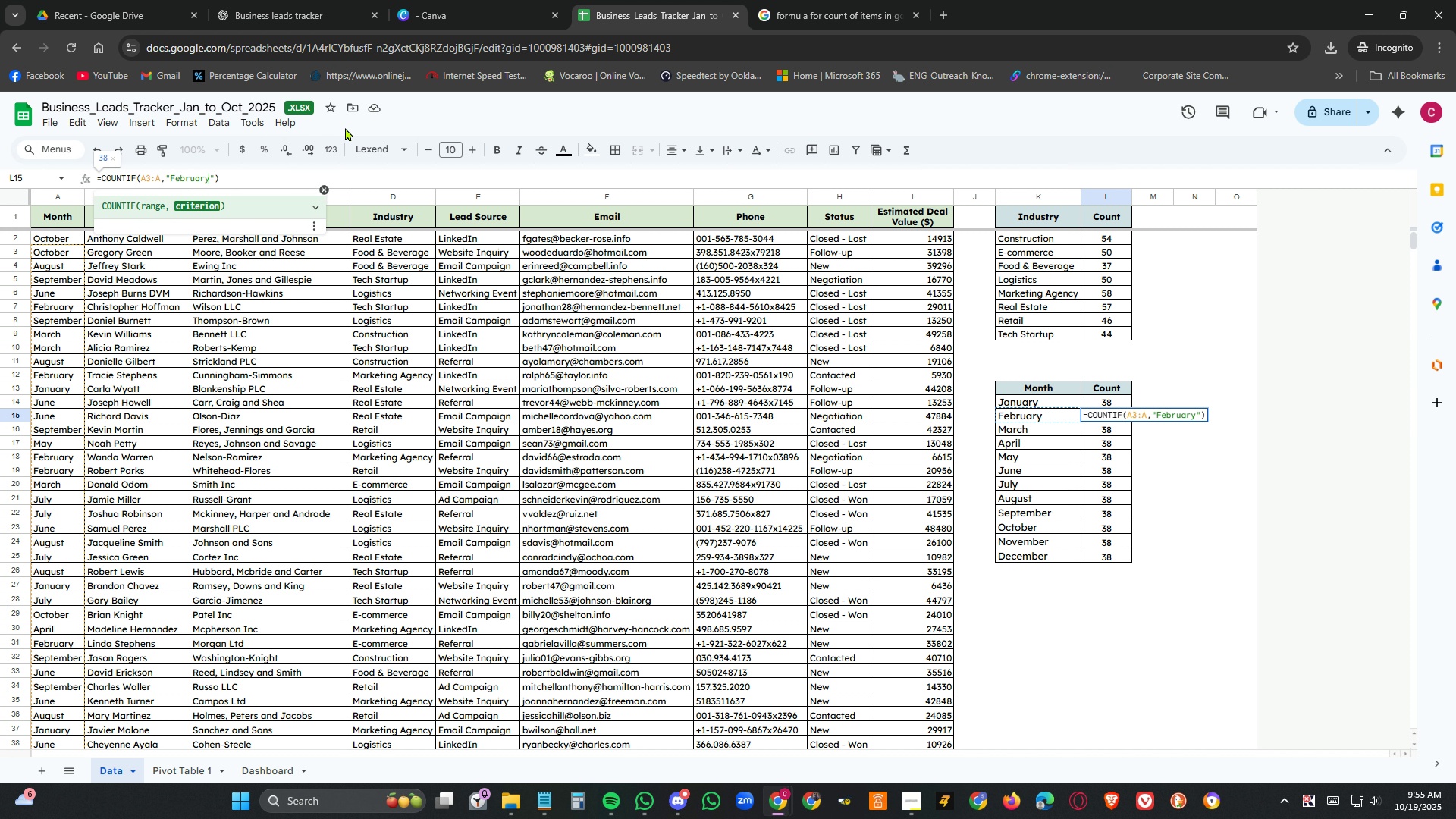 
key(NumpadEnter)
 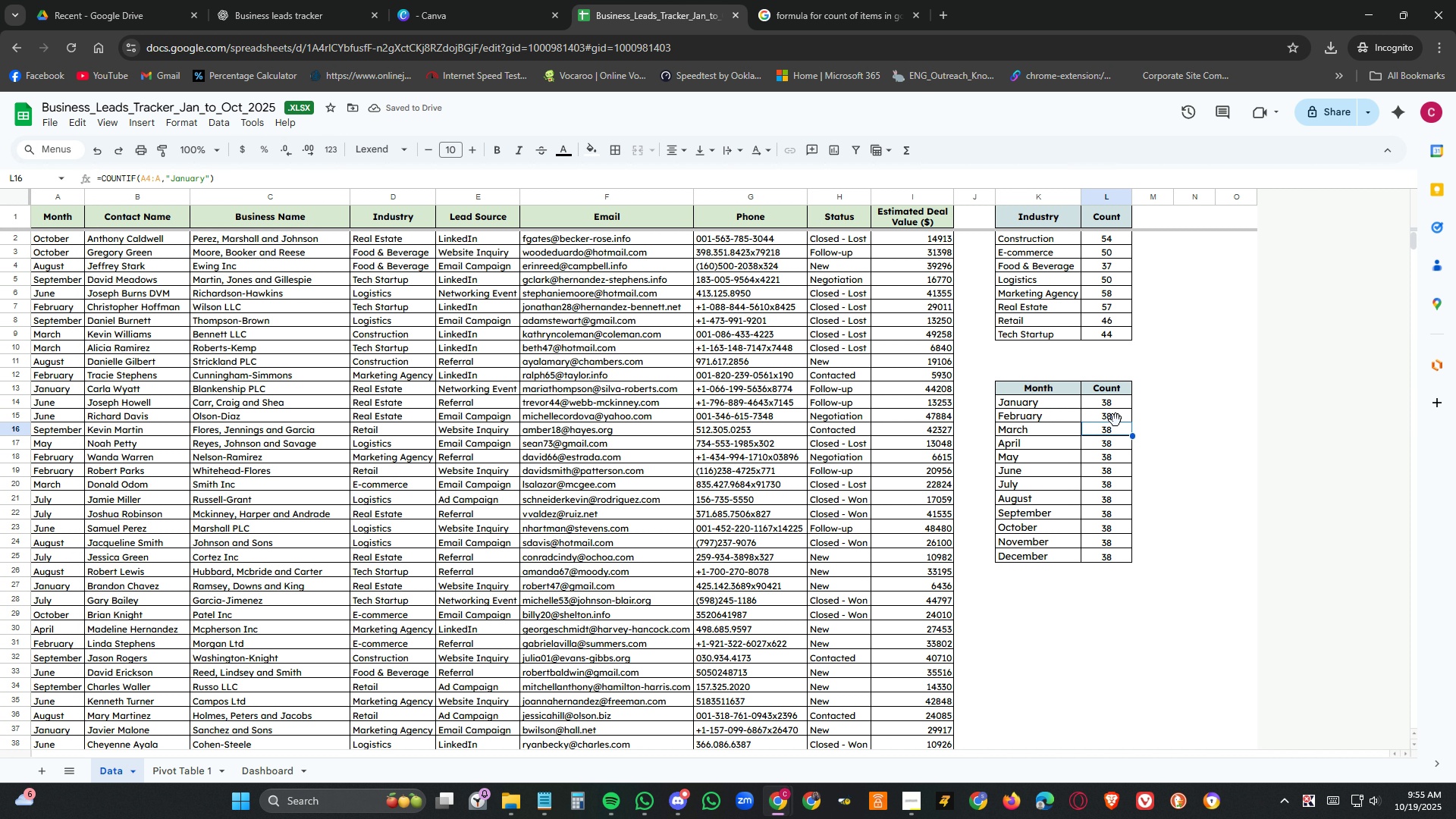 
left_click([1119, 416])
 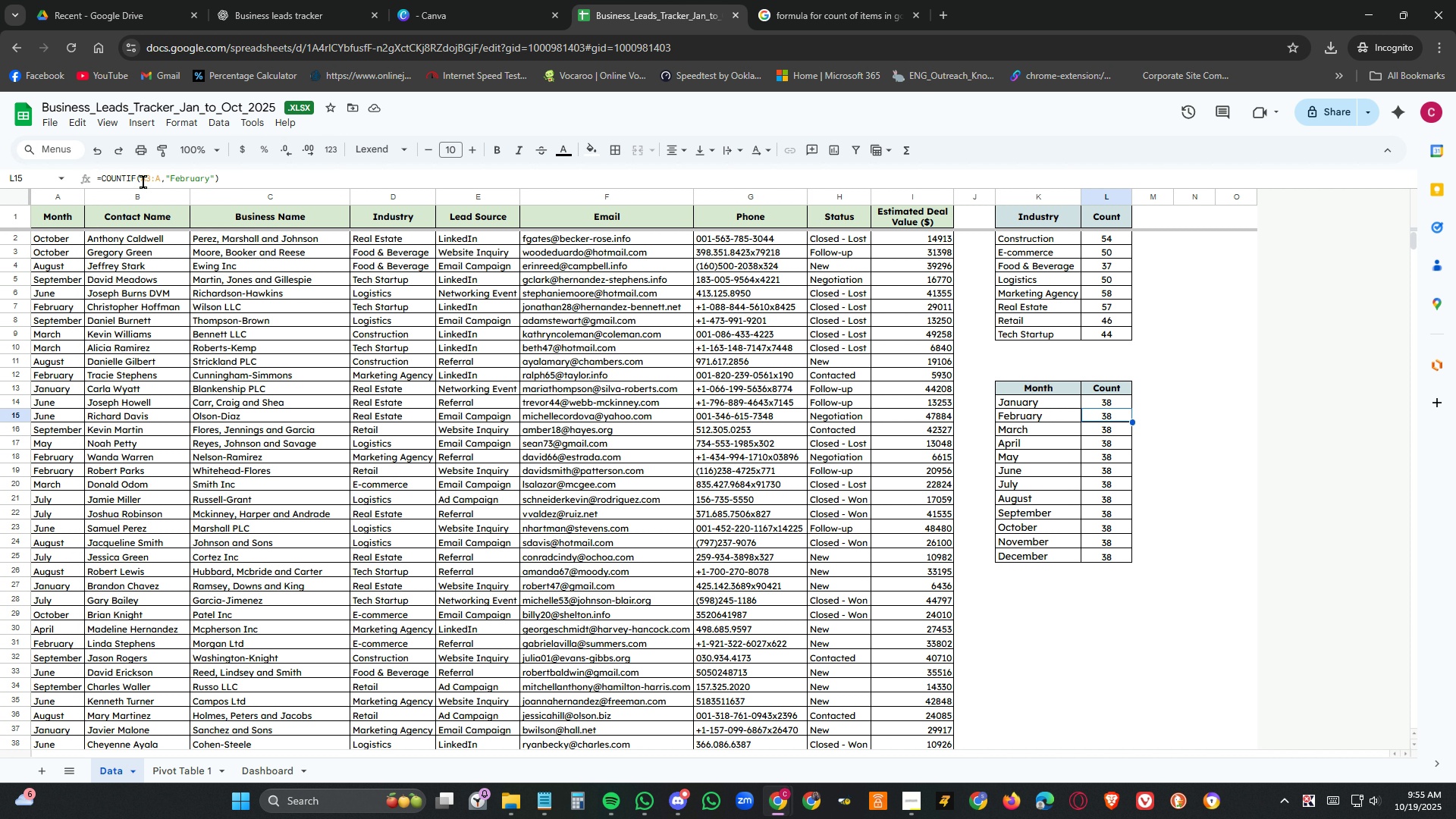 
left_click([146, 178])
 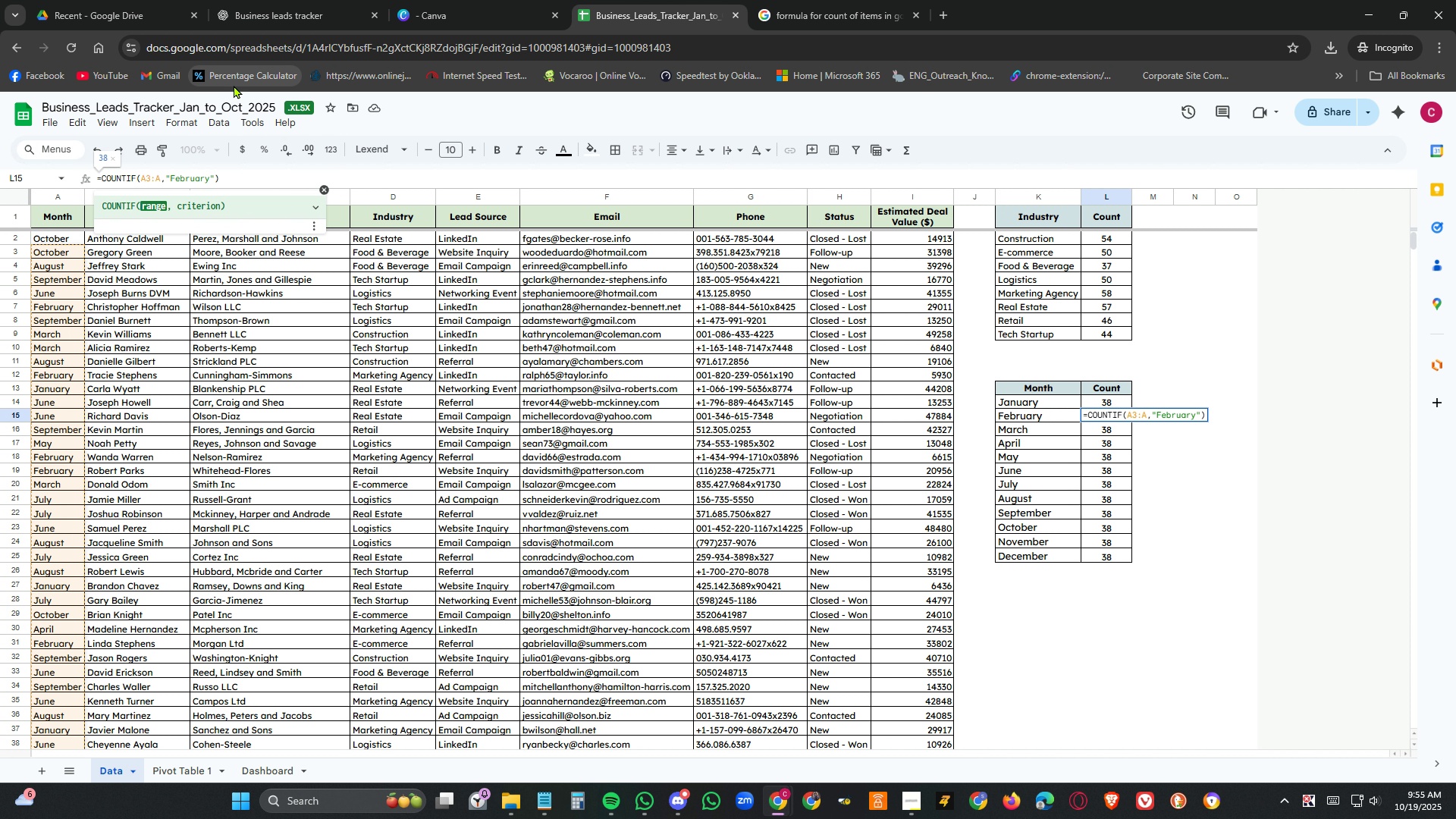 
key(Delete)
 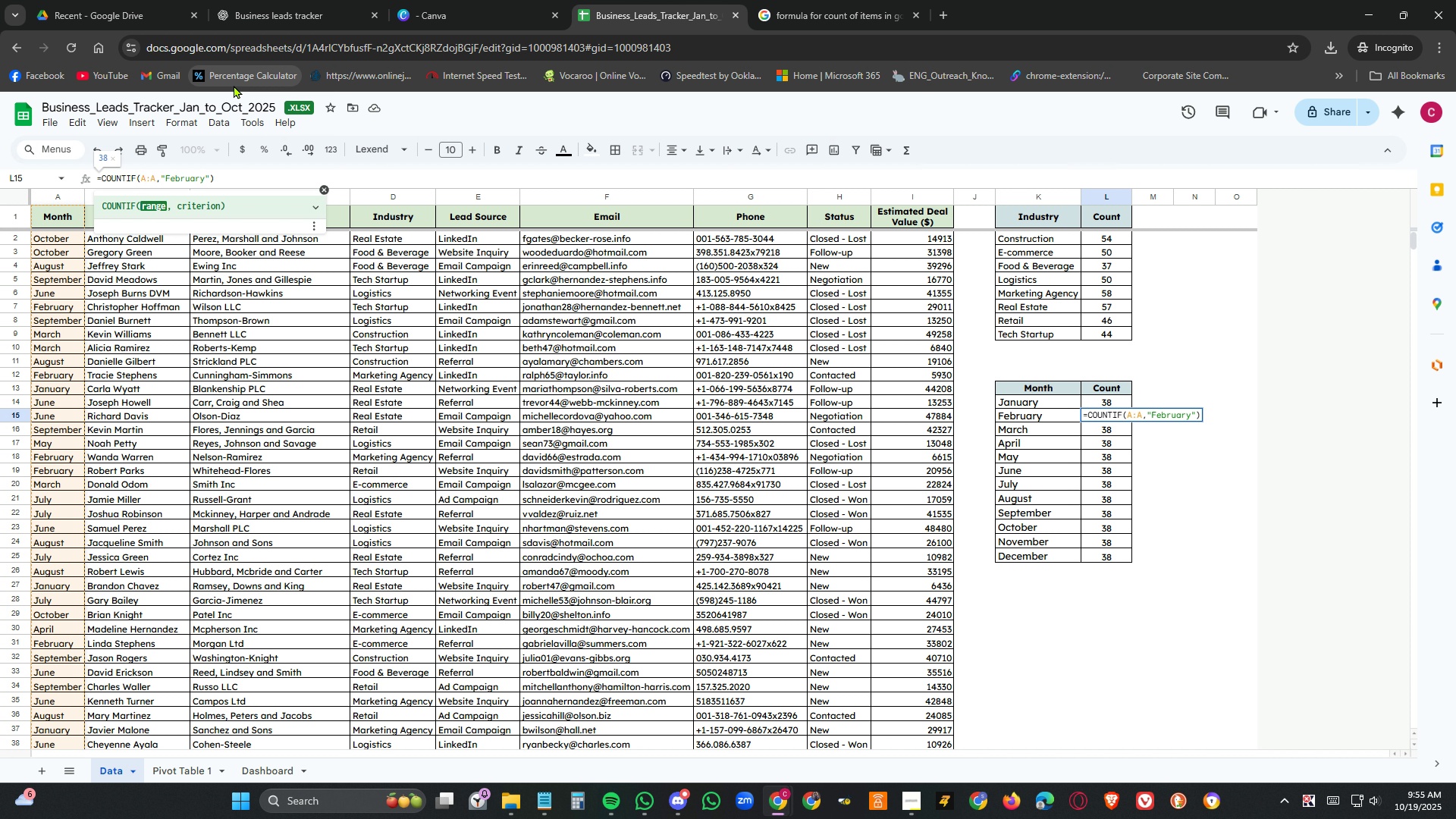 
key(Numpad1)
 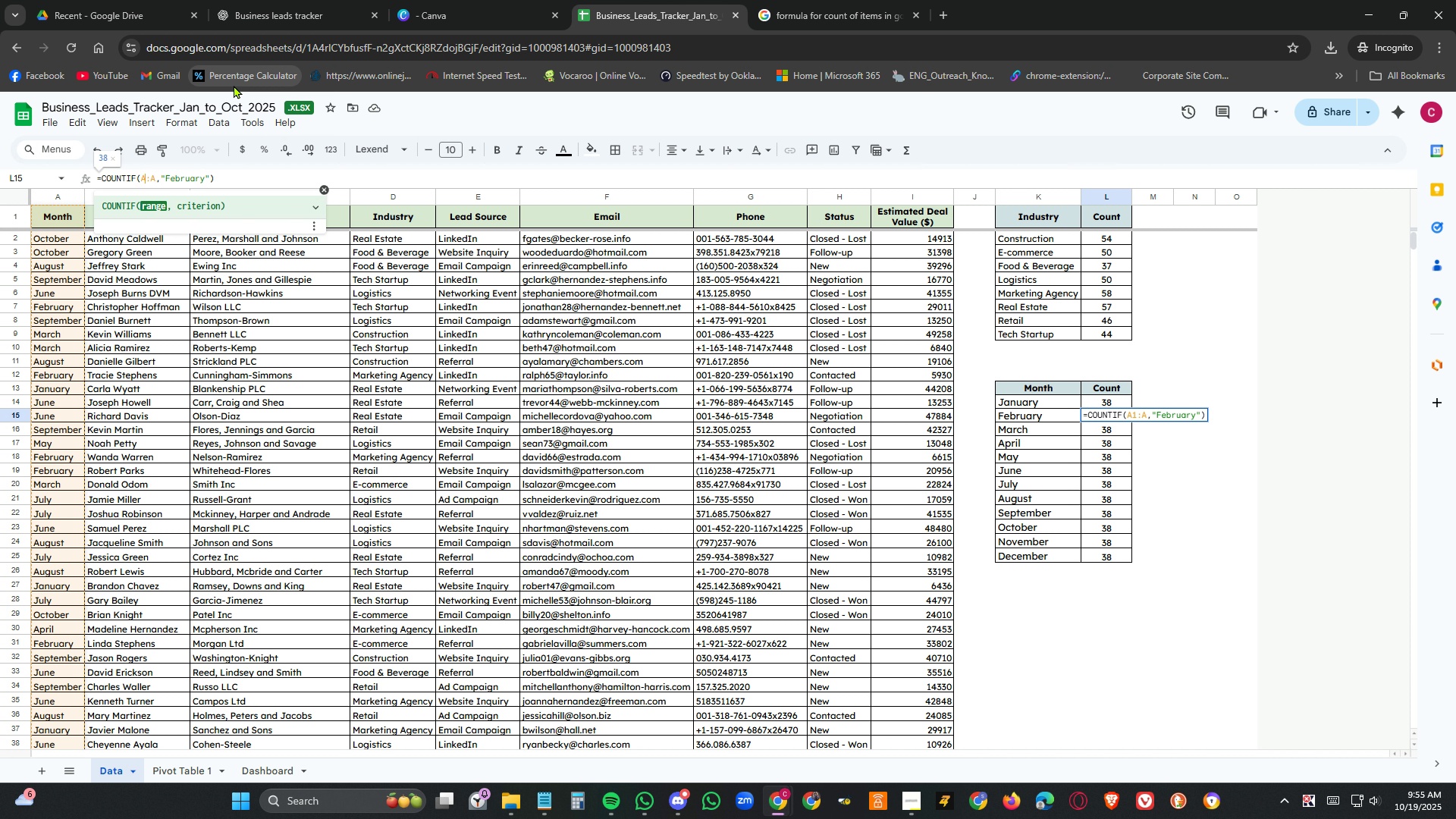 
key(Backspace)
 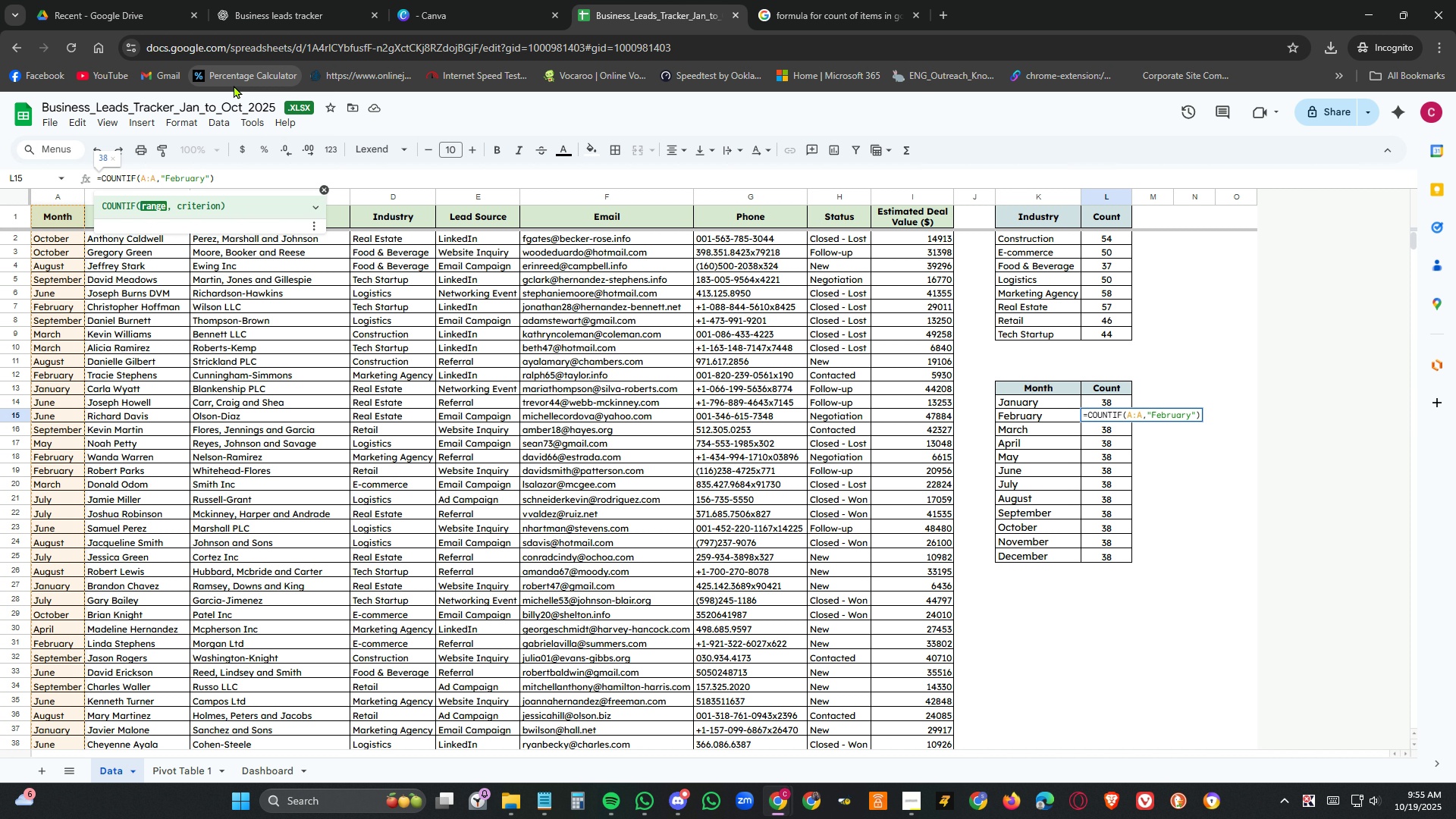 
key(Numpad2)
 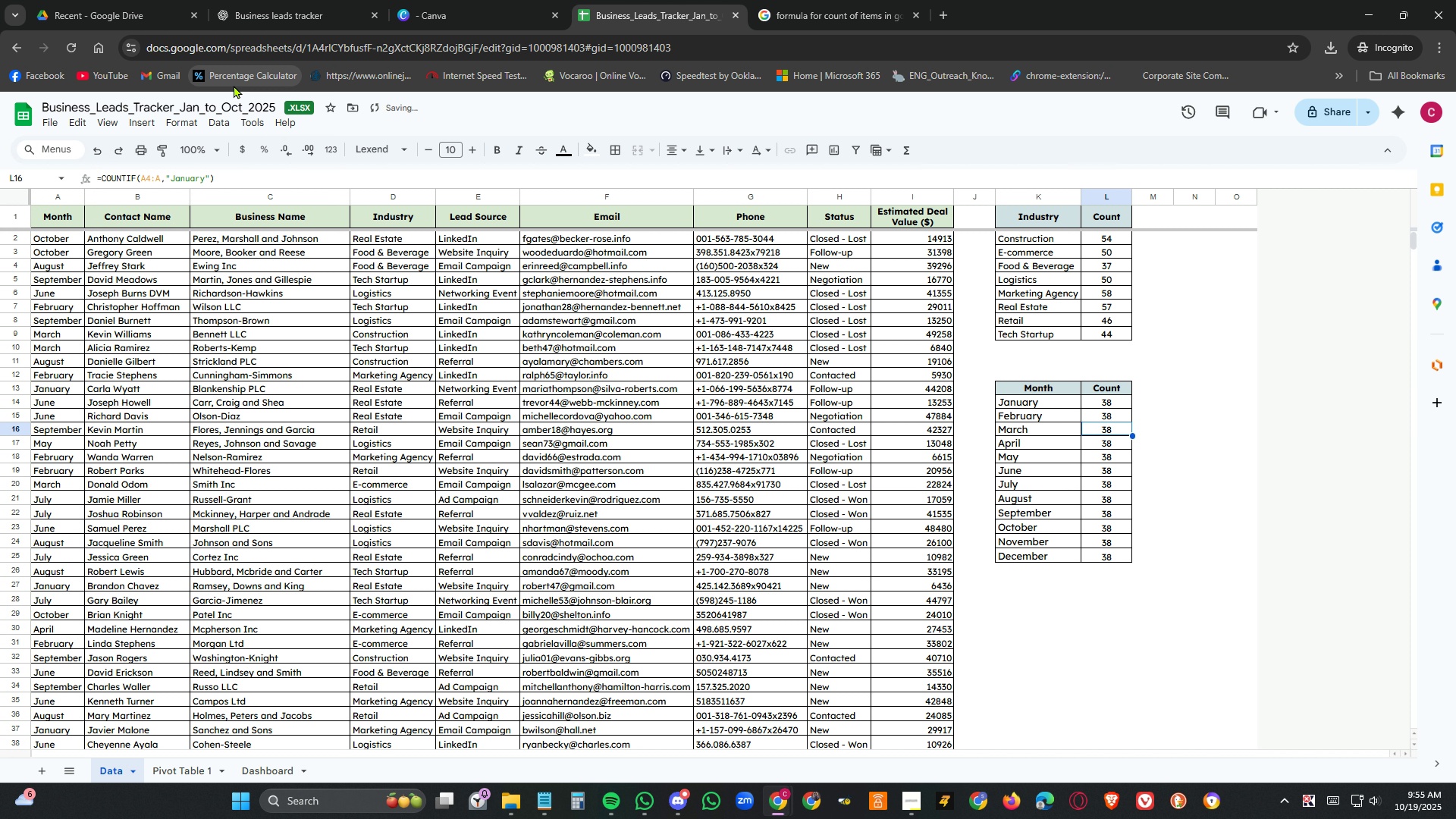 
key(NumpadEnter)
 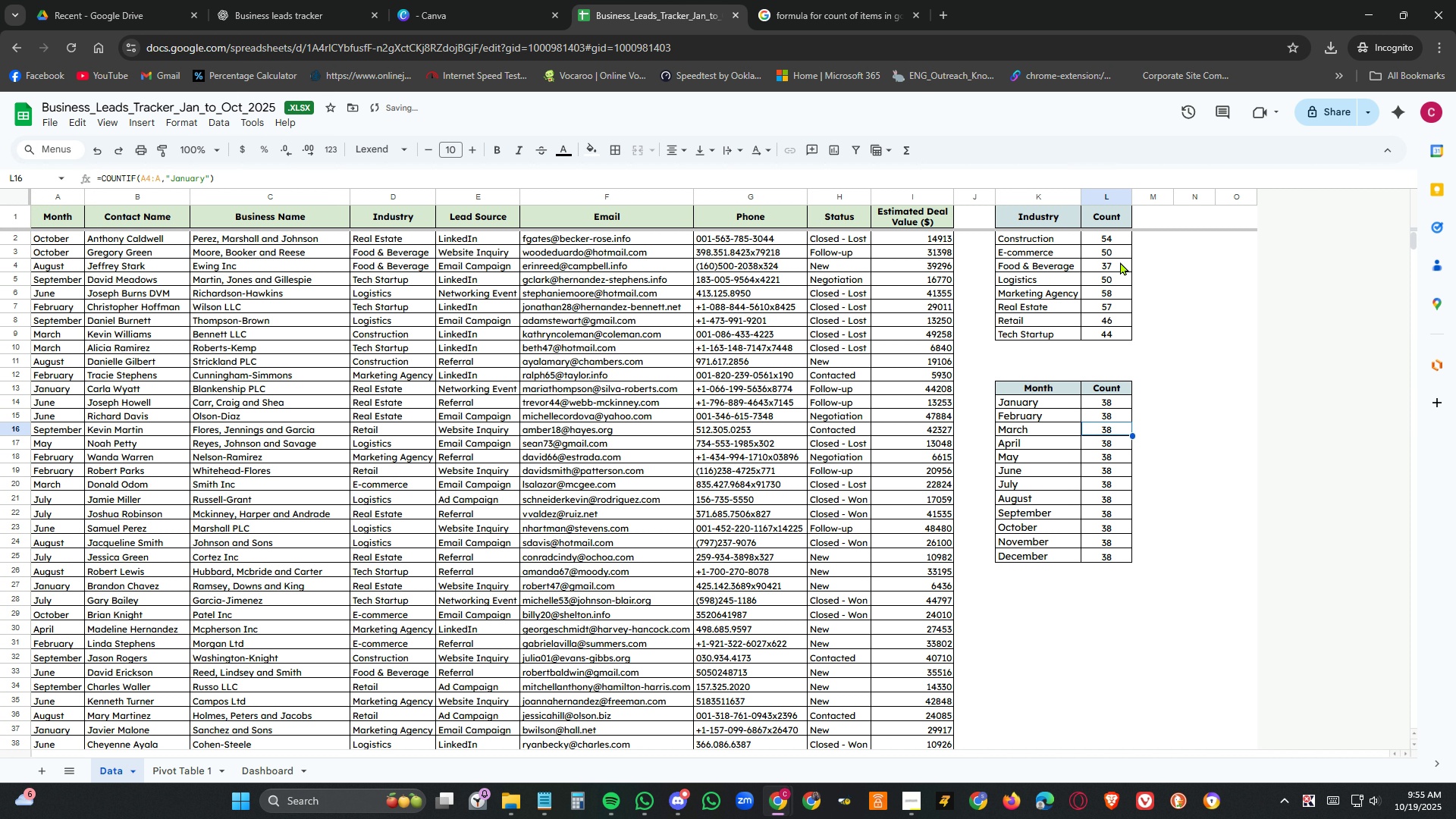 
left_click([1127, 251])
 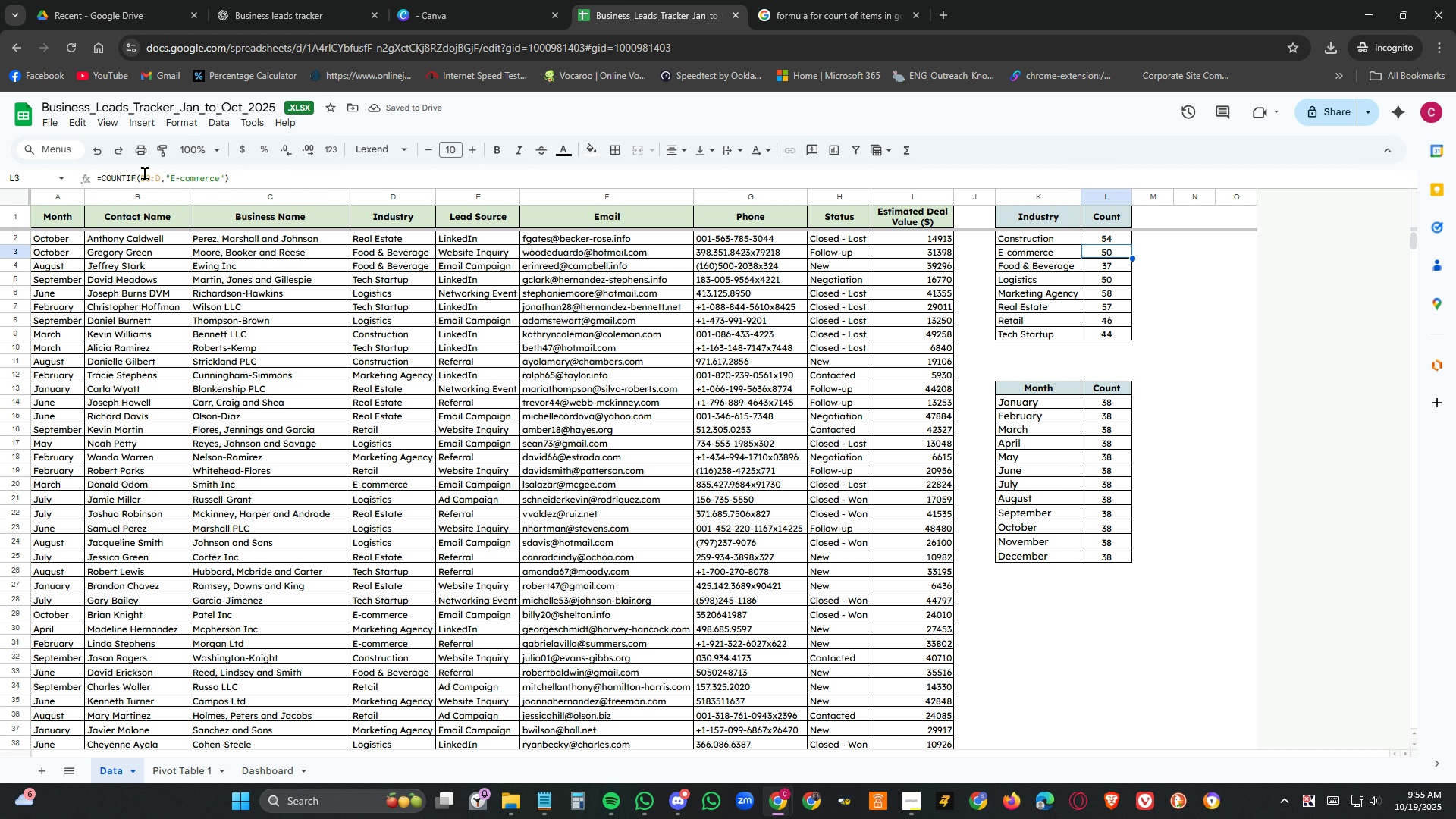 
left_click([145, 174])
 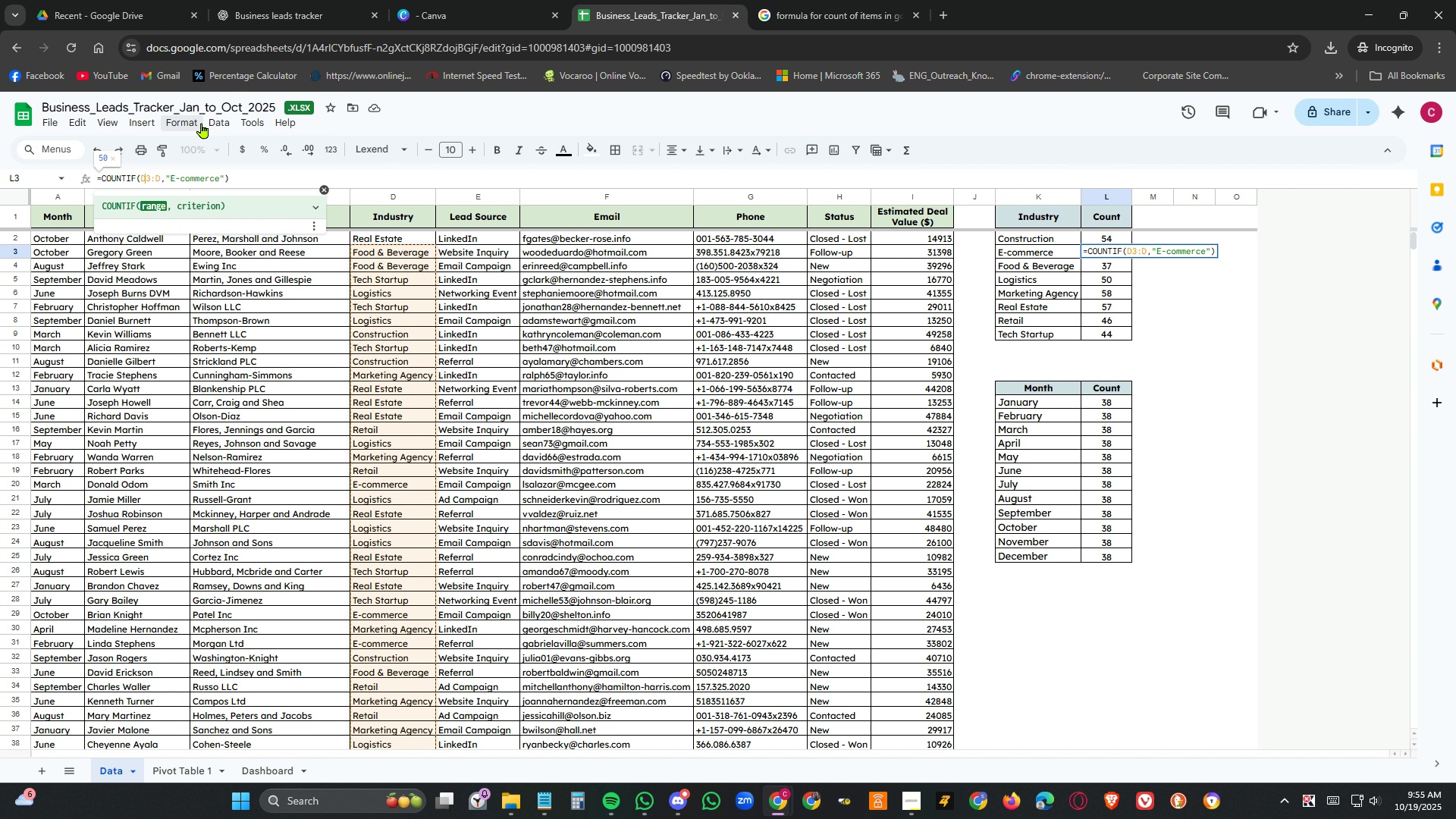 
key(Delete)
 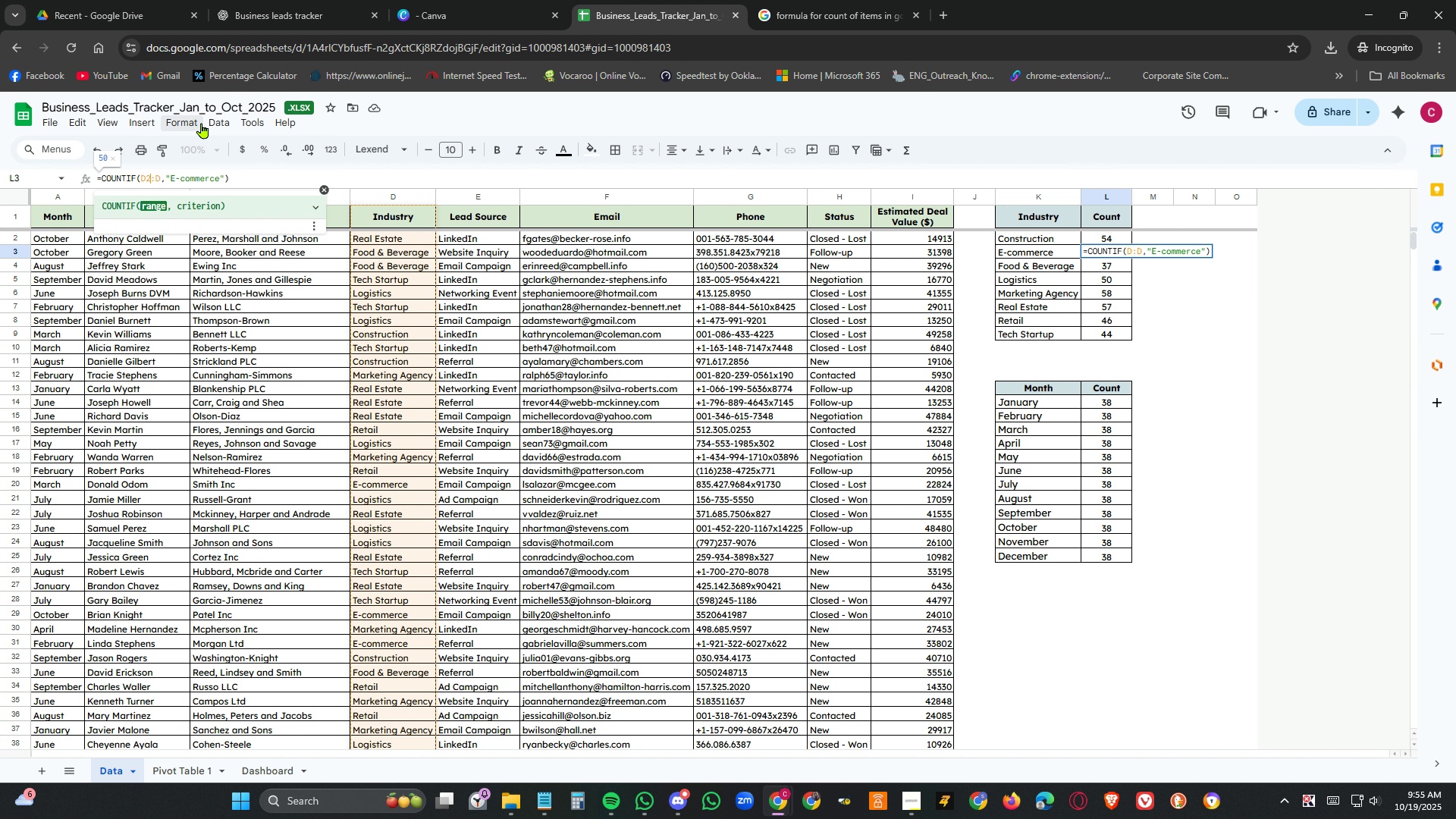 
key(Numpad2)
 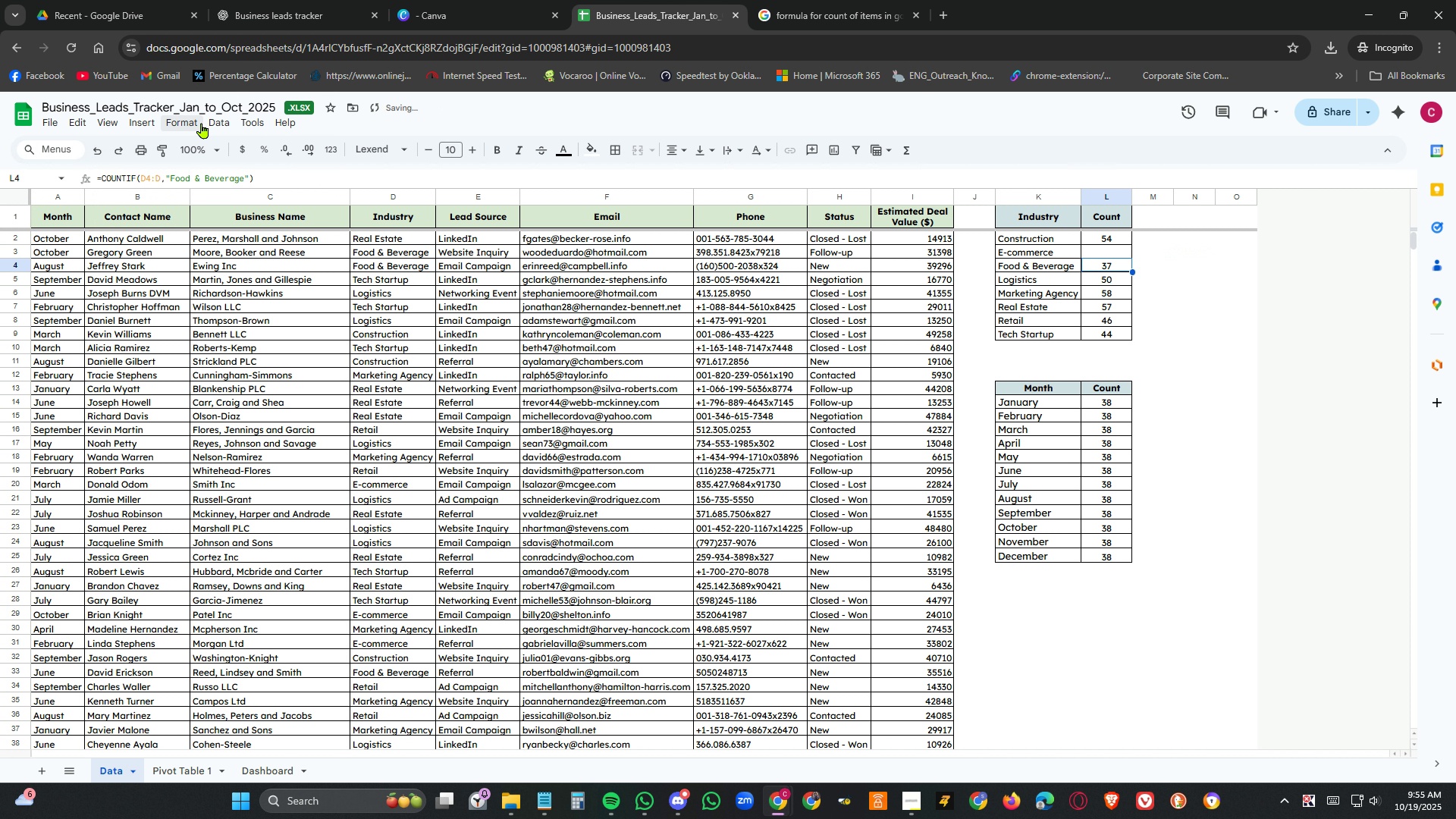 
key(NumpadEnter)
 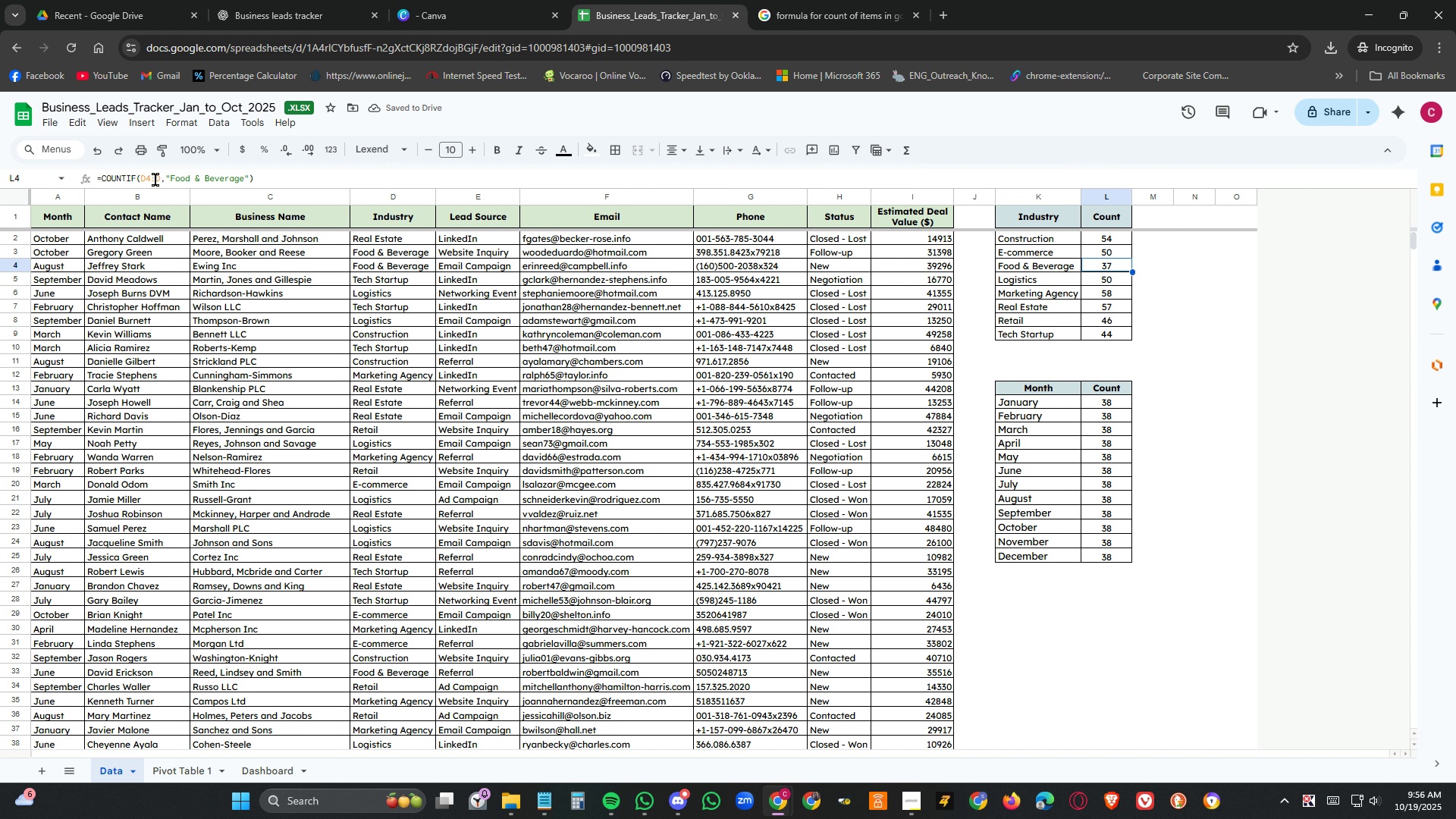 
left_click([147, 179])
 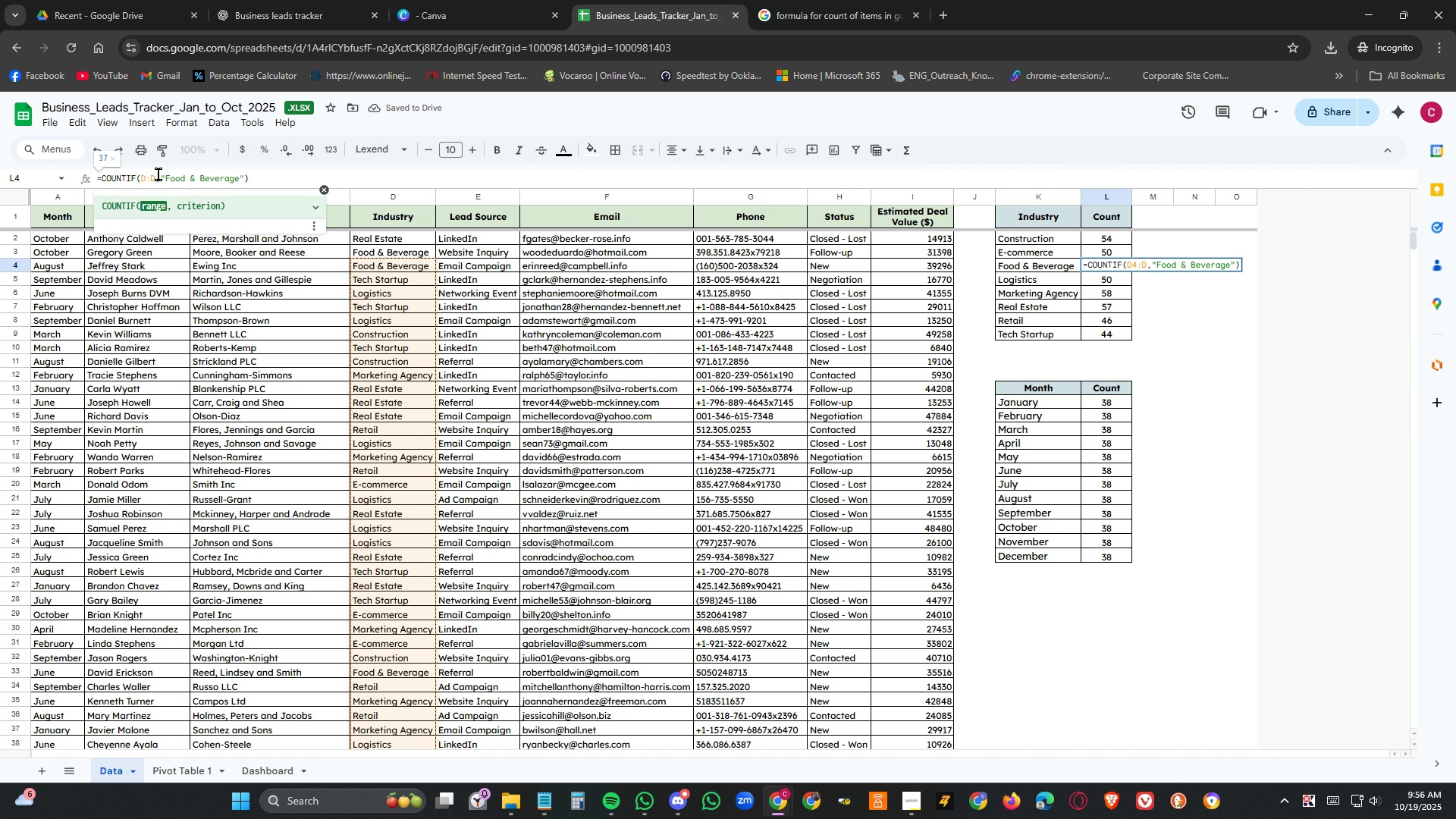 
key(Delete)
 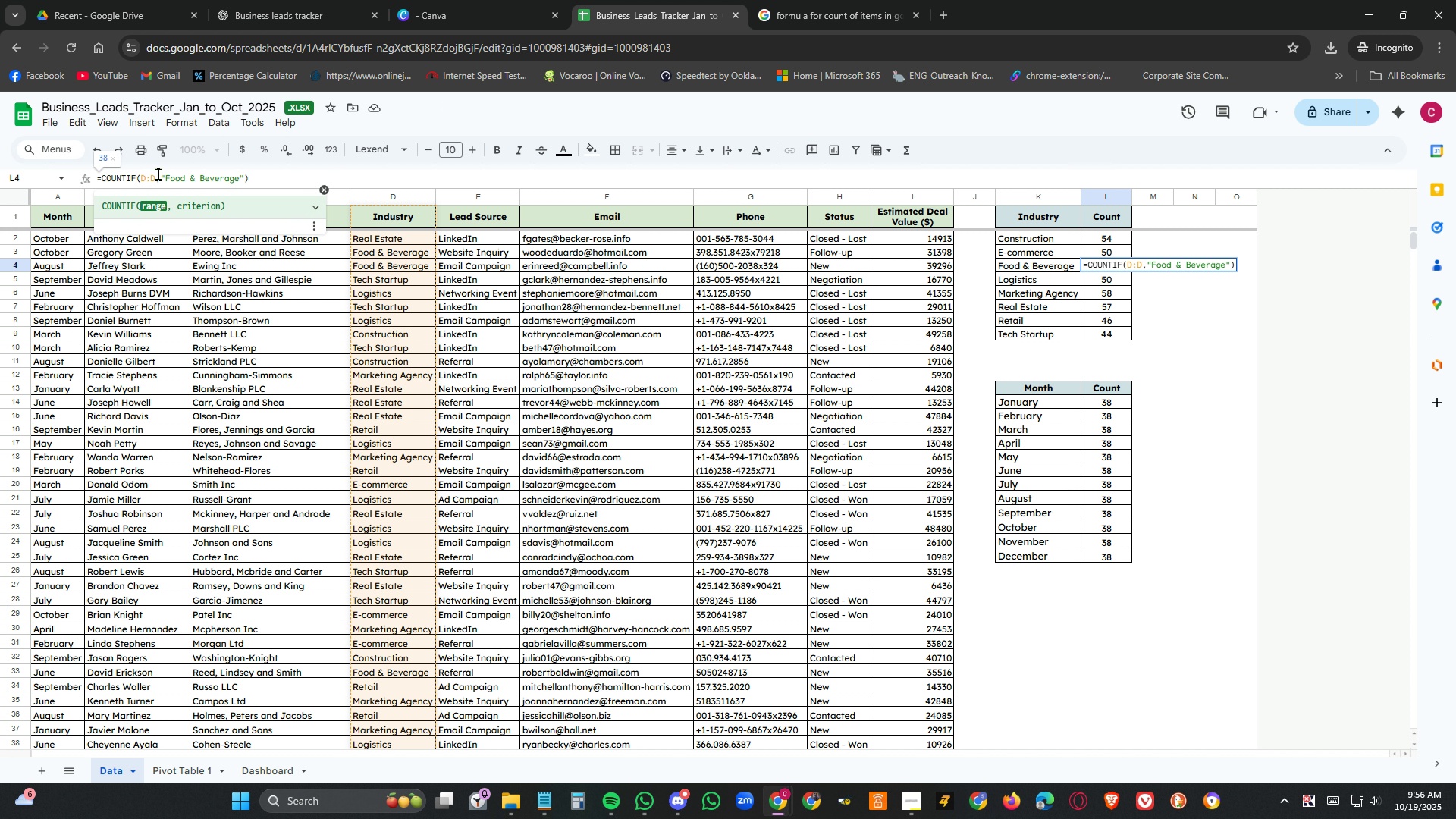 
key(Numpad2)
 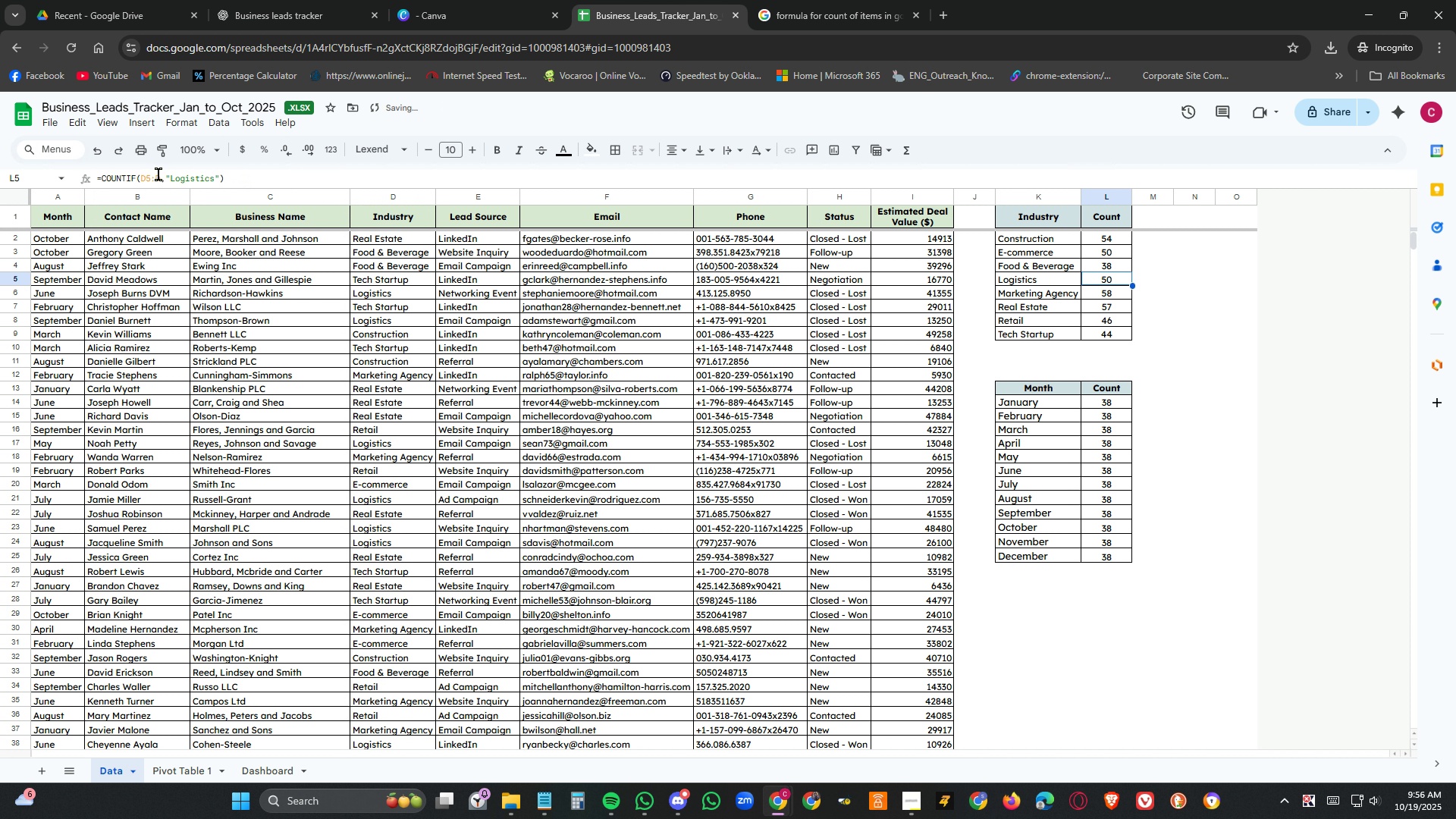 
key(NumpadEnter)
 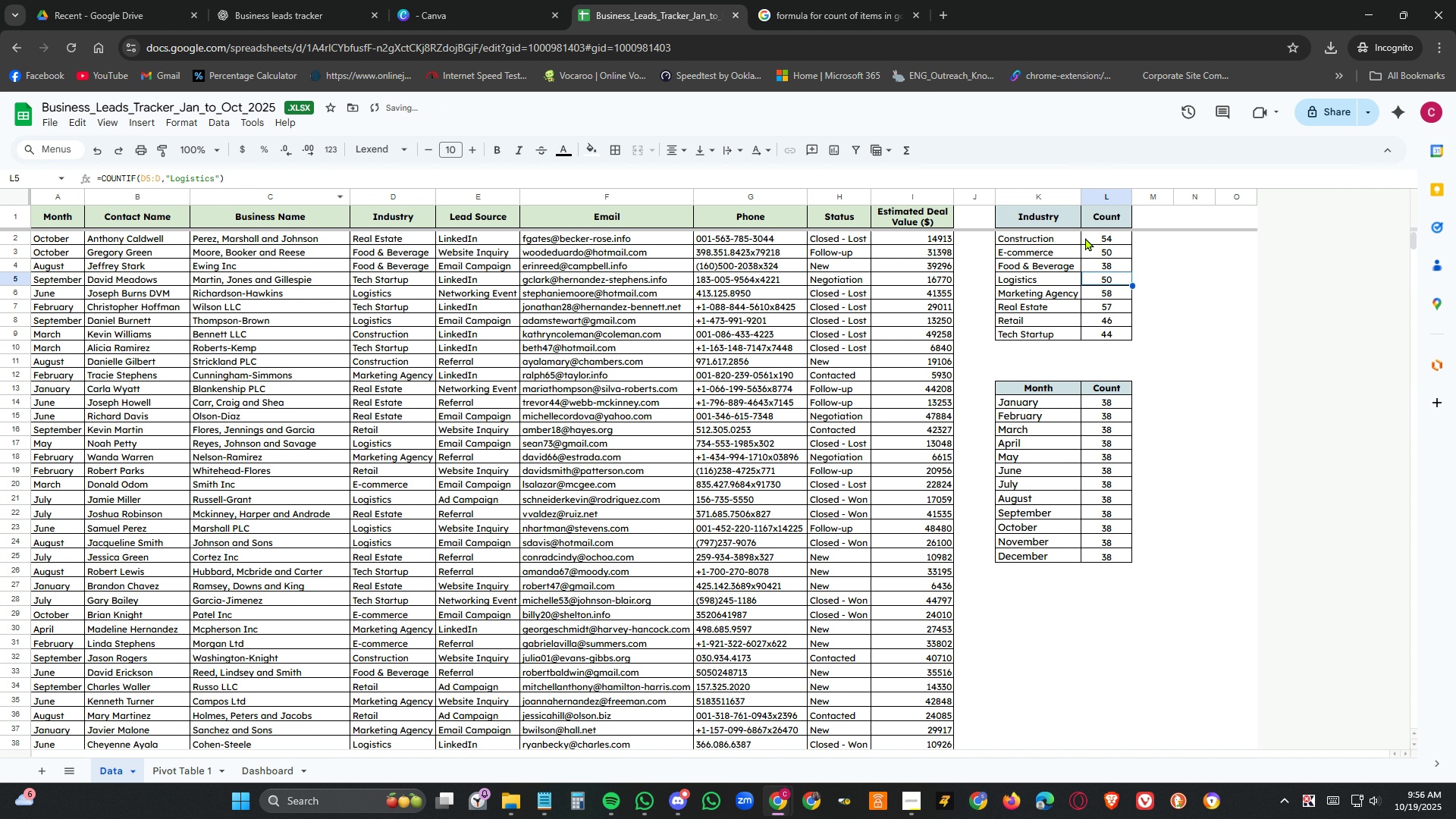 
left_click([1103, 239])
 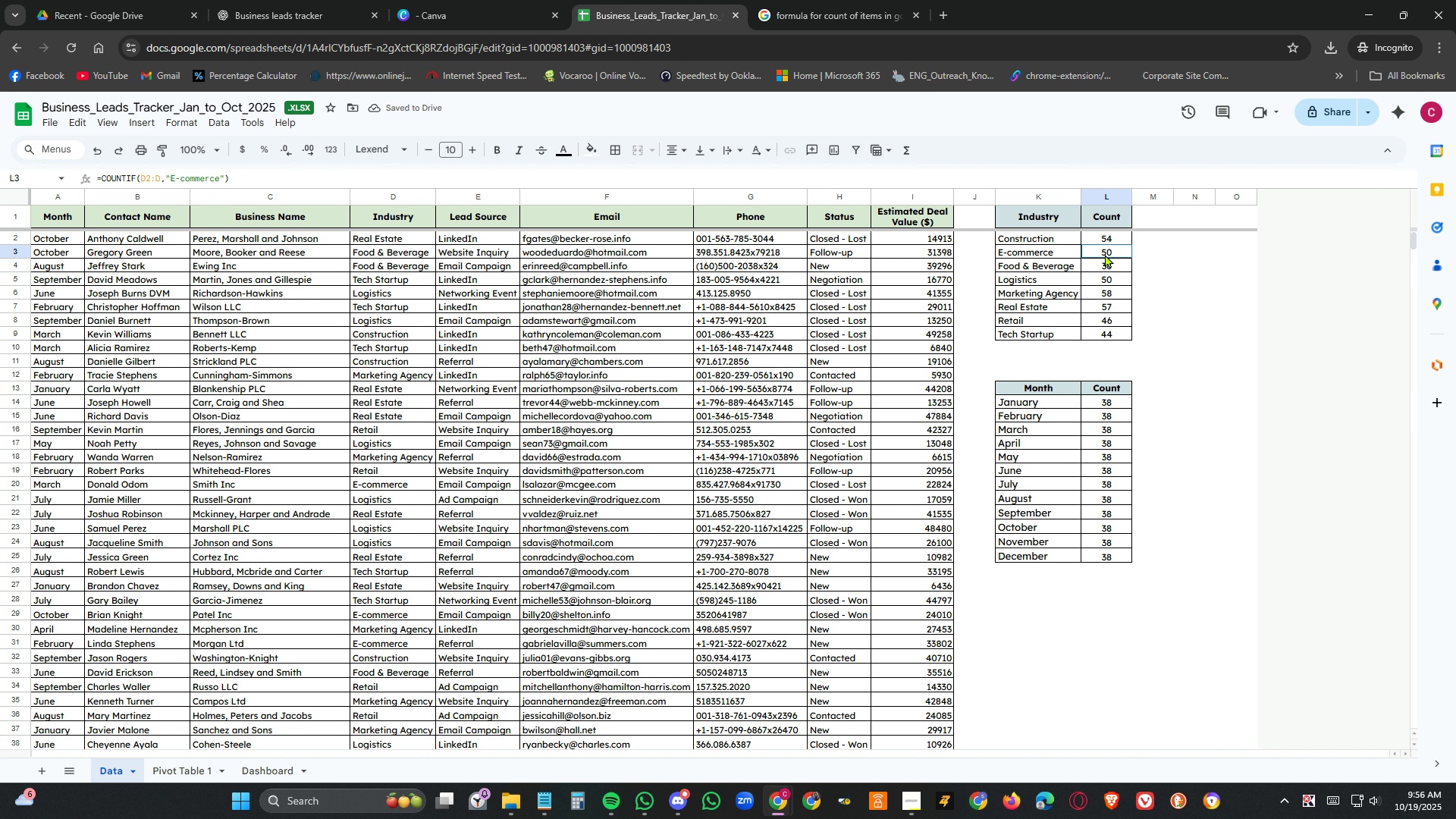 
left_click([1105, 254])
 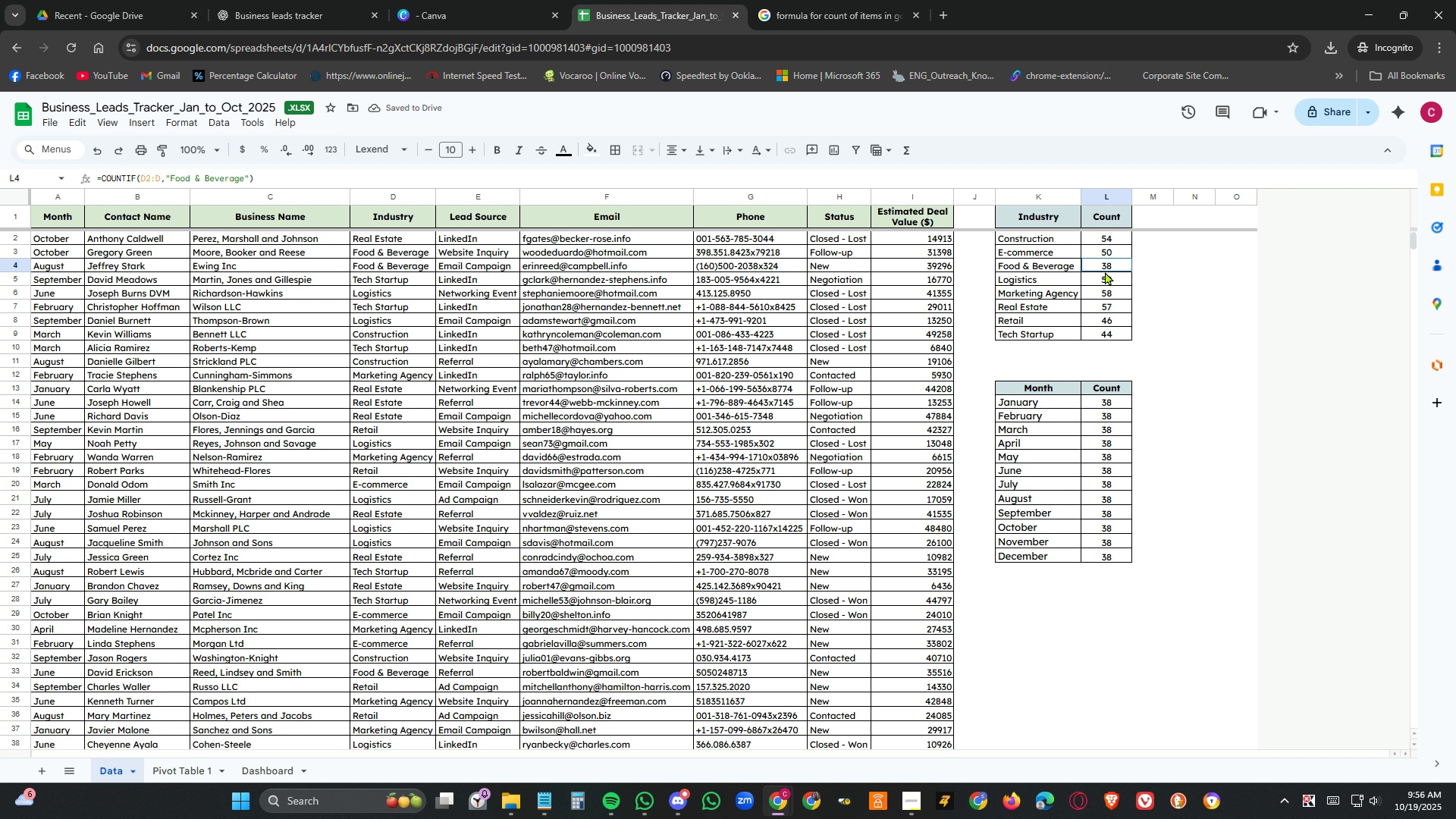 
left_click([1105, 271])
 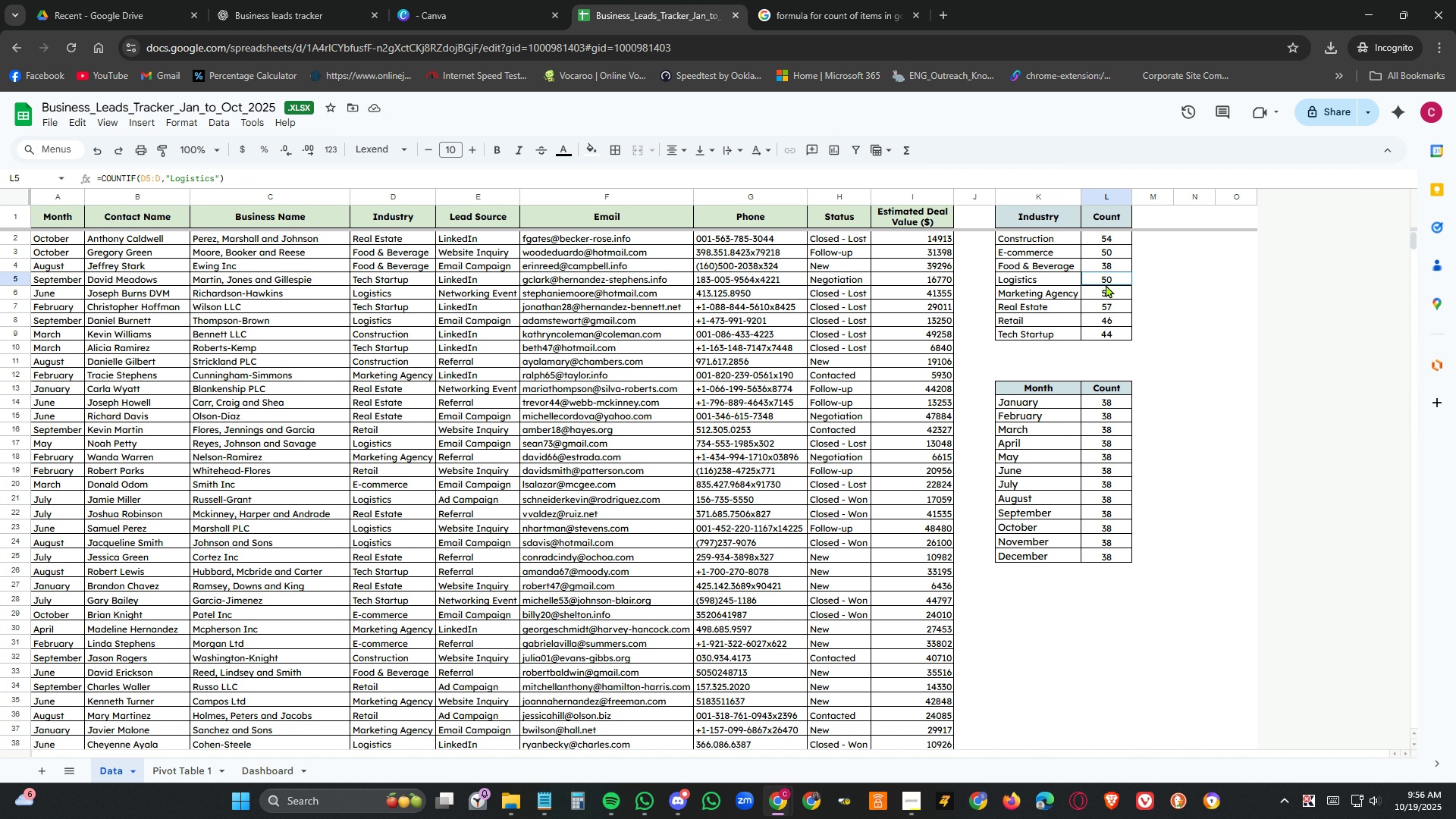 
left_click([1106, 284])
 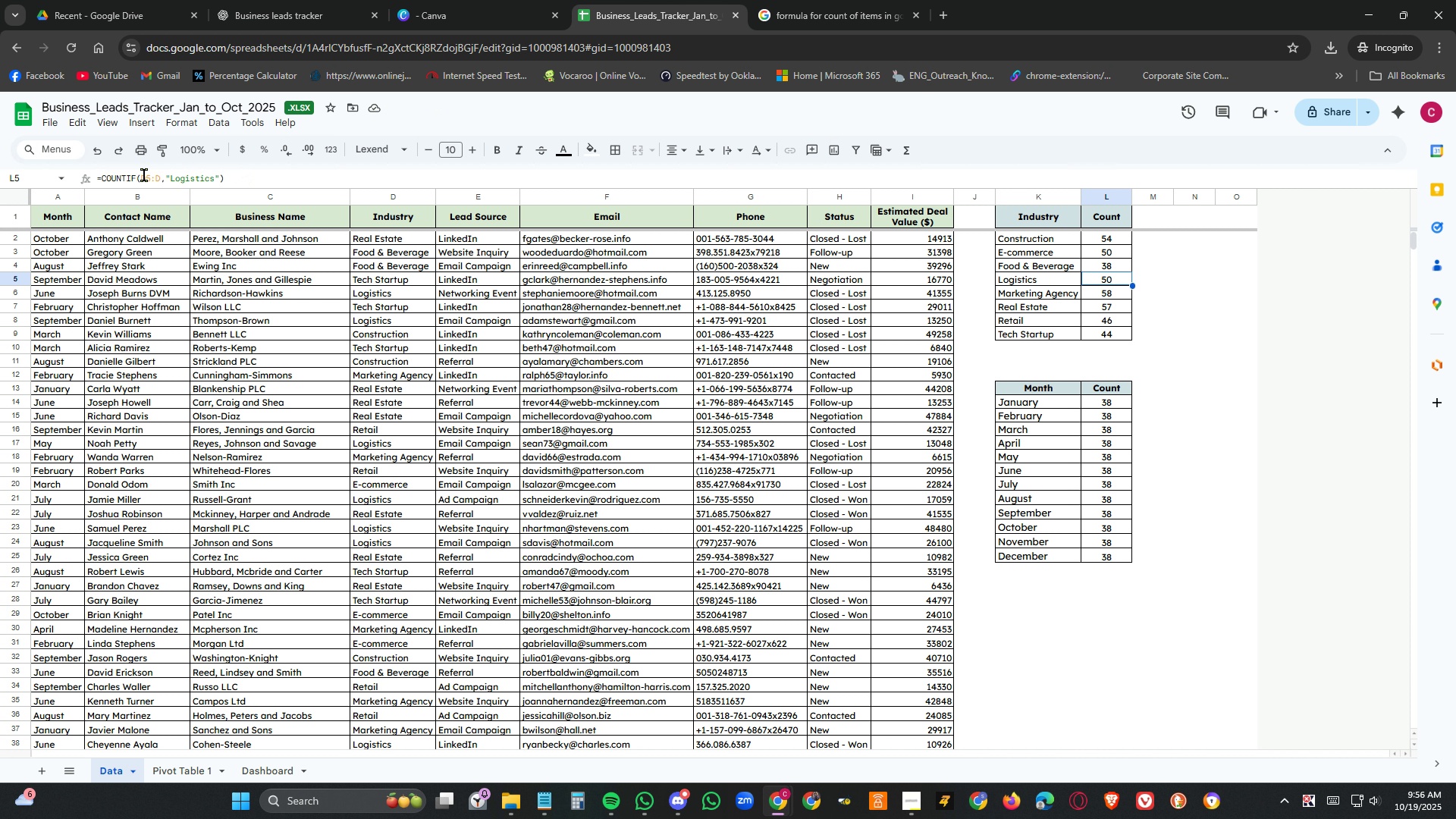 
left_click([146, 175])
 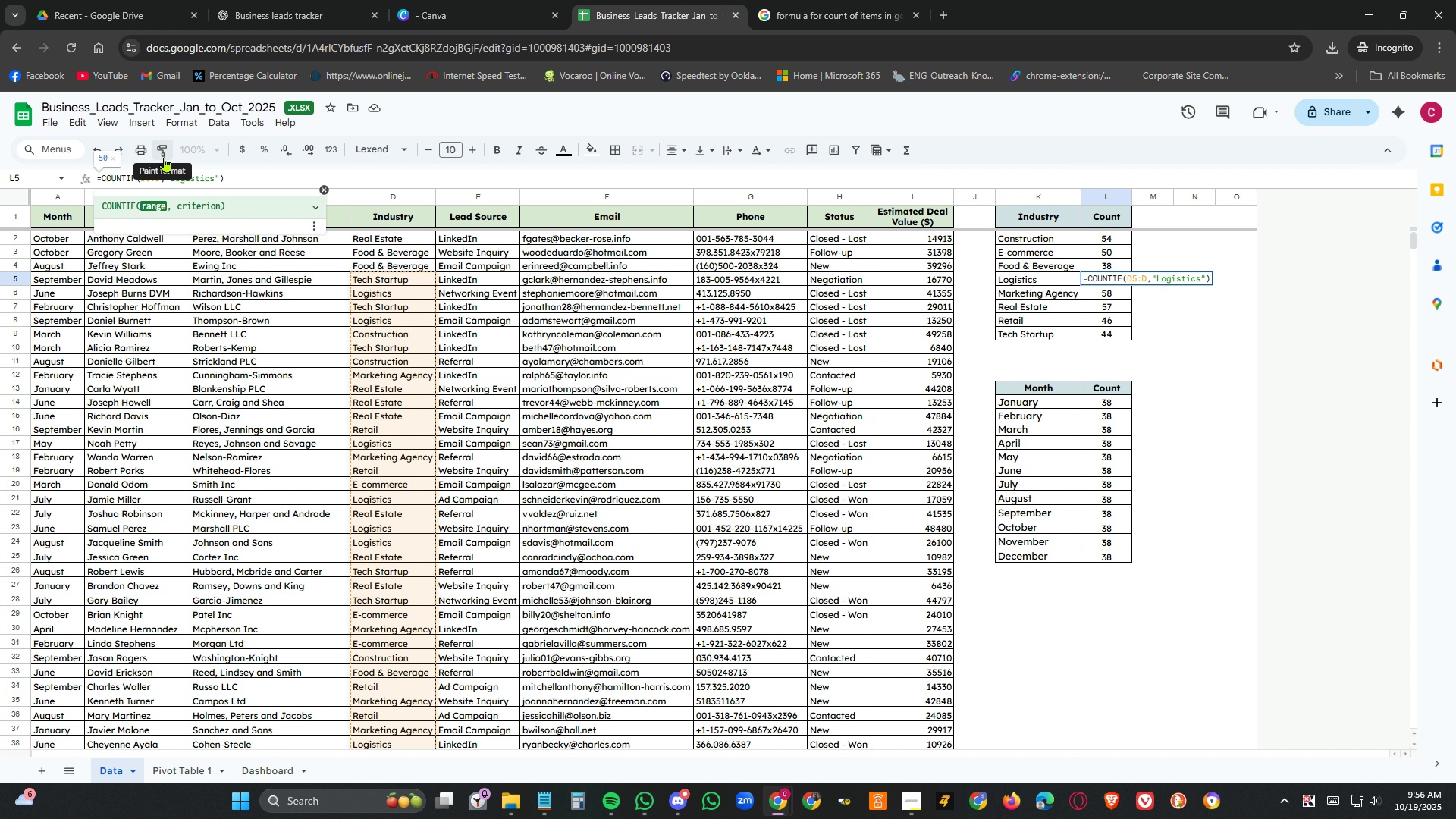 
key(Delete)
 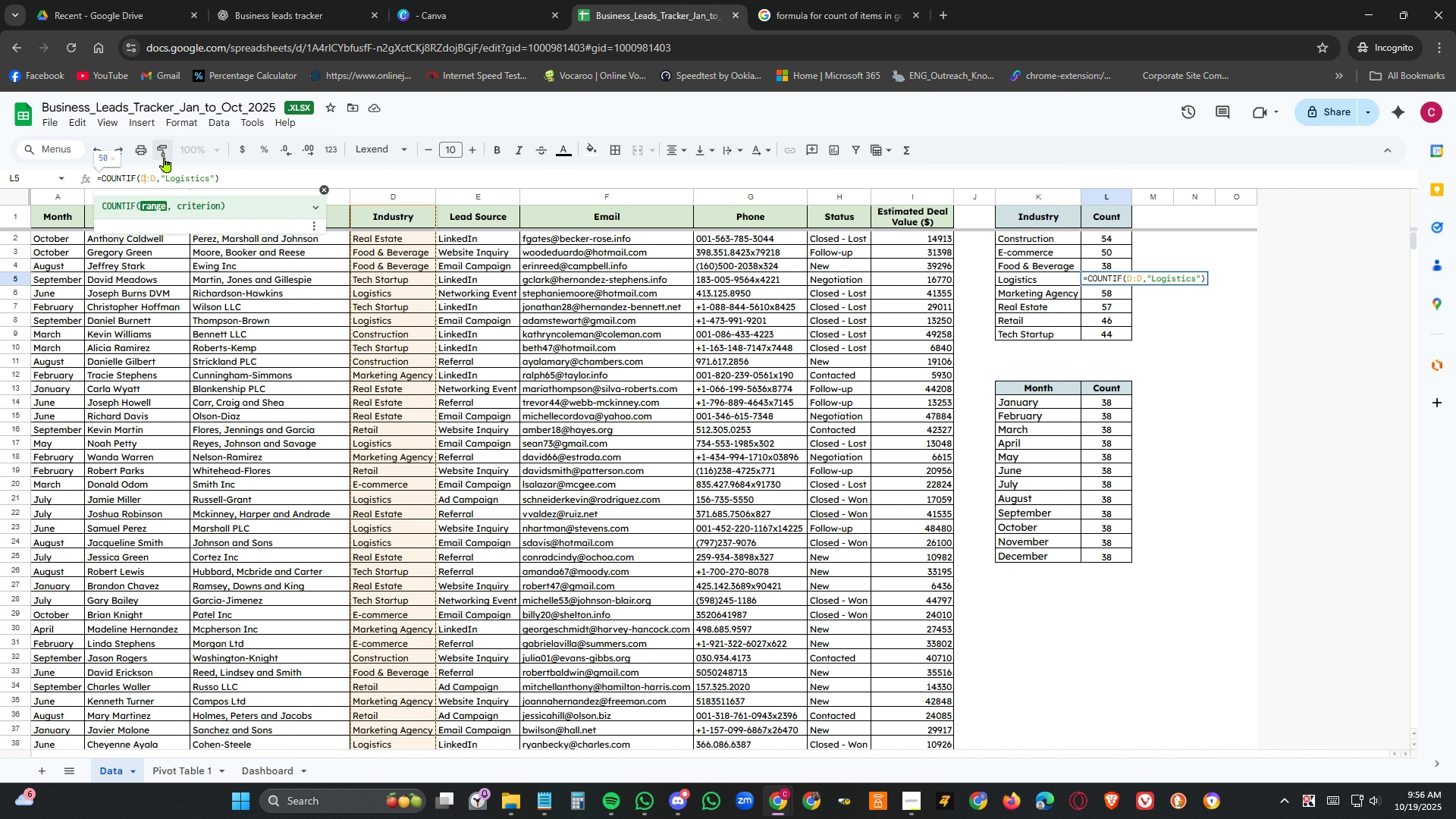 
key(Numpad2)
 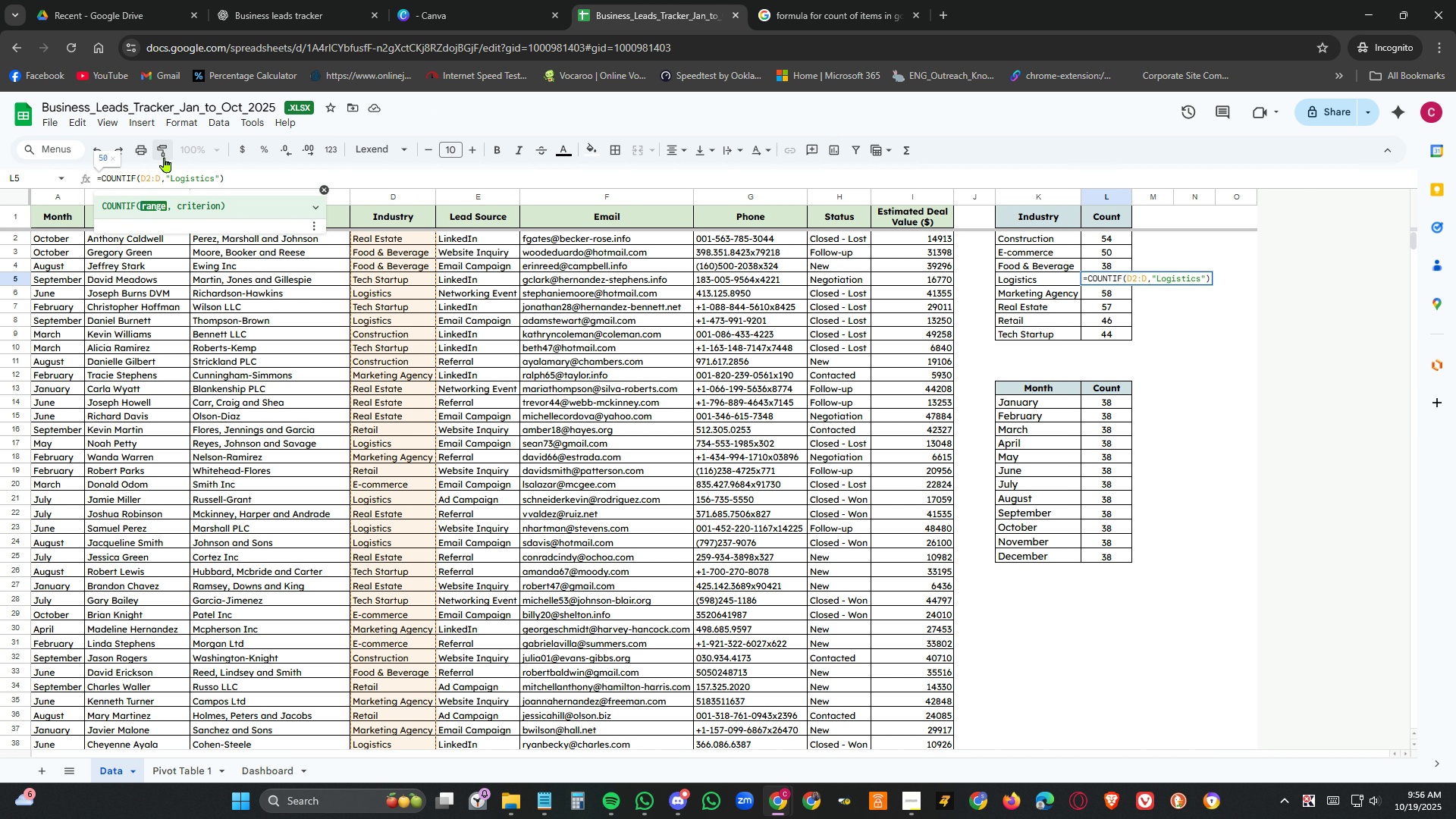 
key(NumpadEnter)
 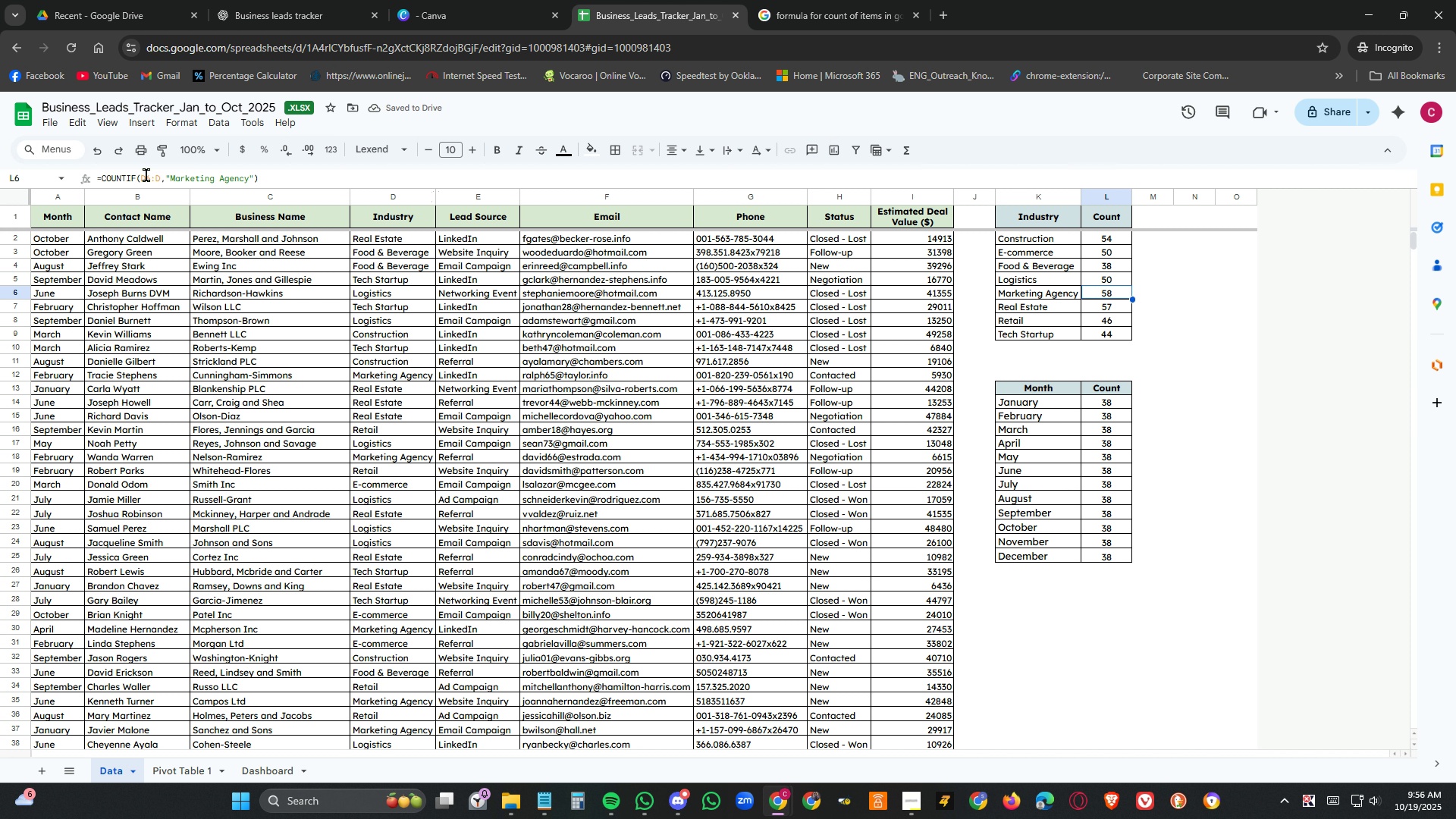 
wait(6.05)
 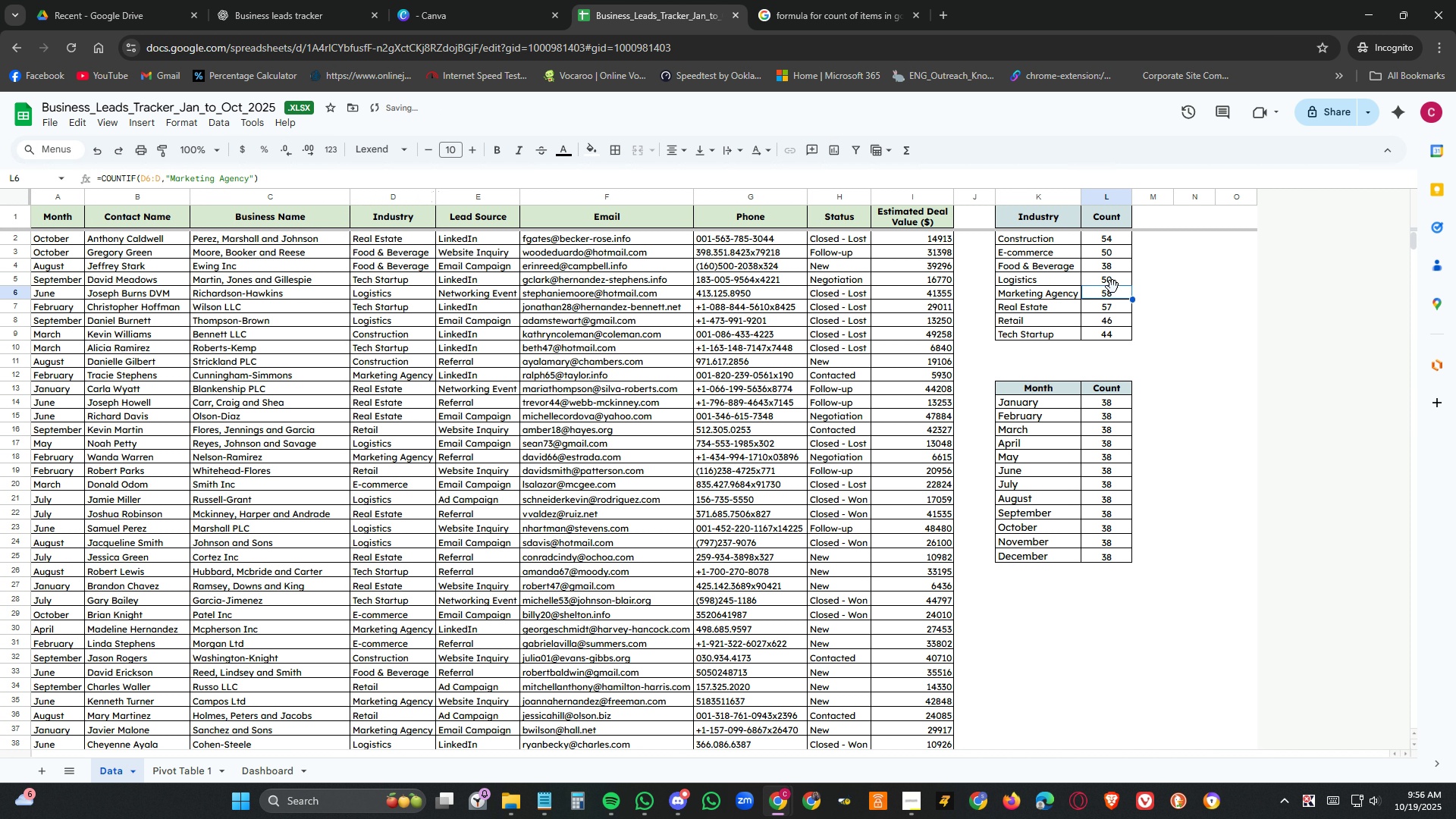 
key(Delete)
 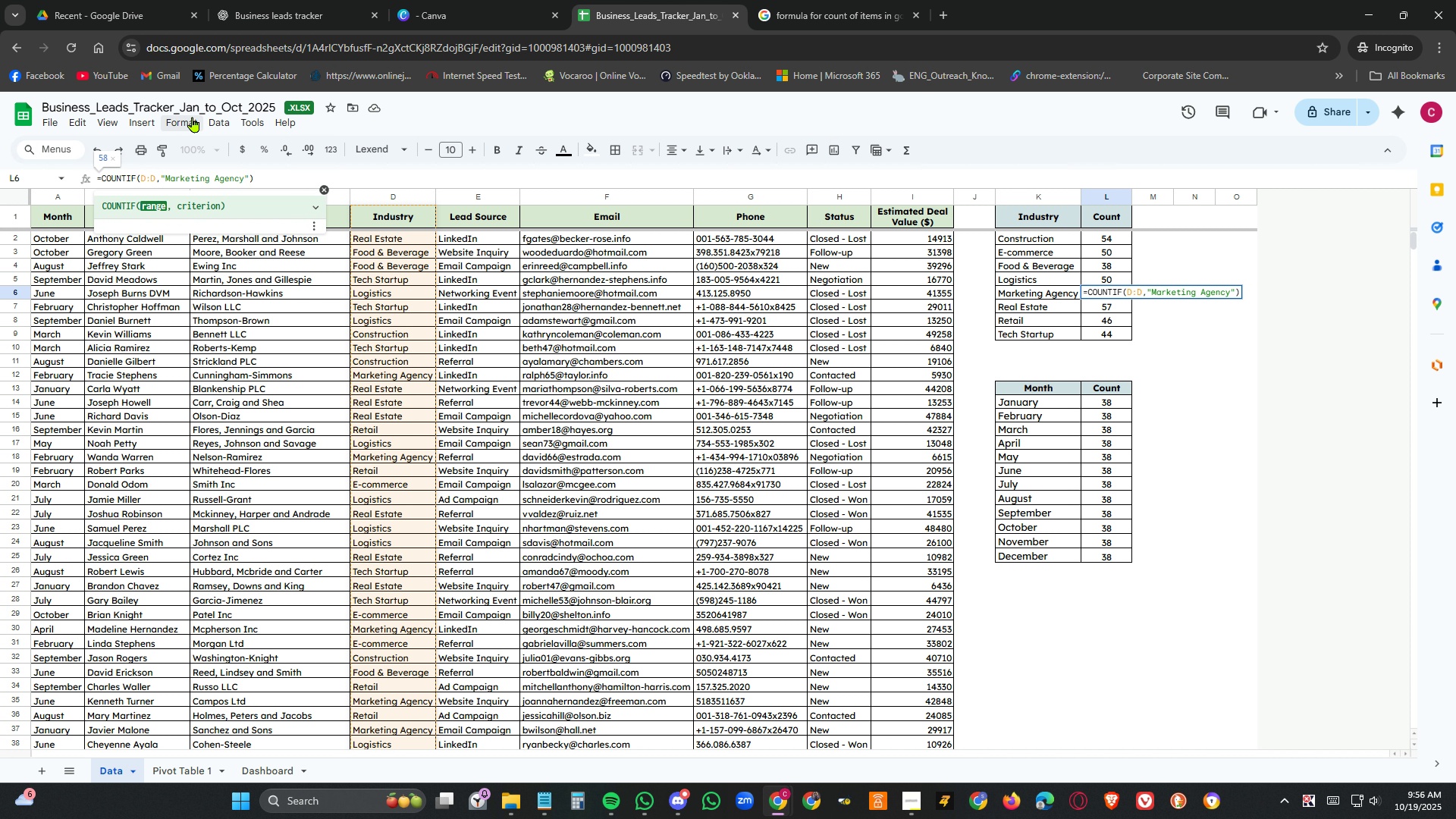 
key(Numpad2)
 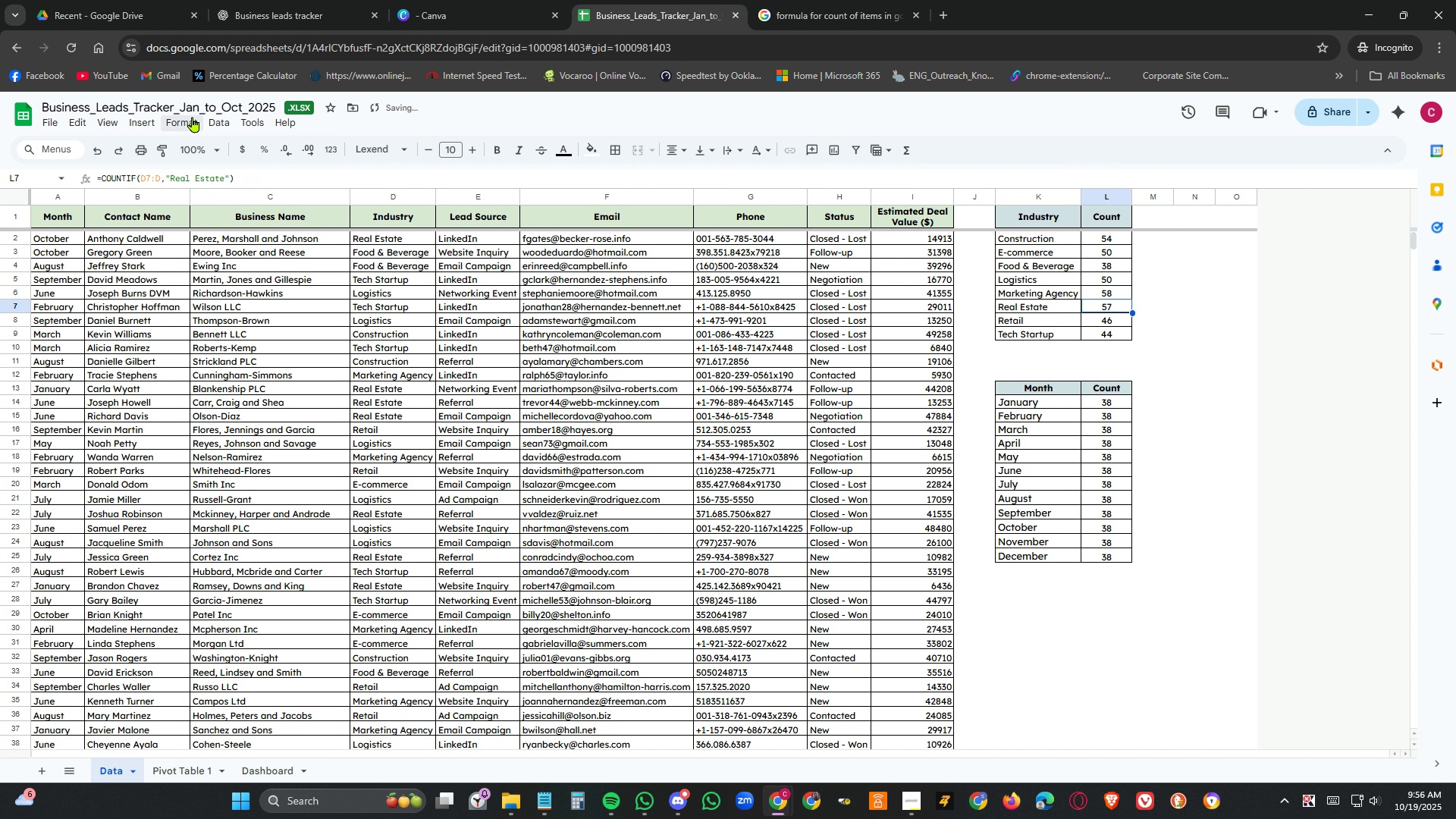 
key(NumpadEnter)
 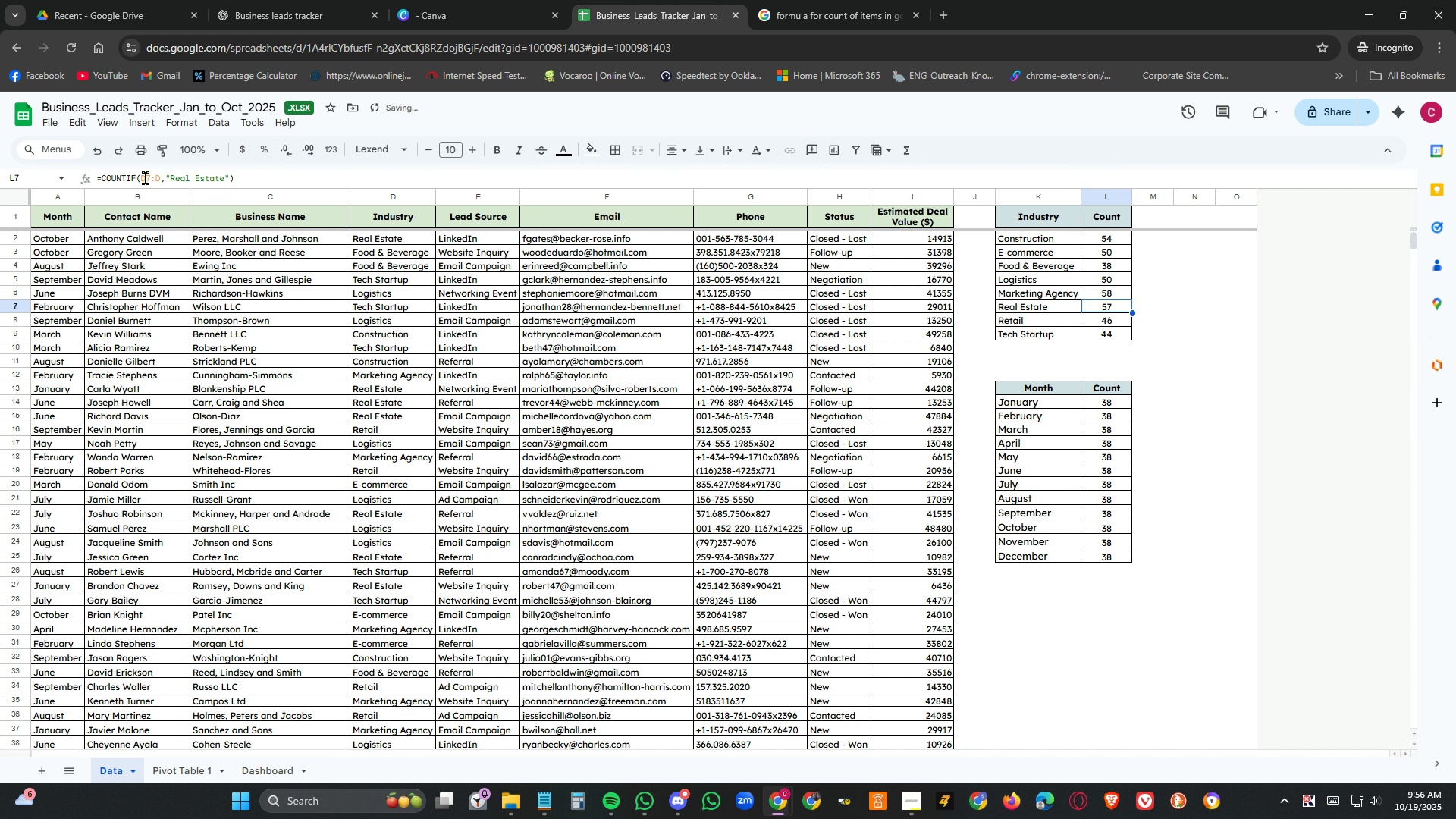 
left_click([149, 177])
 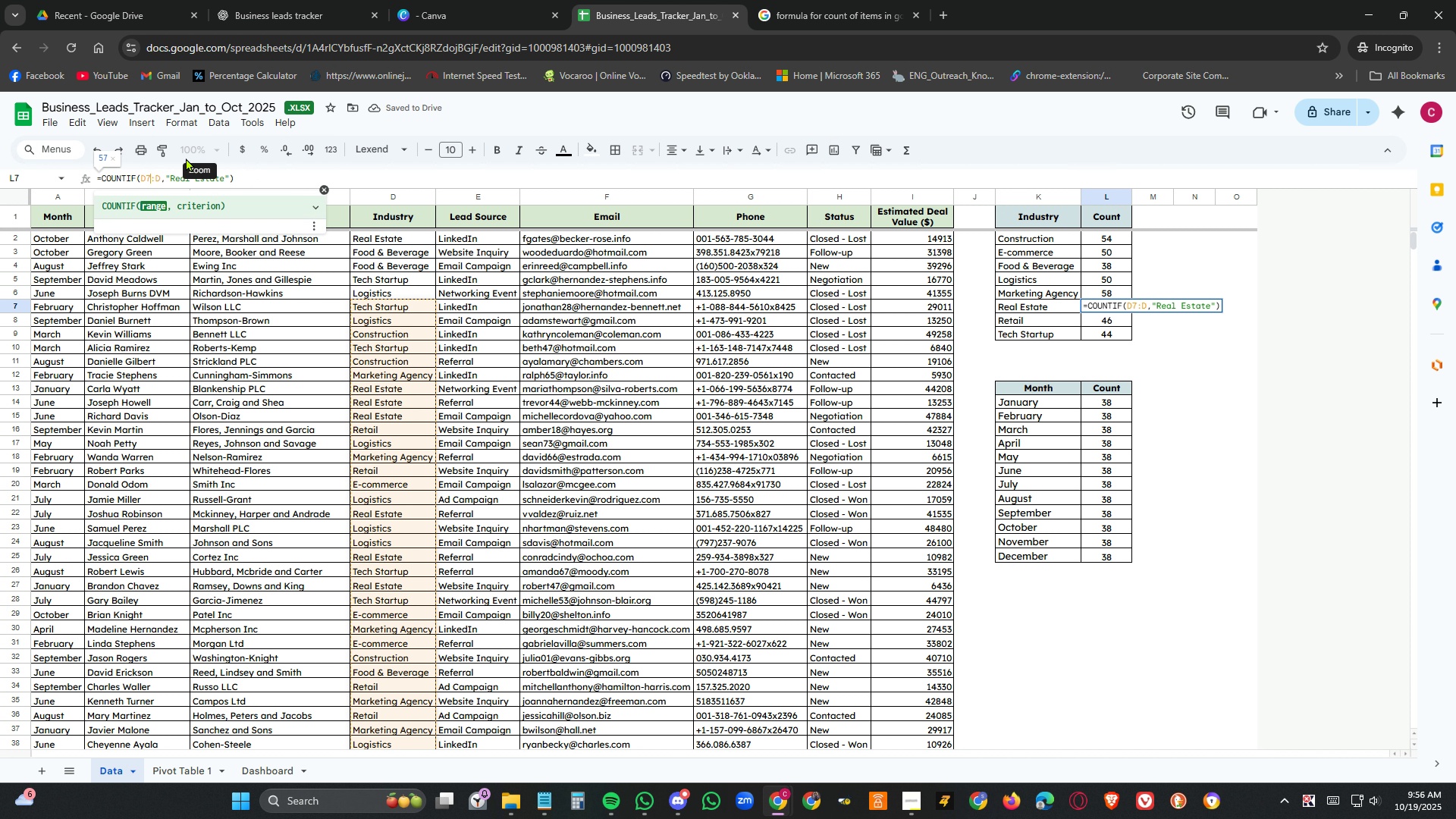 
key(ArrowLeft)
 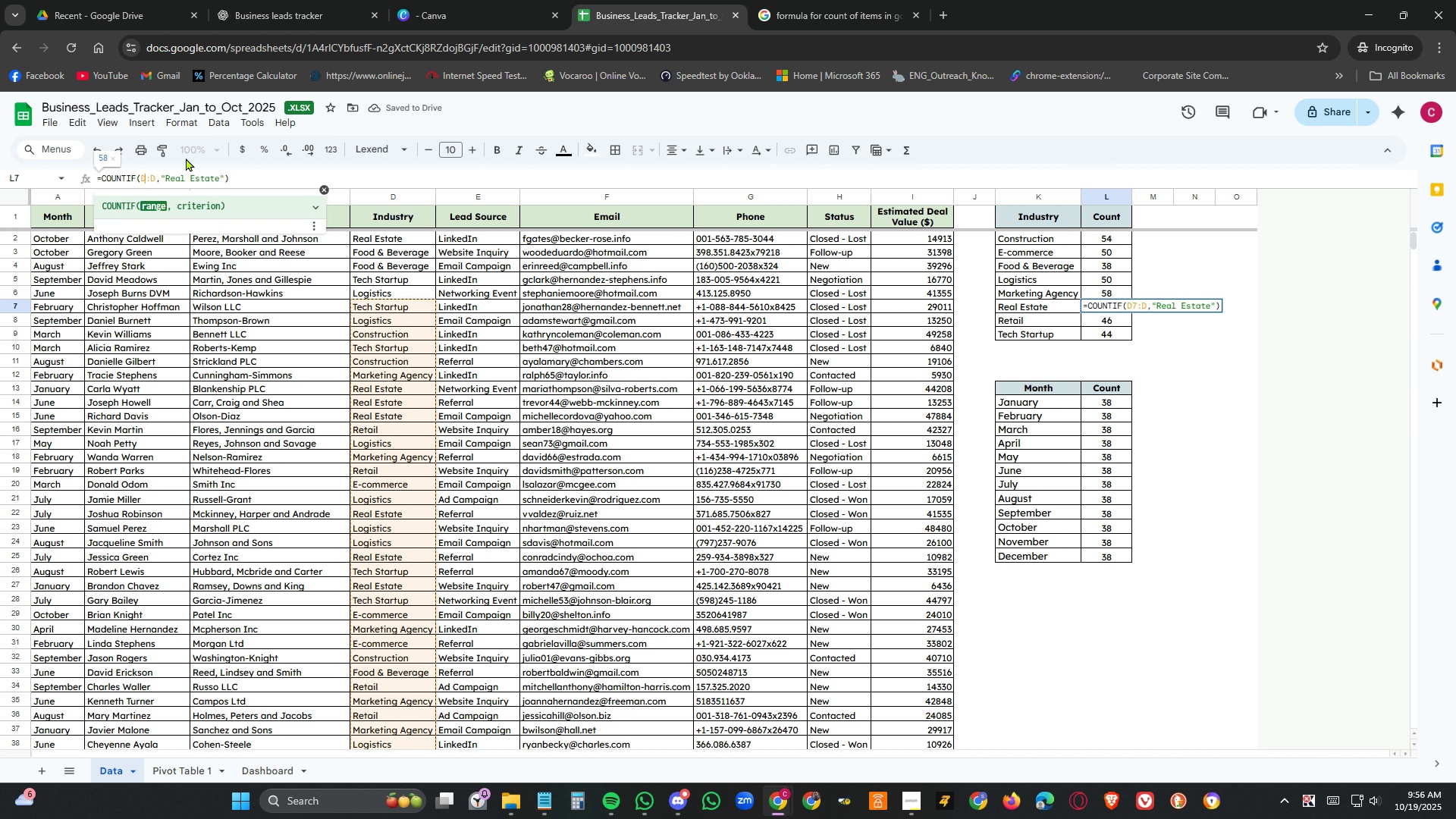 
key(Delete)
 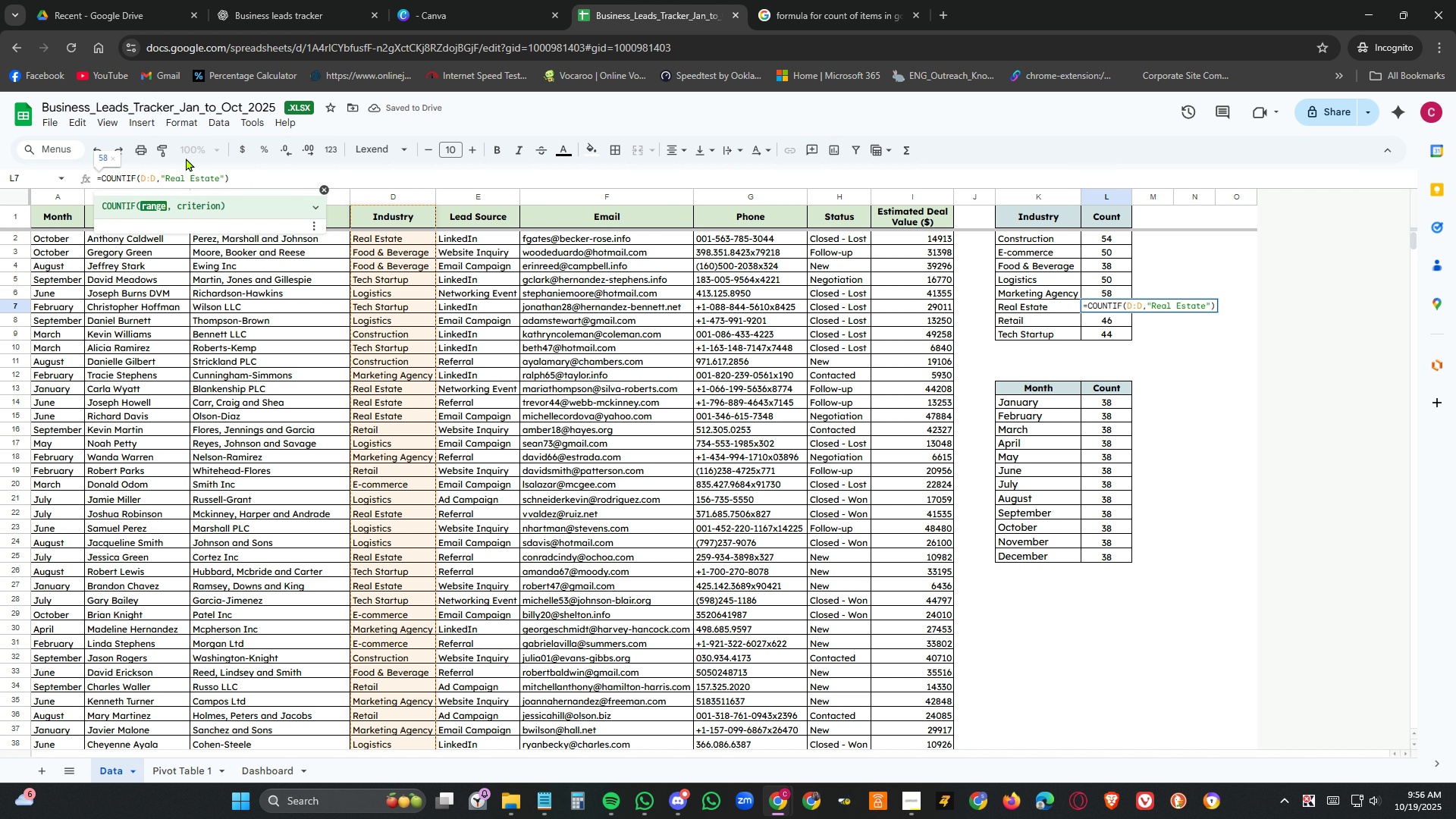 
key(Numpad2)
 